 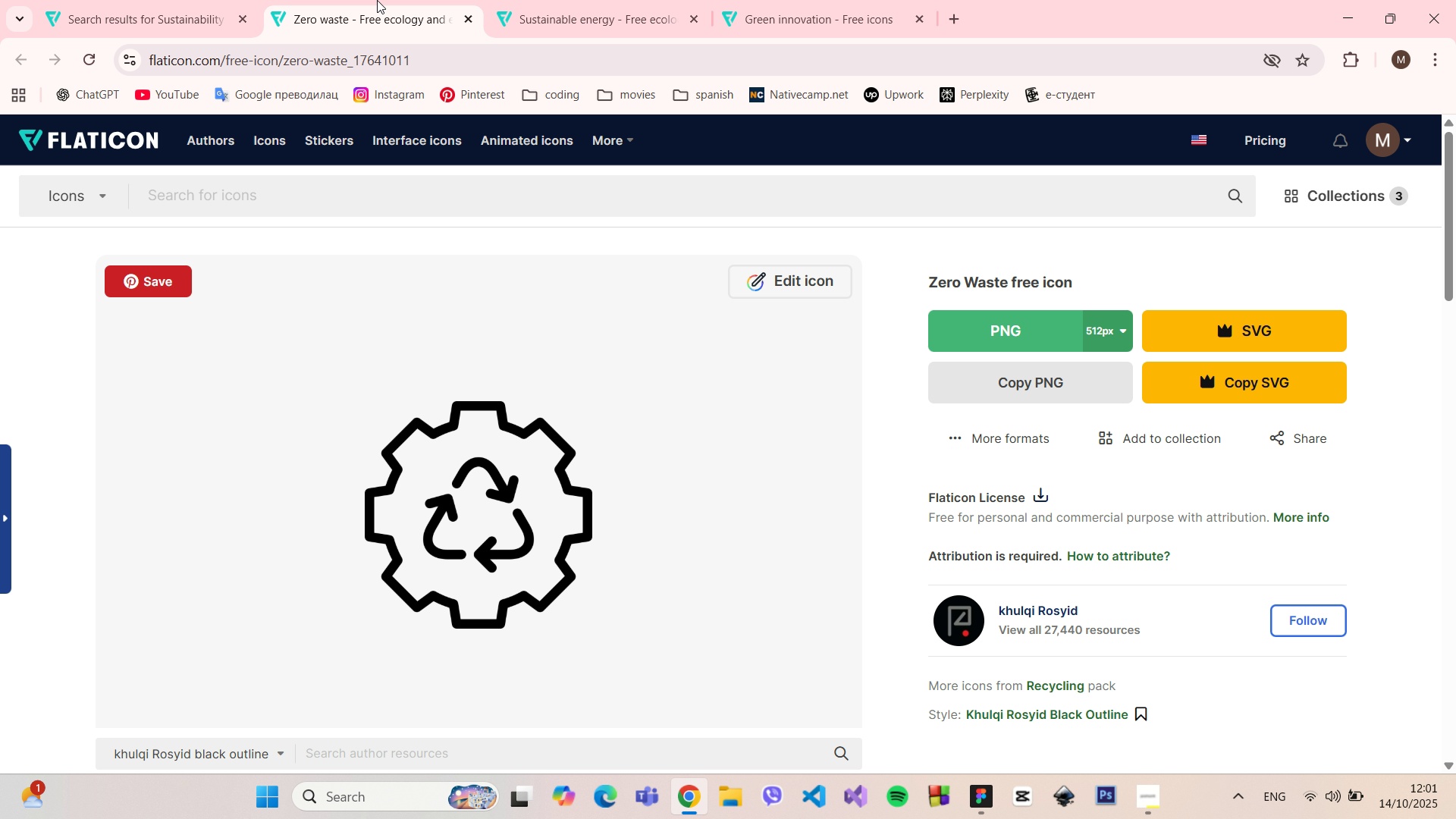 
scroll: coordinate [551, 392], scroll_direction: down, amount: 1.0
 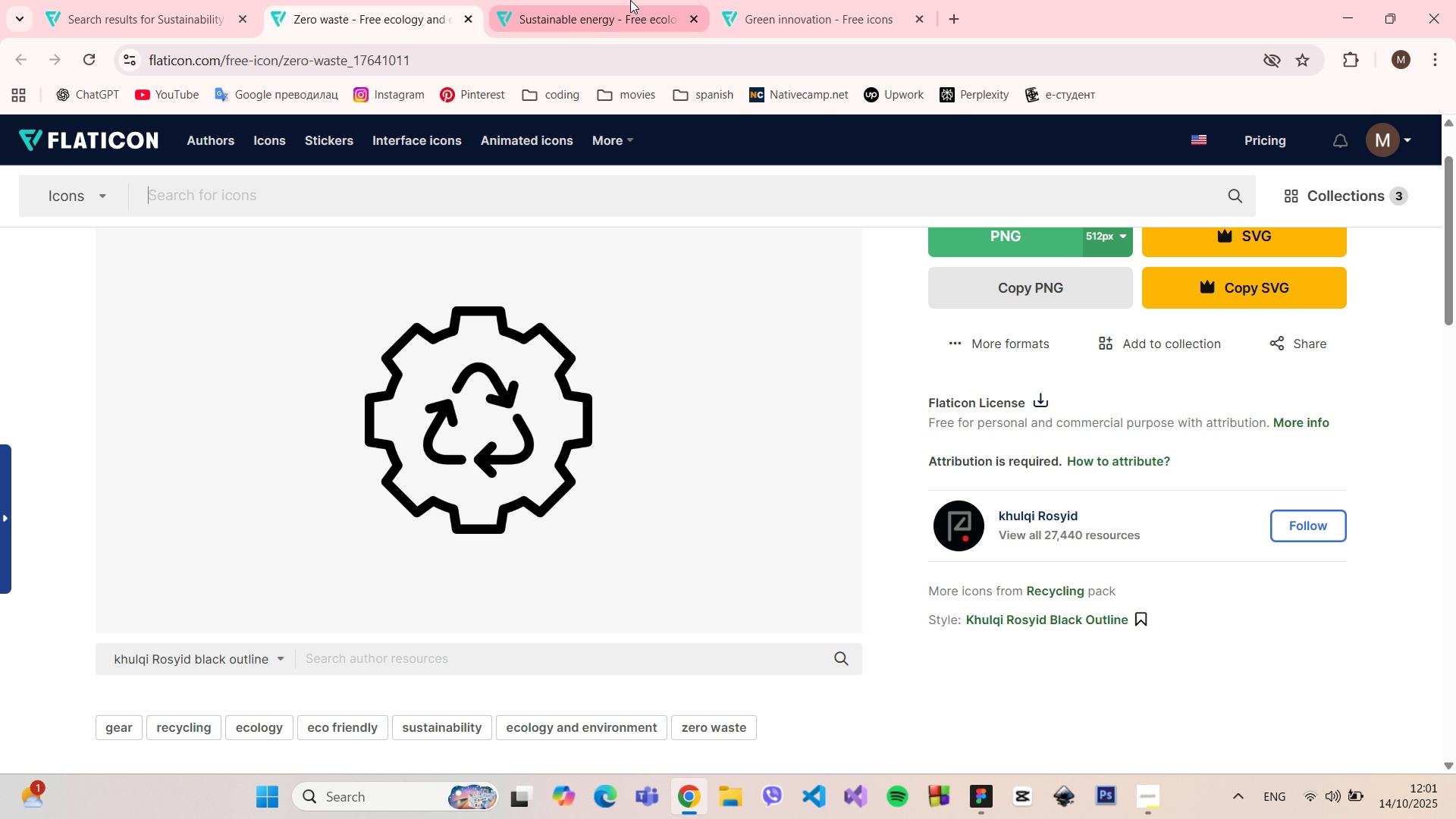 
left_click([630, 0])
 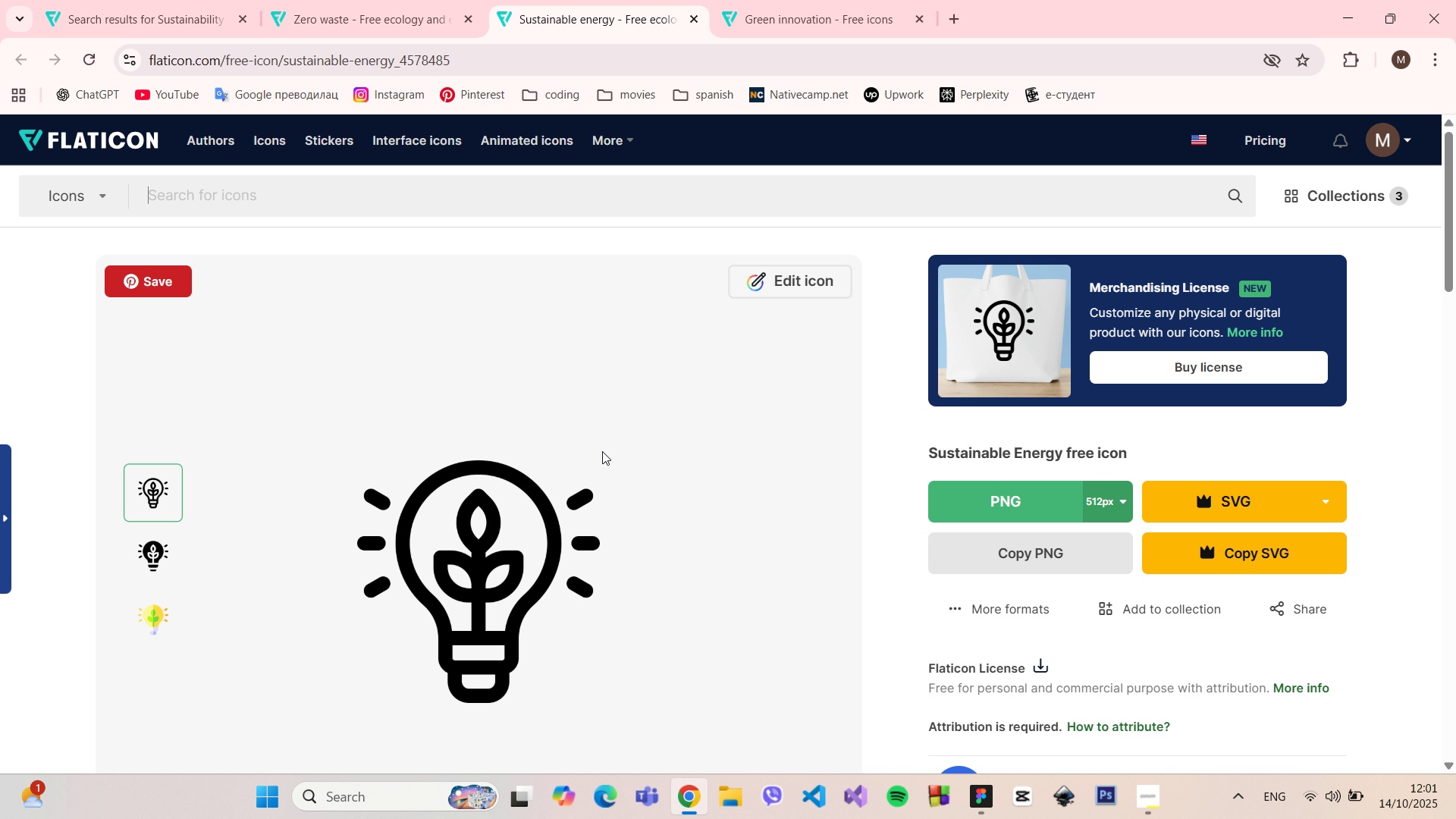 
scroll: coordinate [602, 452], scroll_direction: down, amount: 2.0
 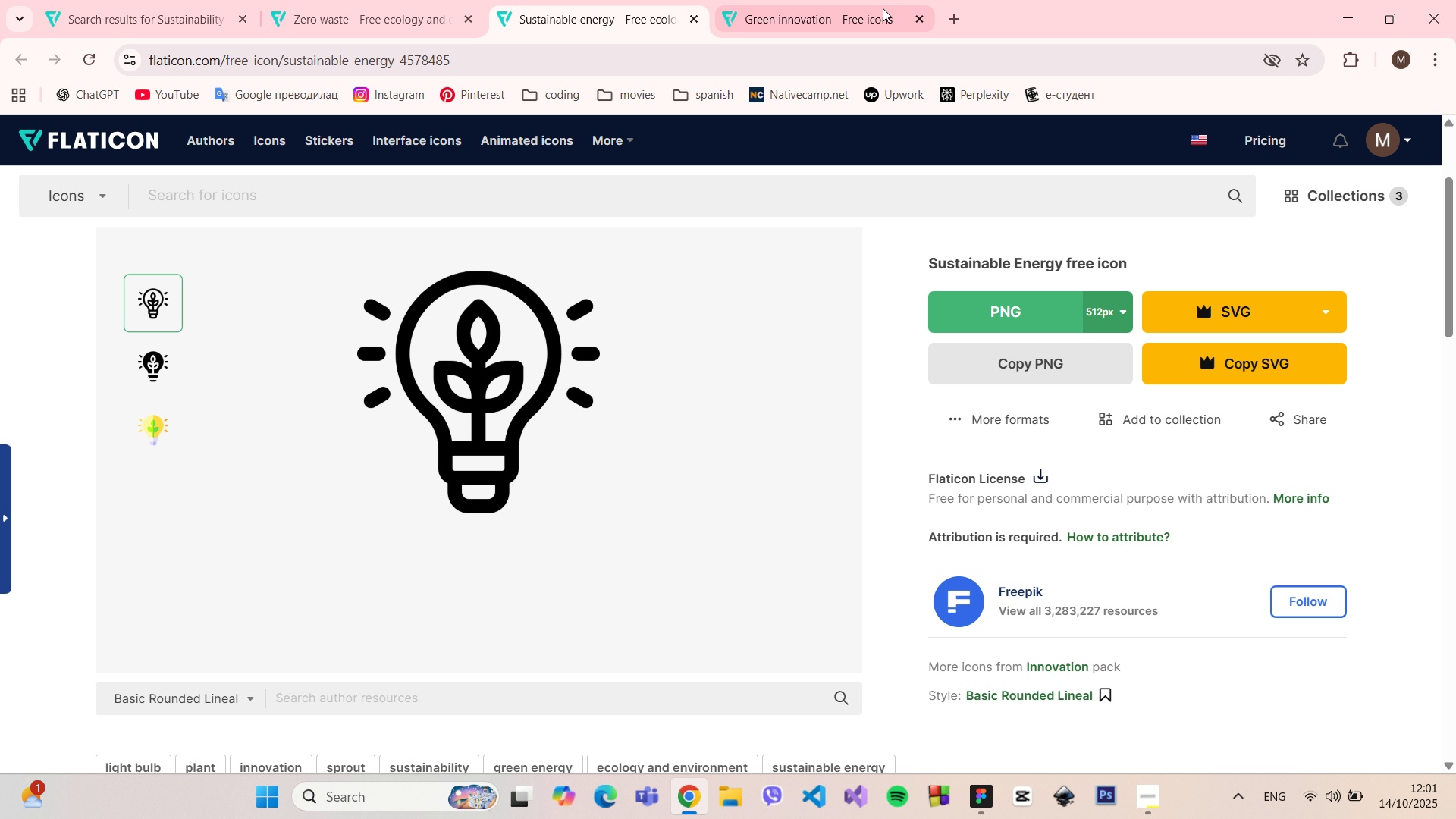 
left_click([839, 9])
 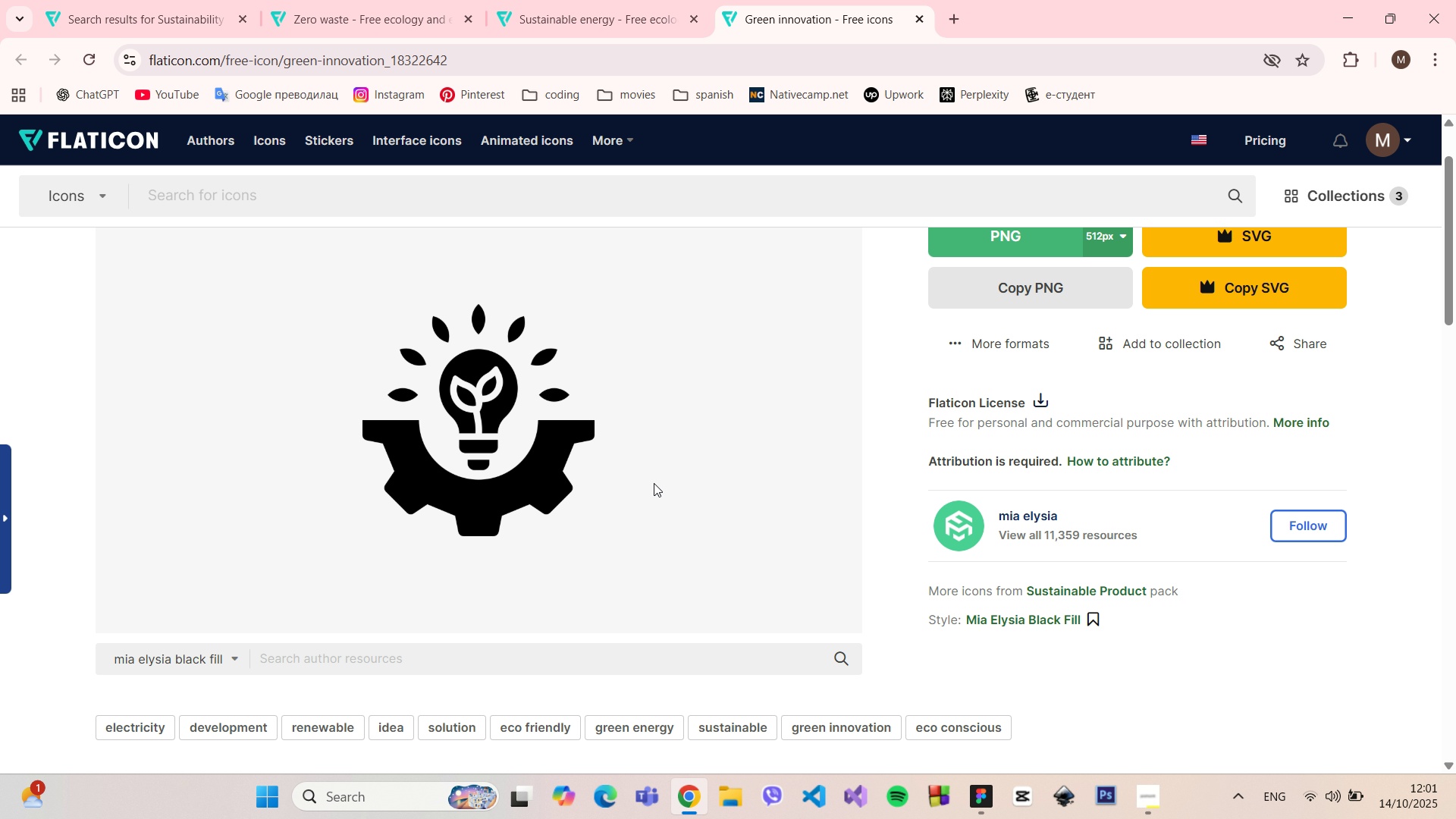 
scroll: coordinate [654, 483], scroll_direction: up, amount: 2.0
 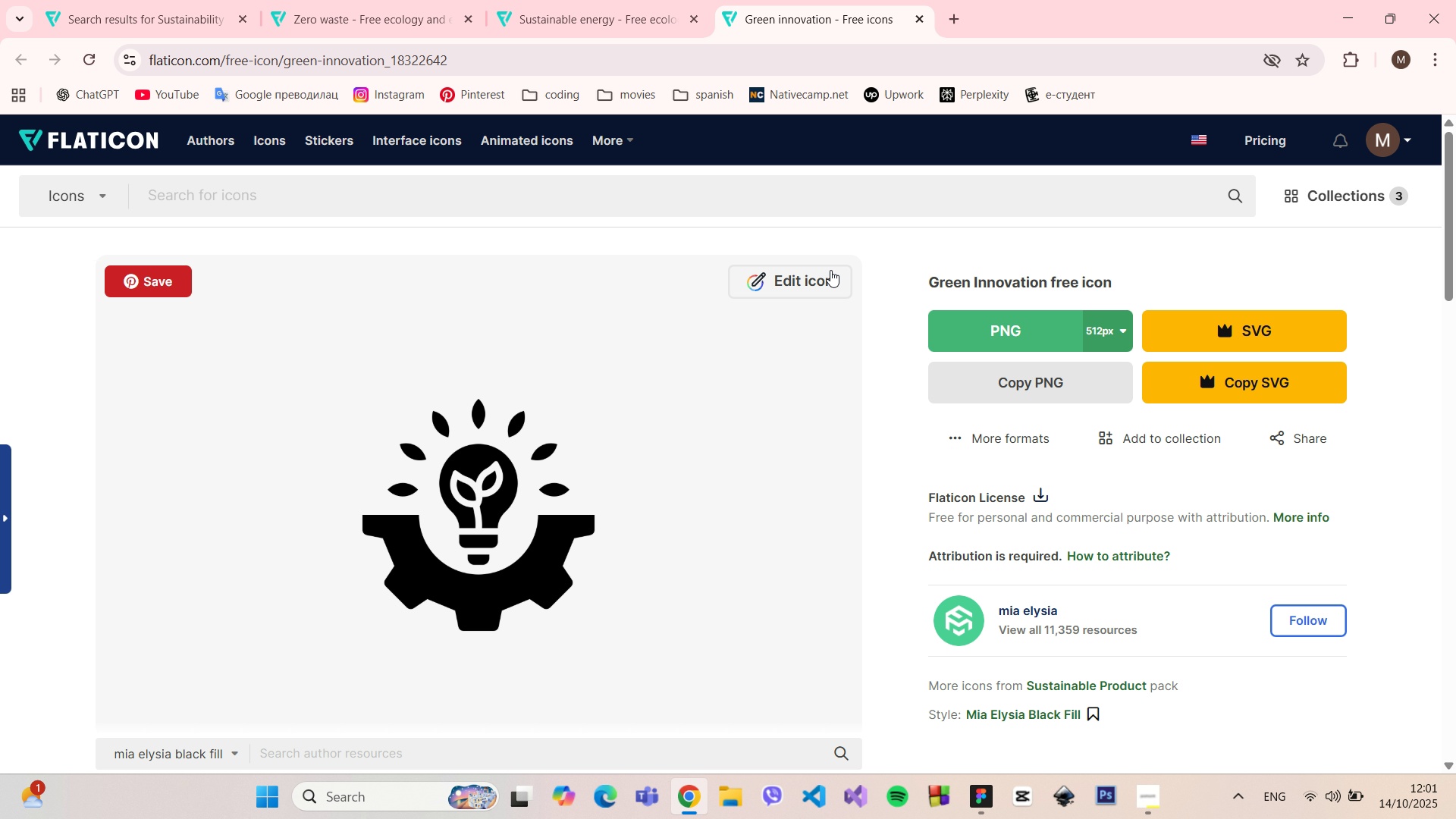 
left_click([811, 278])
 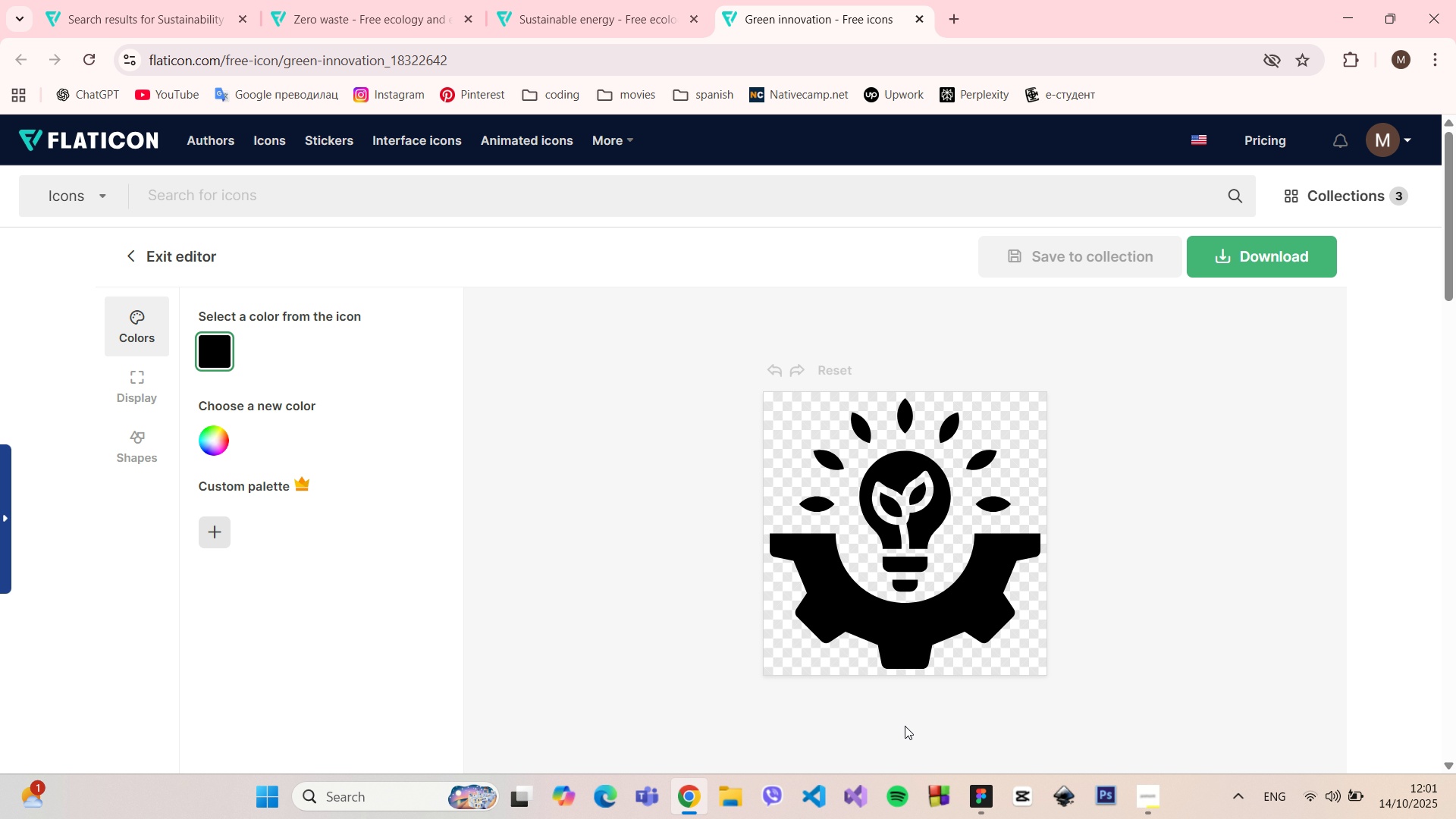 
left_click([212, 441])
 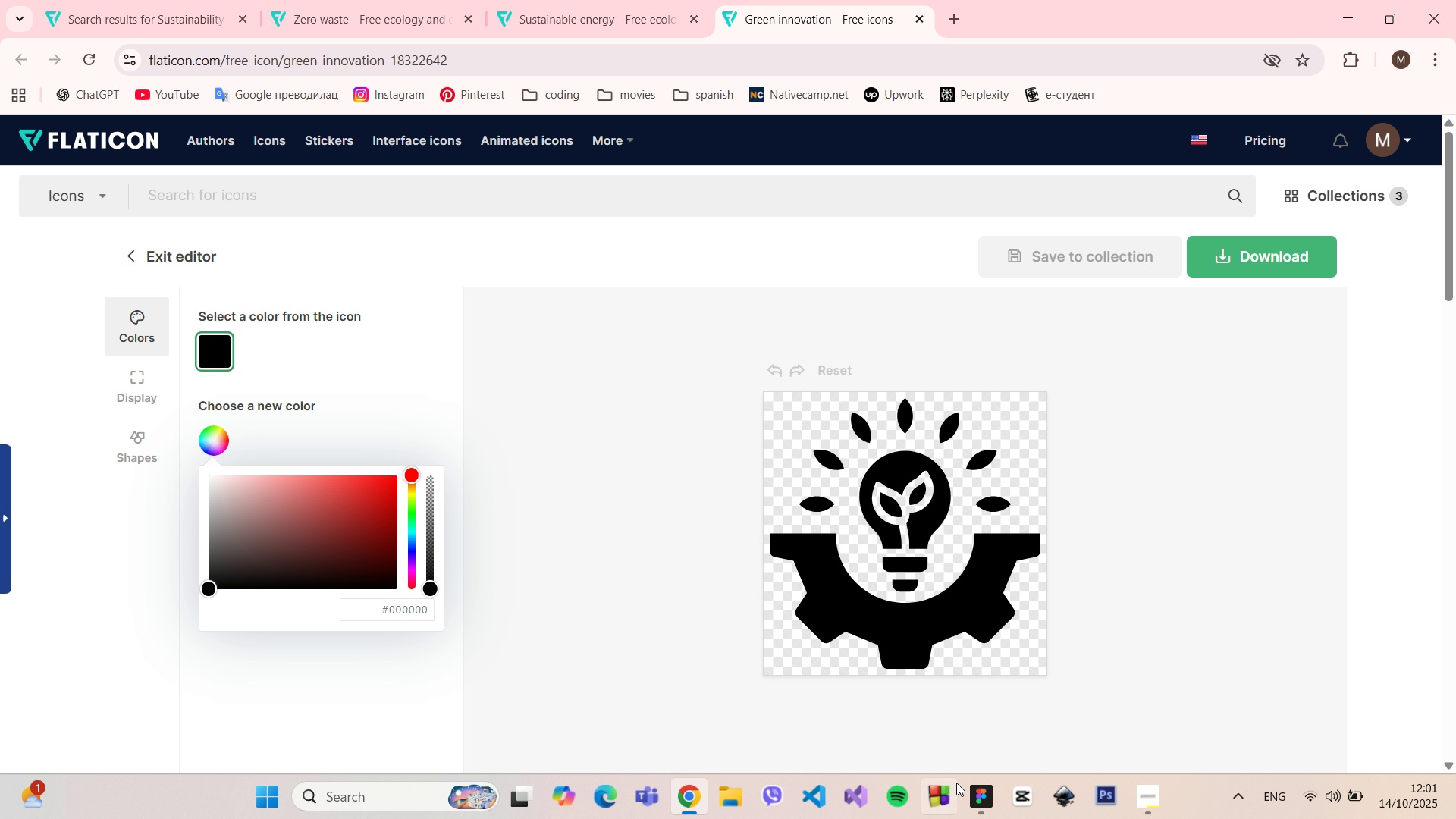 
left_click([973, 789])
 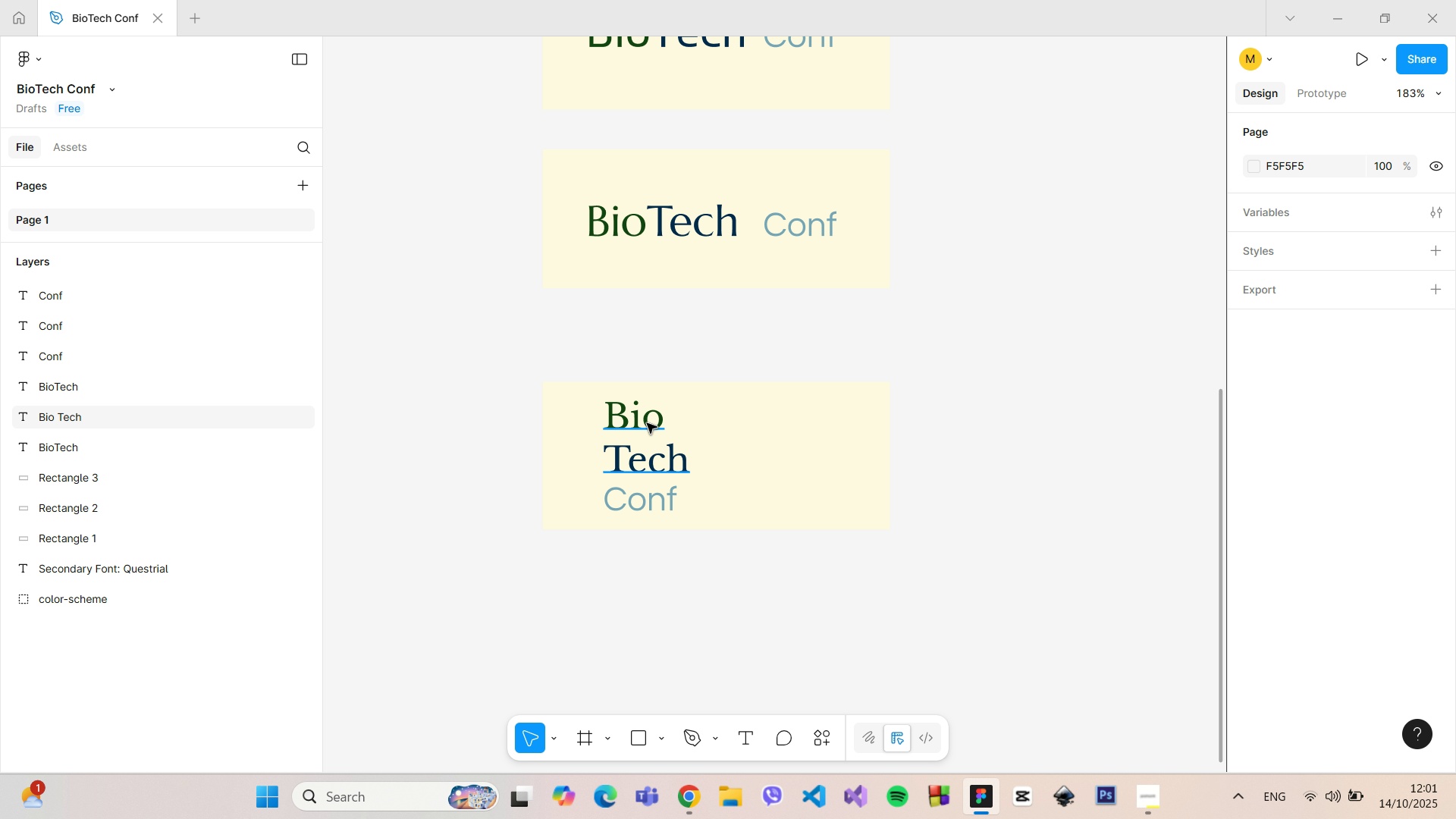 
double_click([647, 423])
 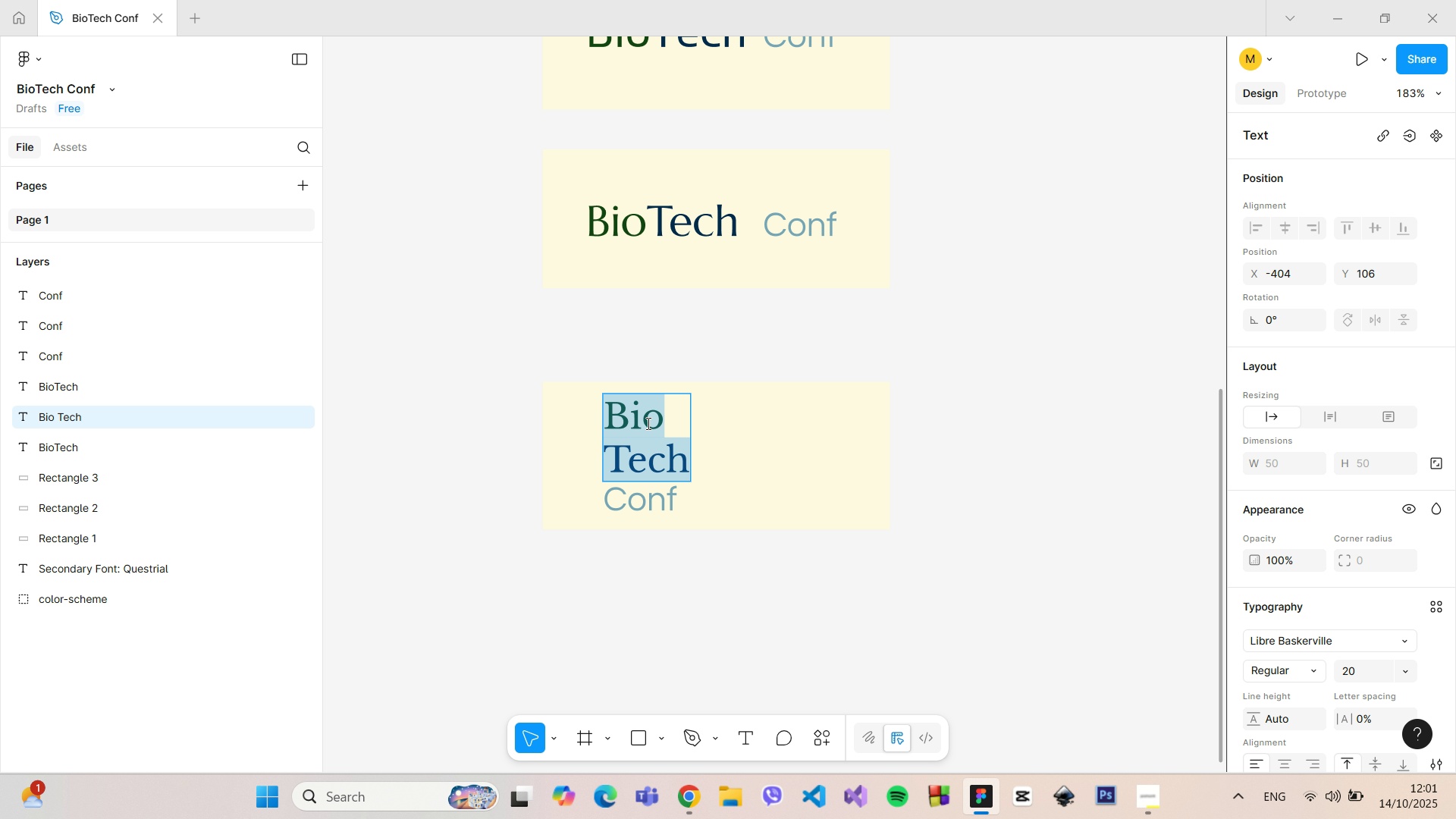 
left_click([647, 423])
 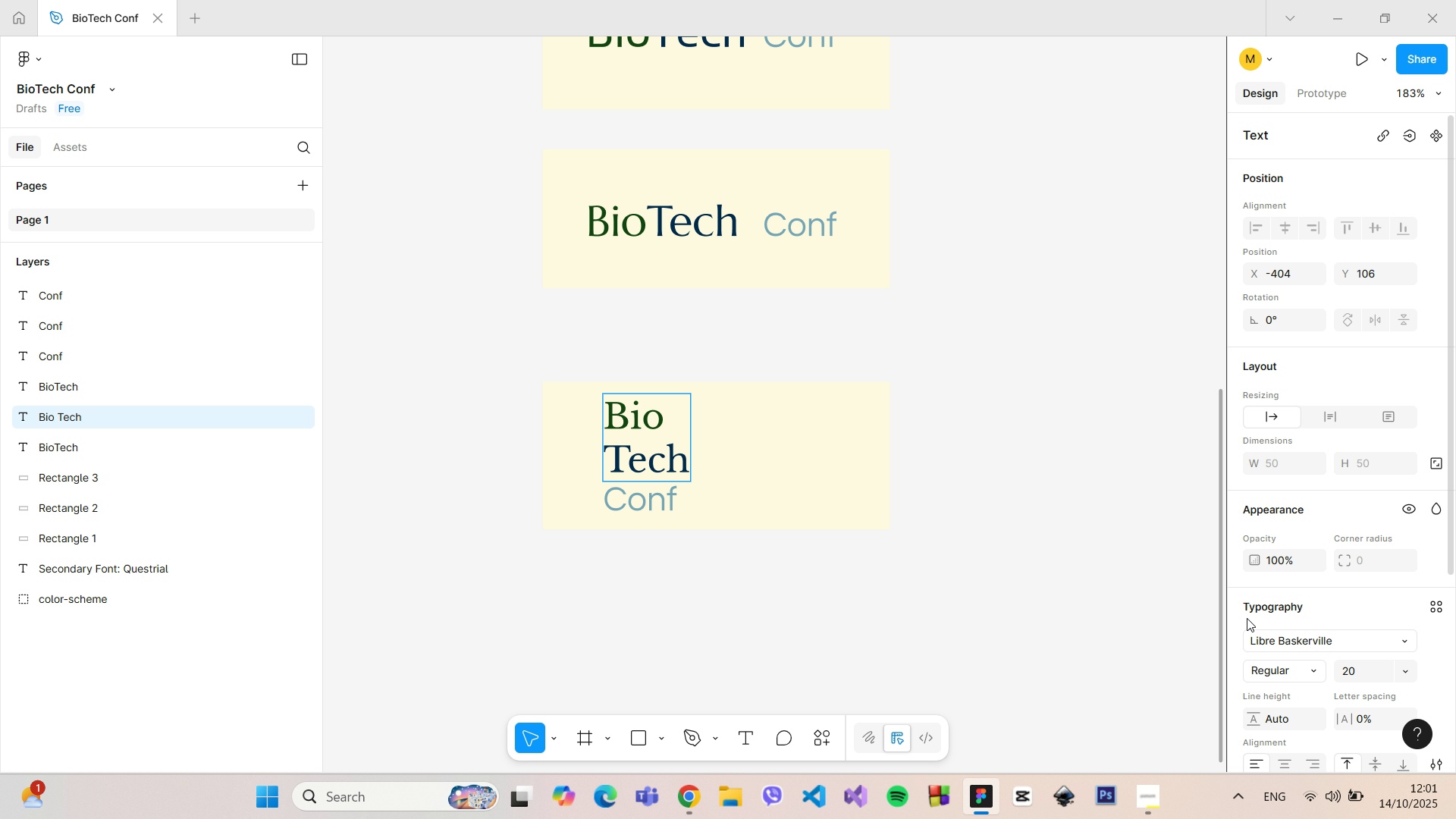 
scroll: coordinate [1282, 654], scroll_direction: down, amount: 4.0
 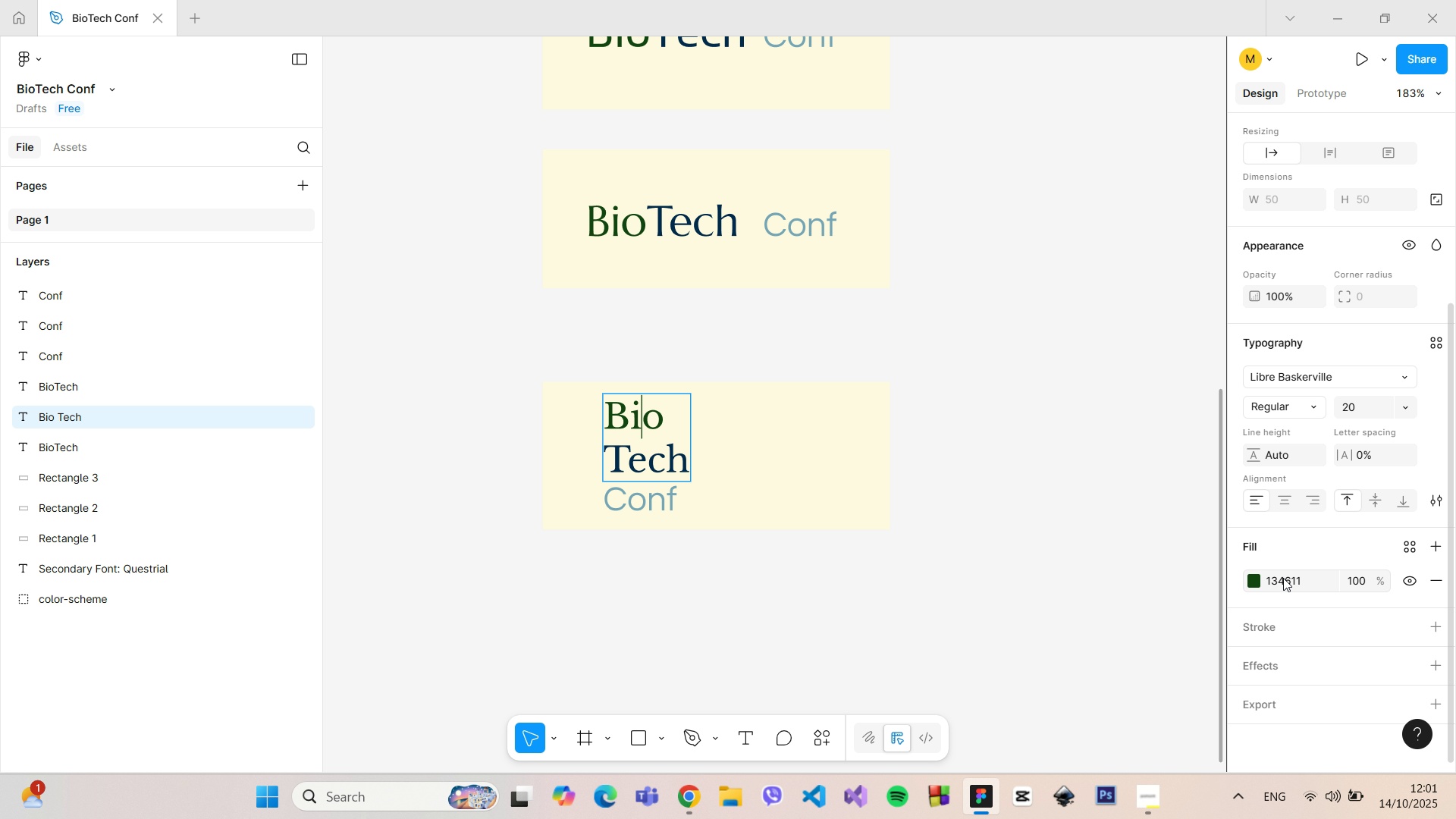 
left_click([1283, 578])
 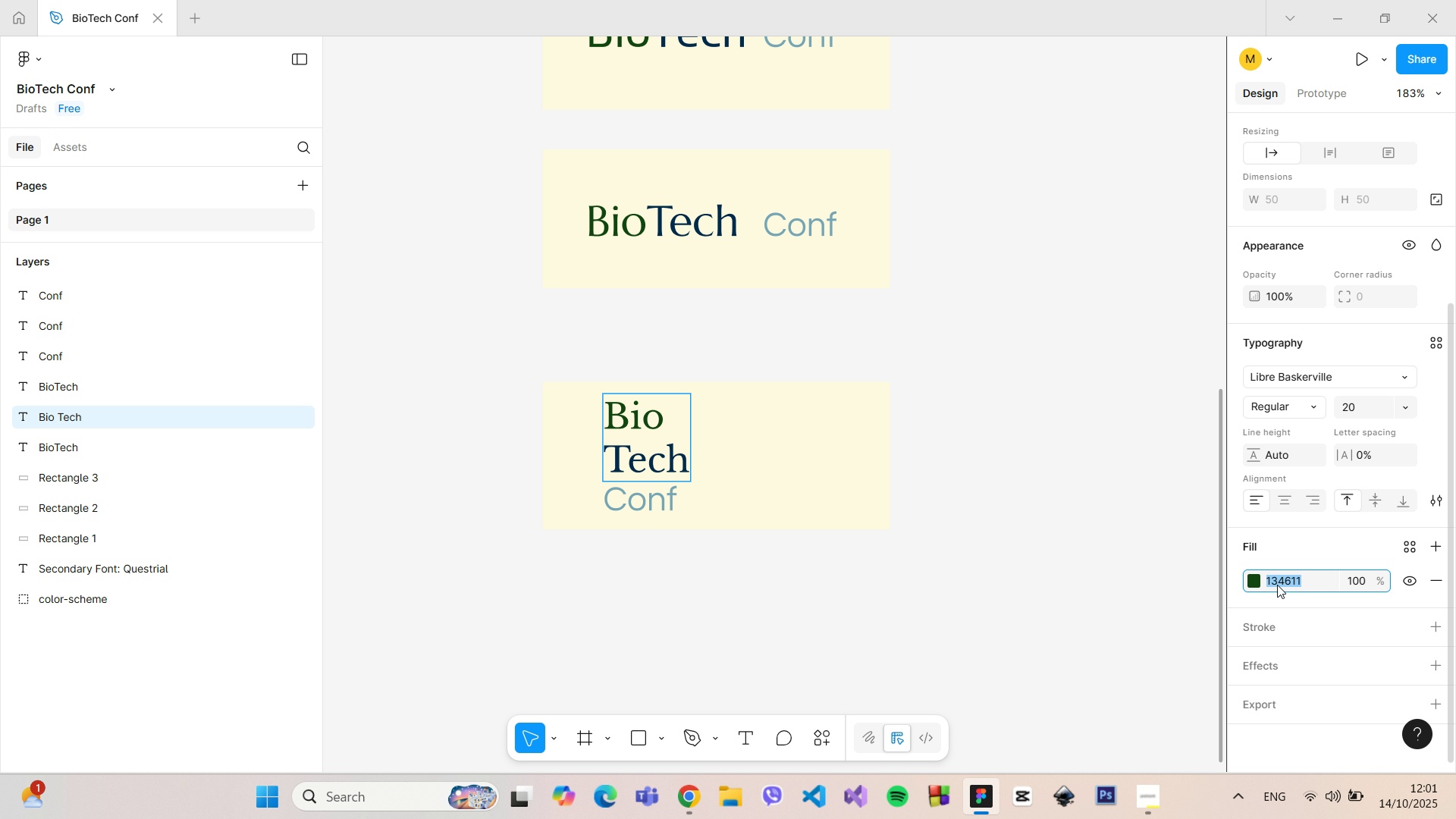 
key(Control+C)
 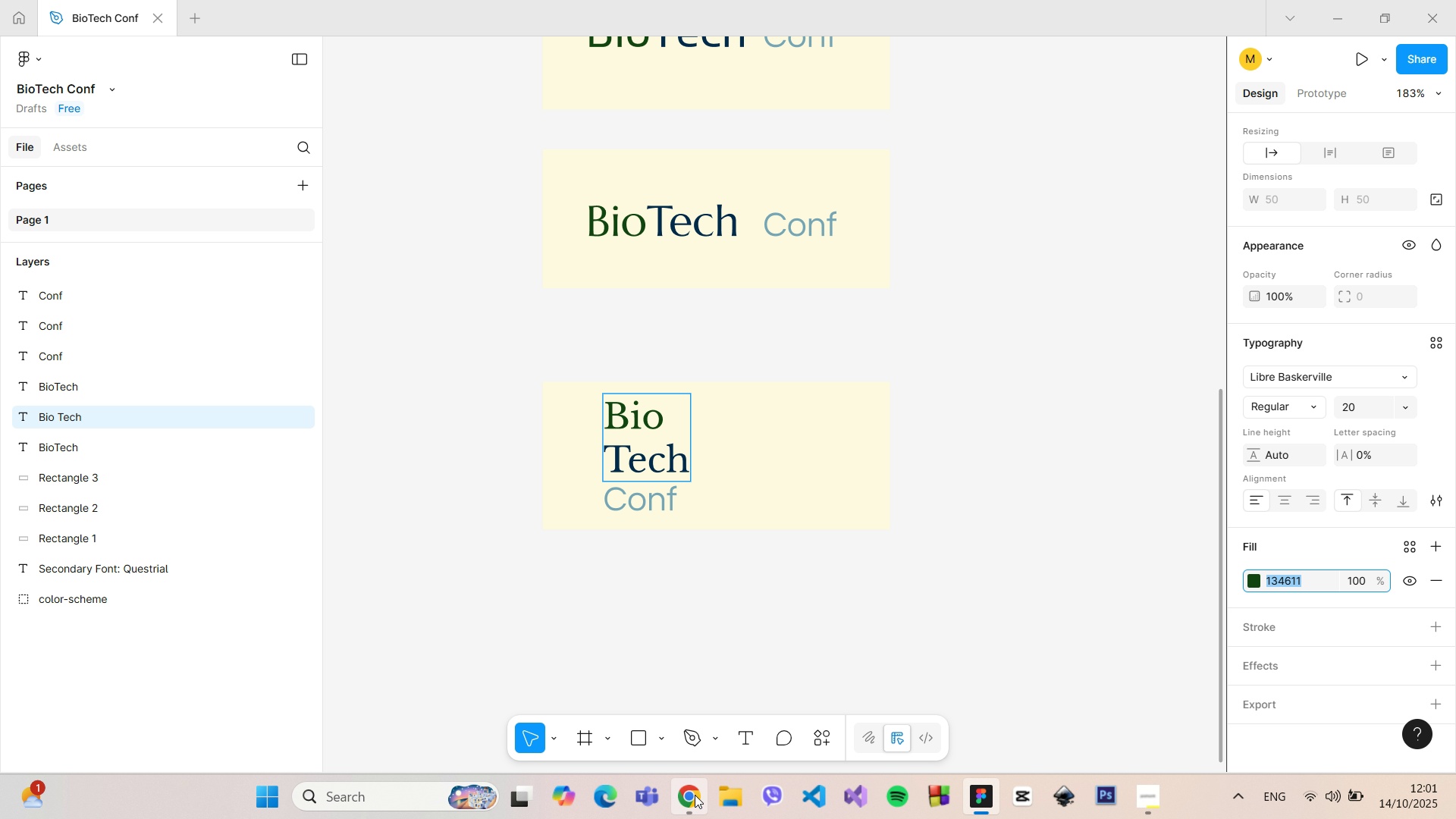 
left_click([691, 797])
 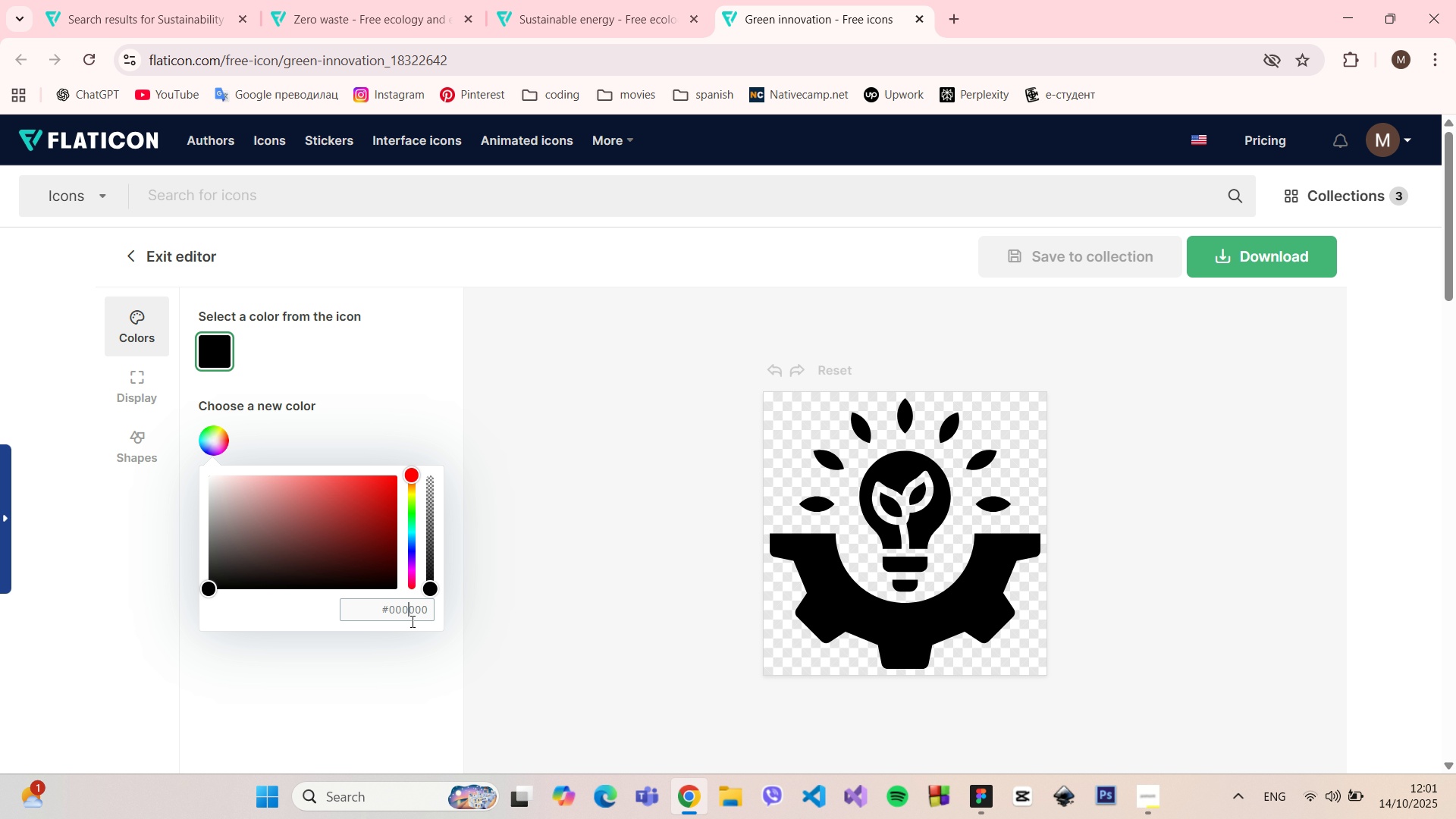 
double_click([411, 619])
 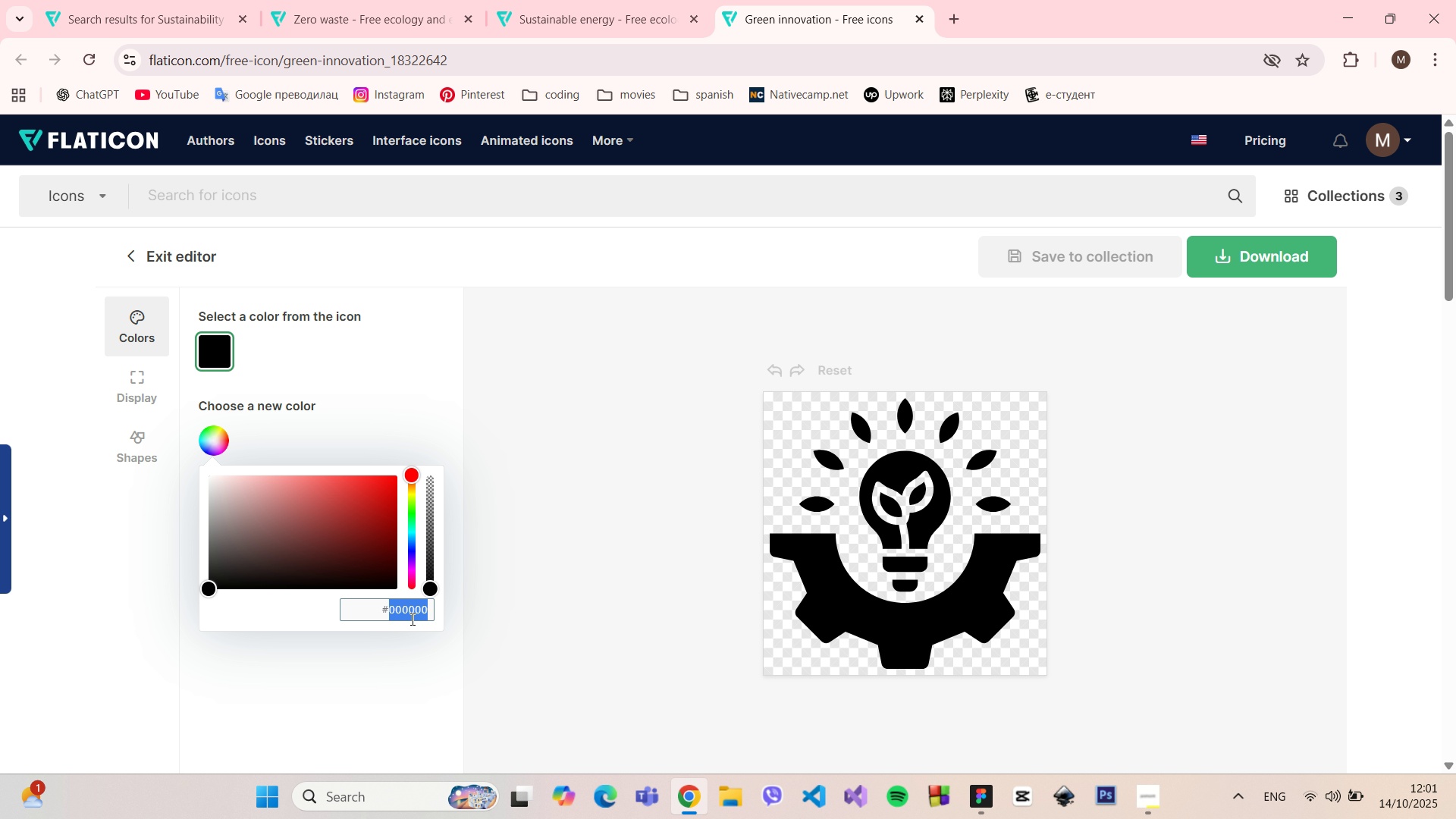 
triple_click([411, 619])
 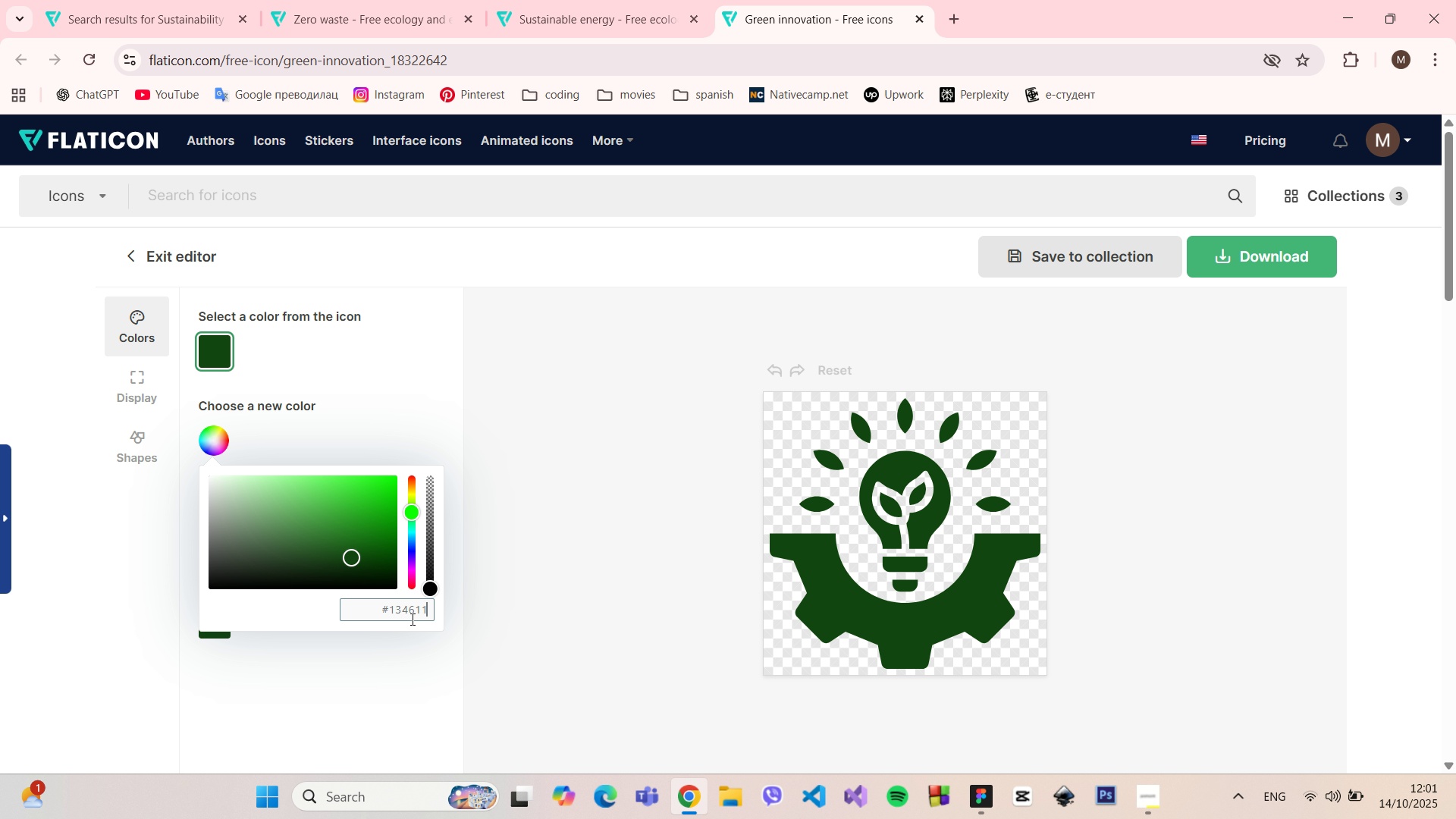 
key(Control+V)
 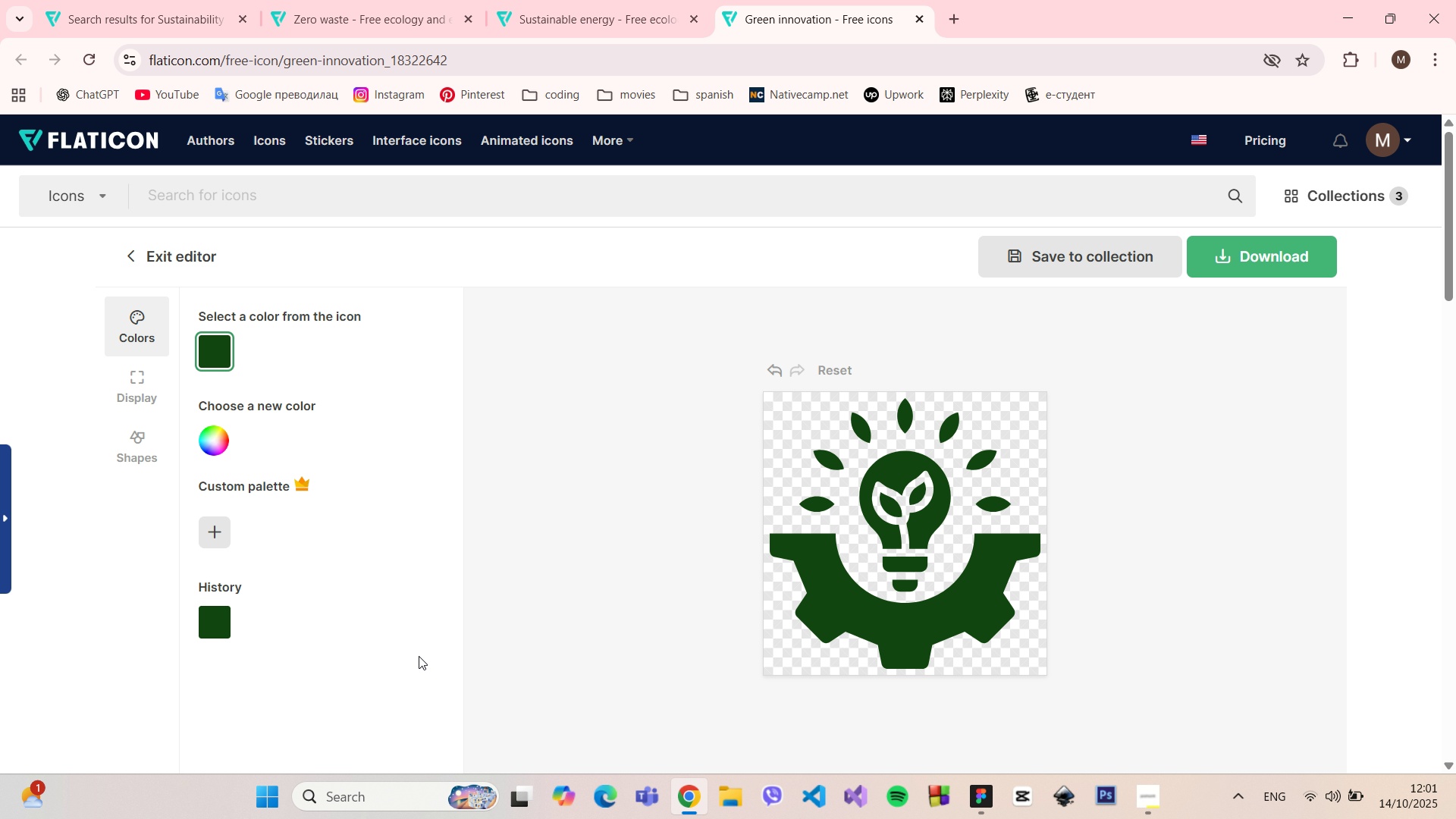 
left_click([419, 656])
 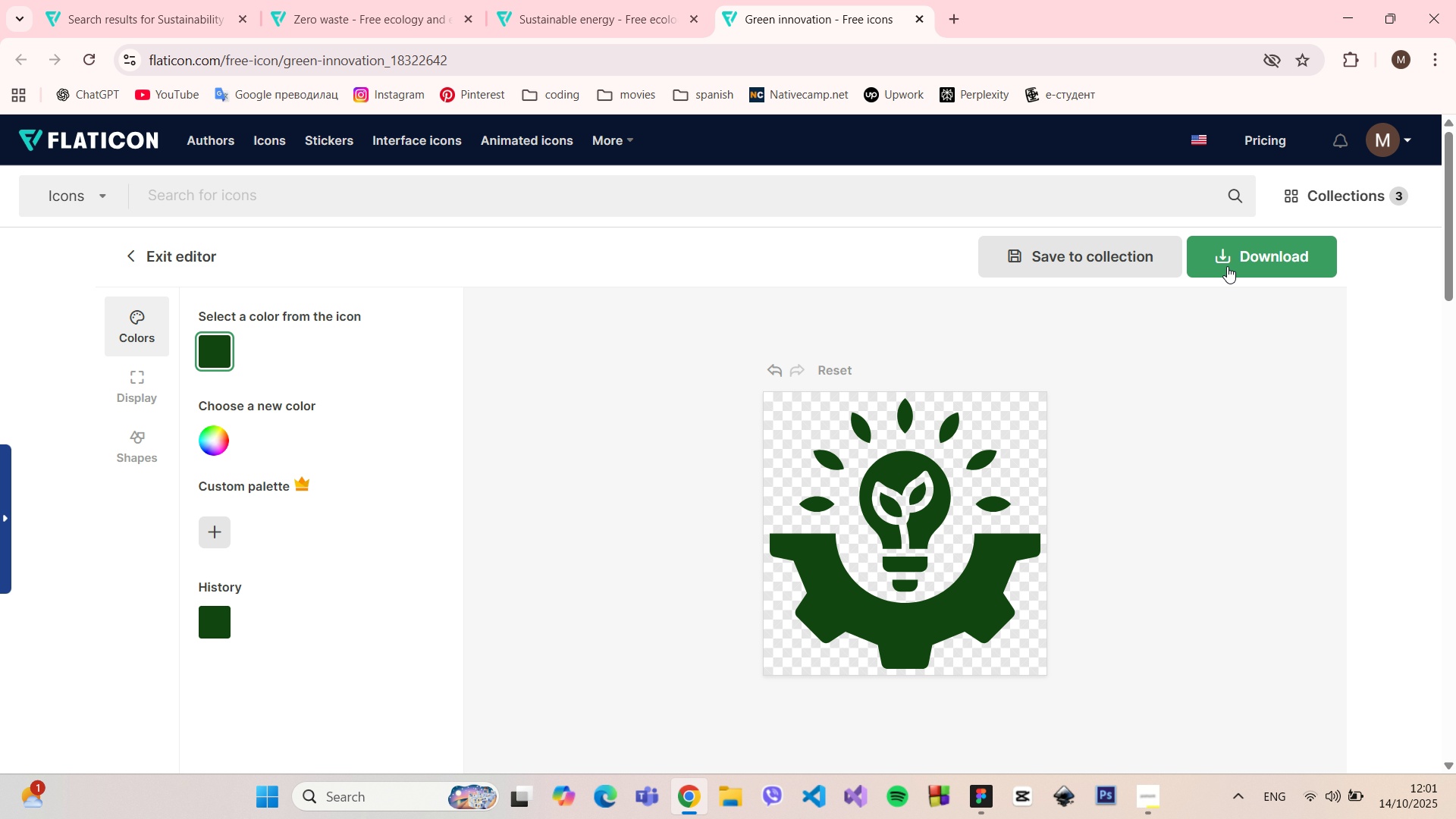 
left_click([1227, 266])
 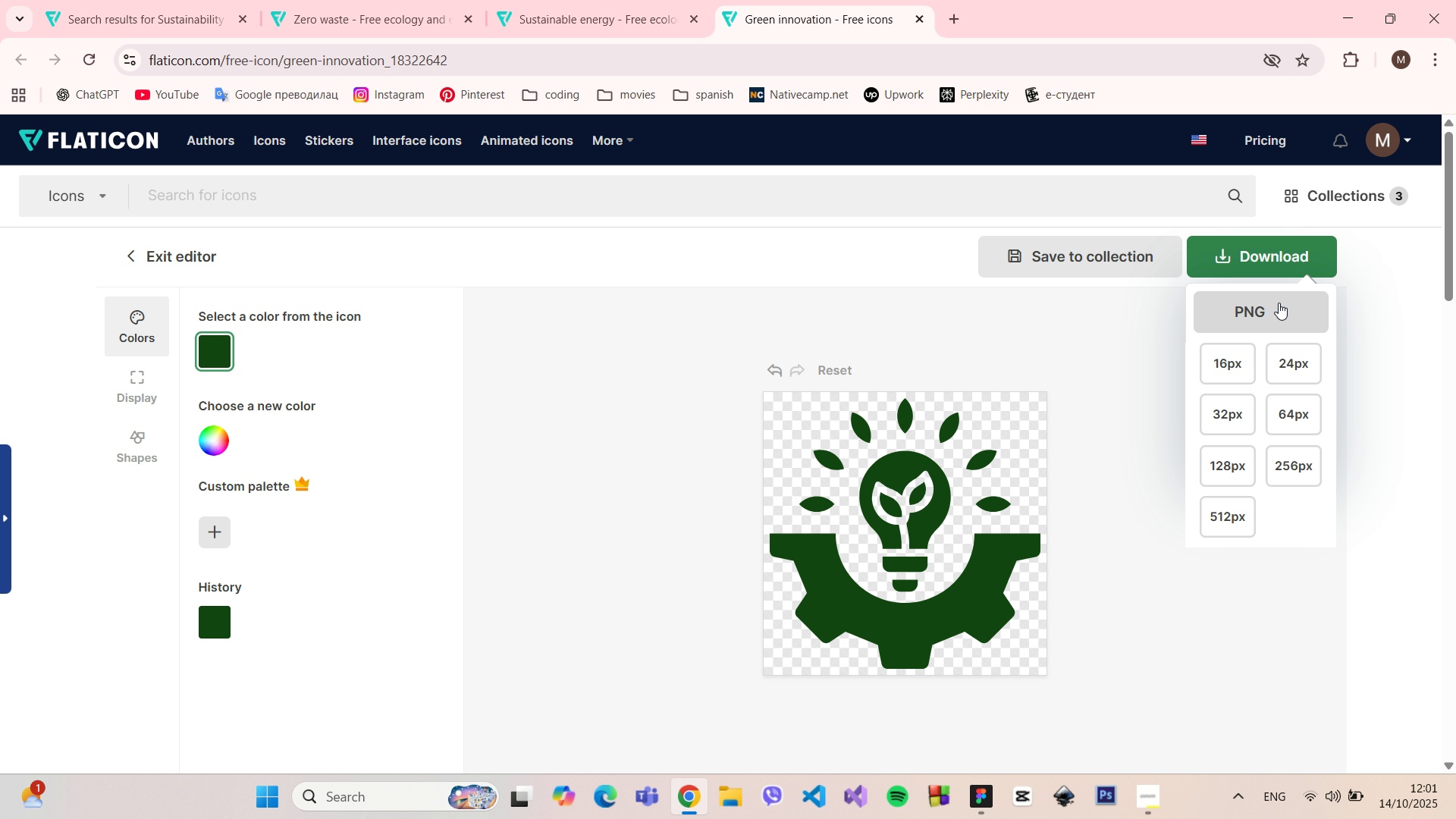 
left_click([1279, 303])
 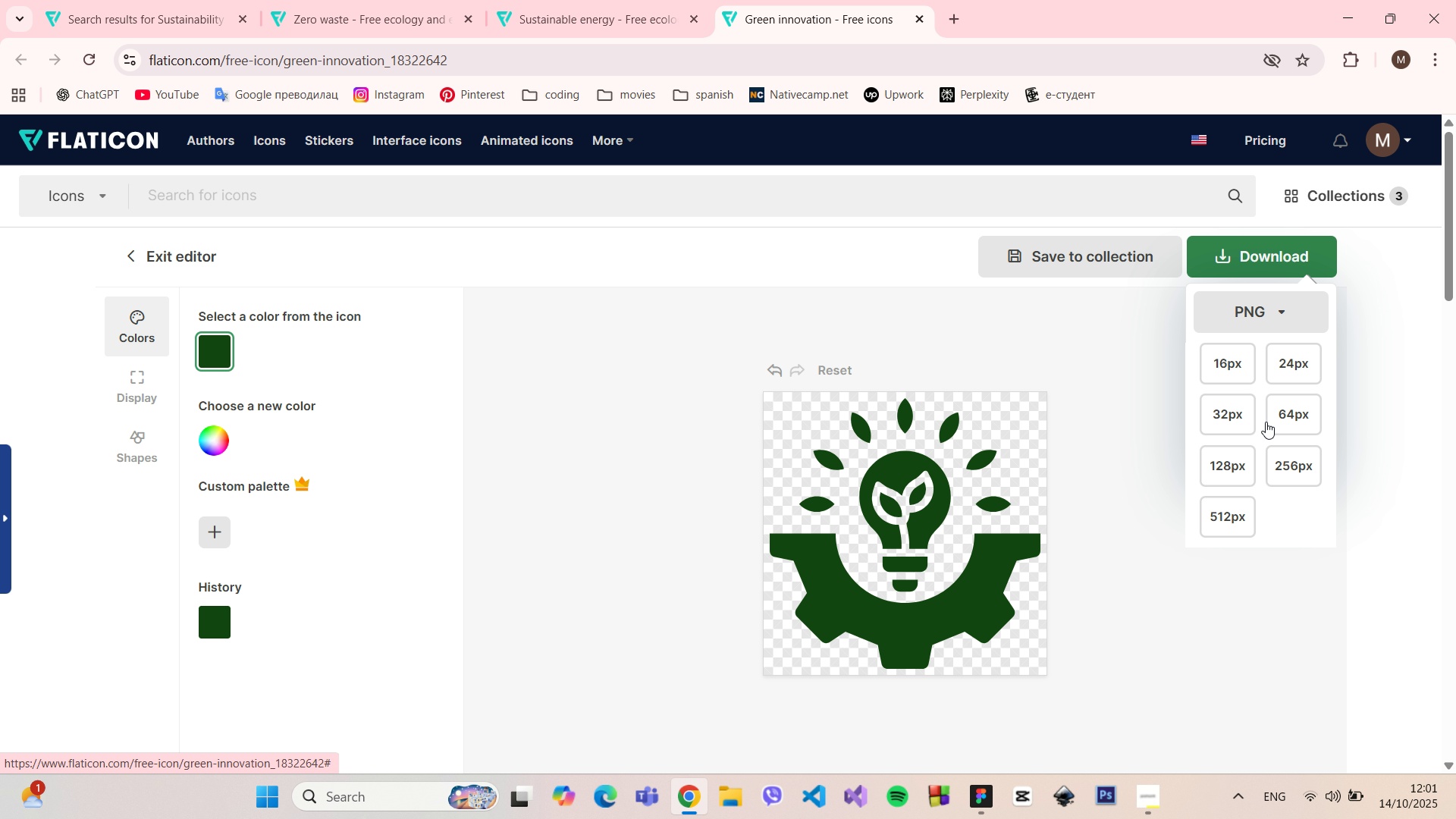 
left_click([1225, 468])
 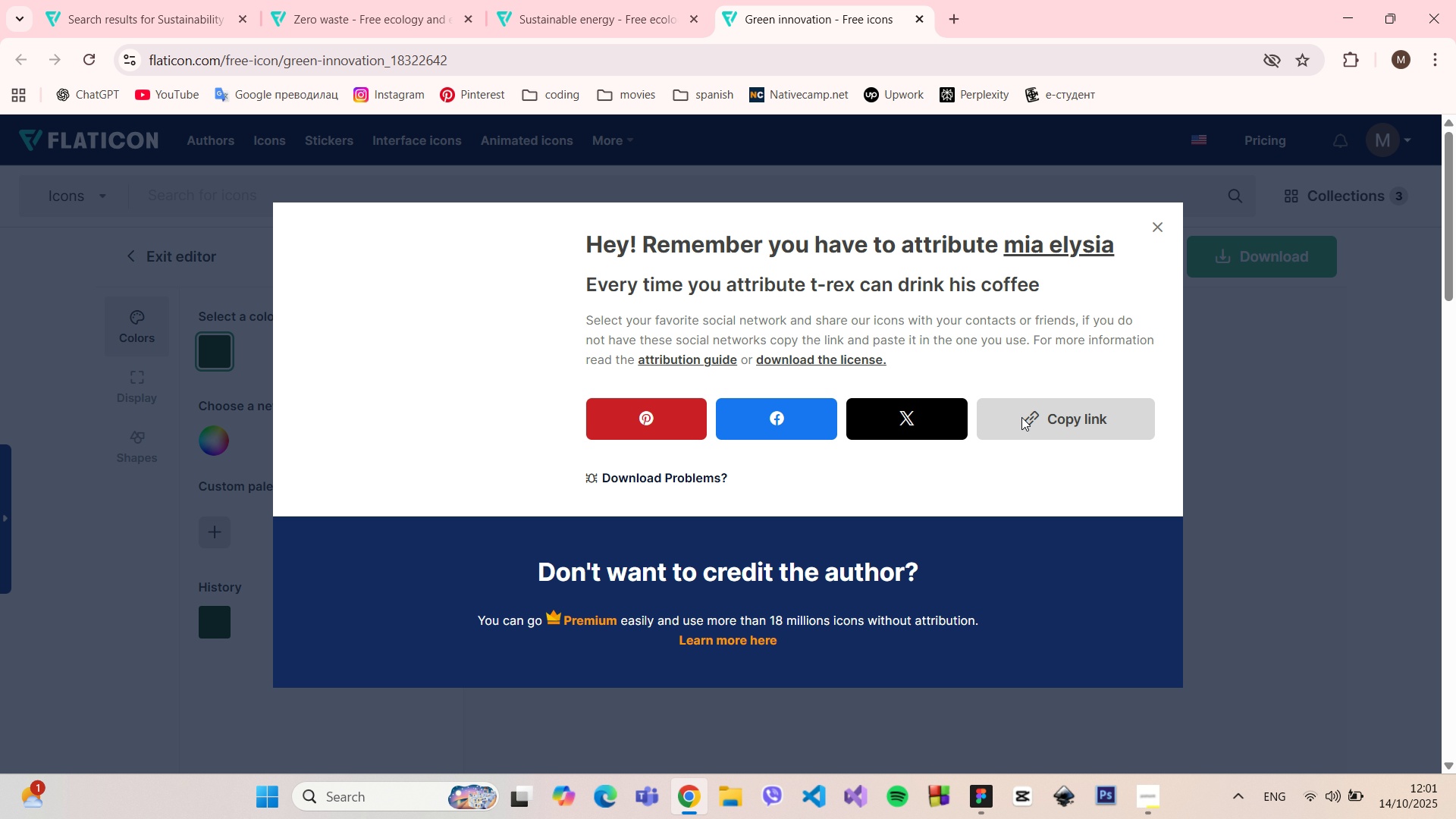 
left_click([1021, 417])
 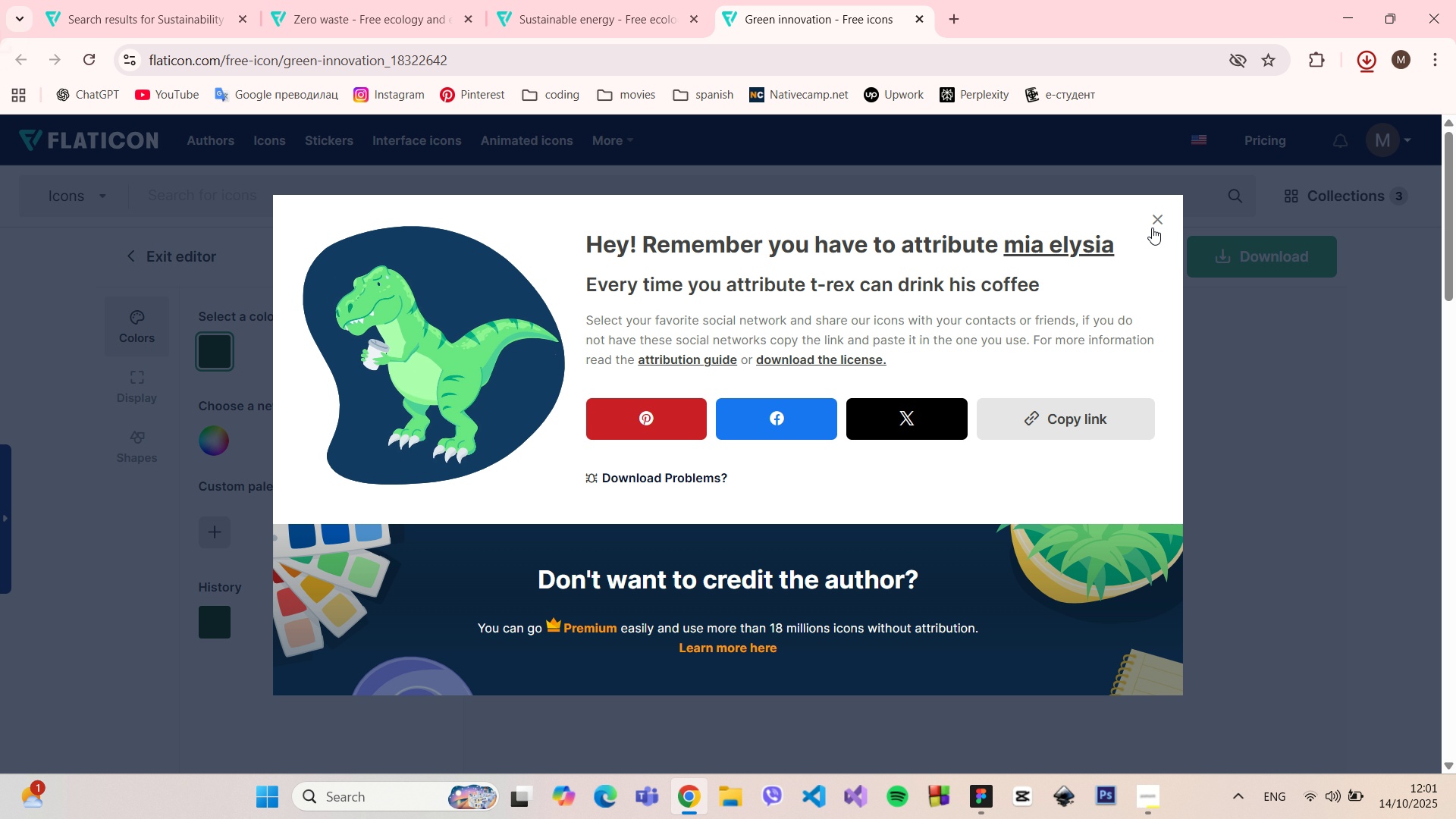 
left_click([1152, 228])
 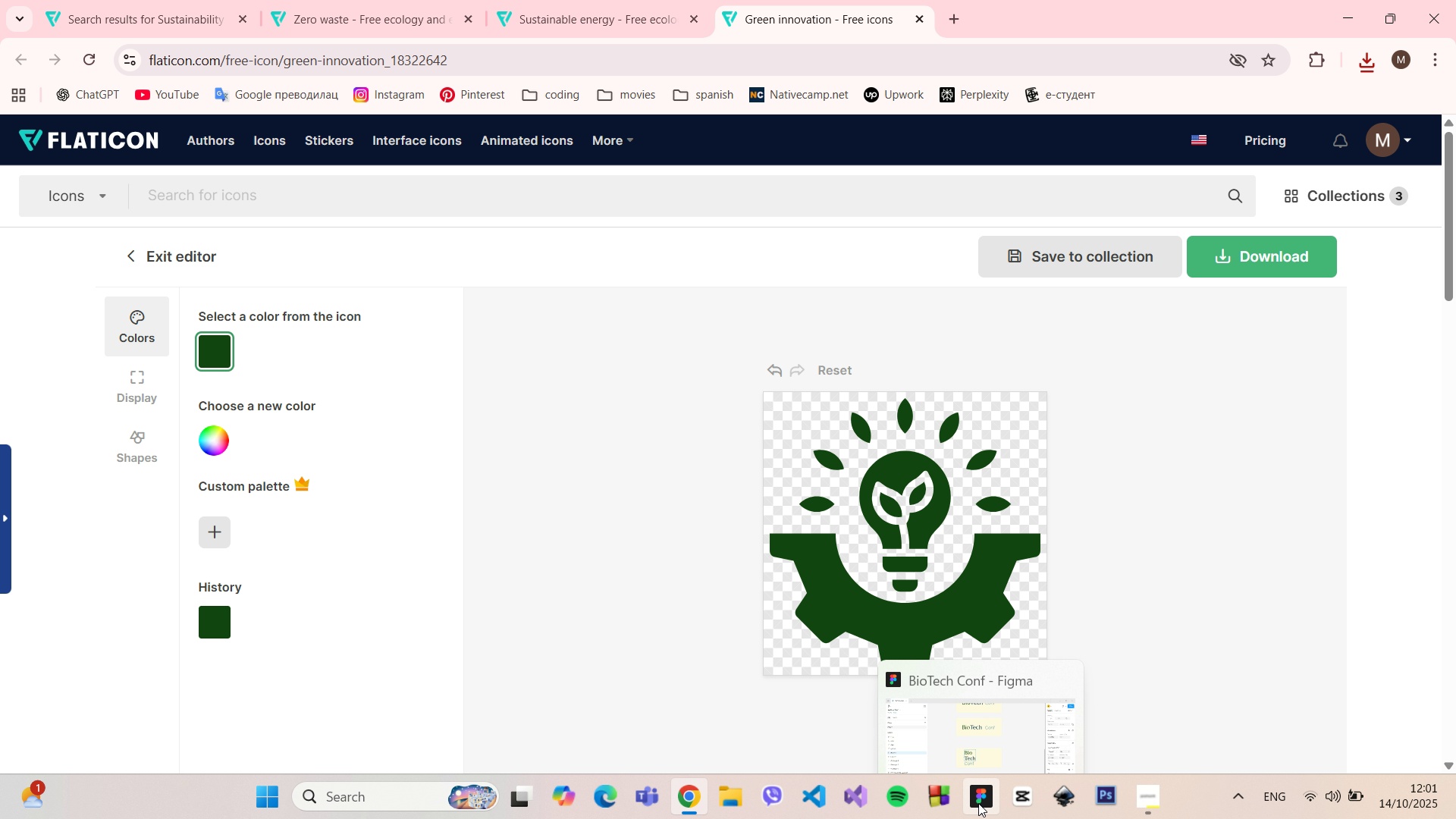 
left_click([978, 803])
 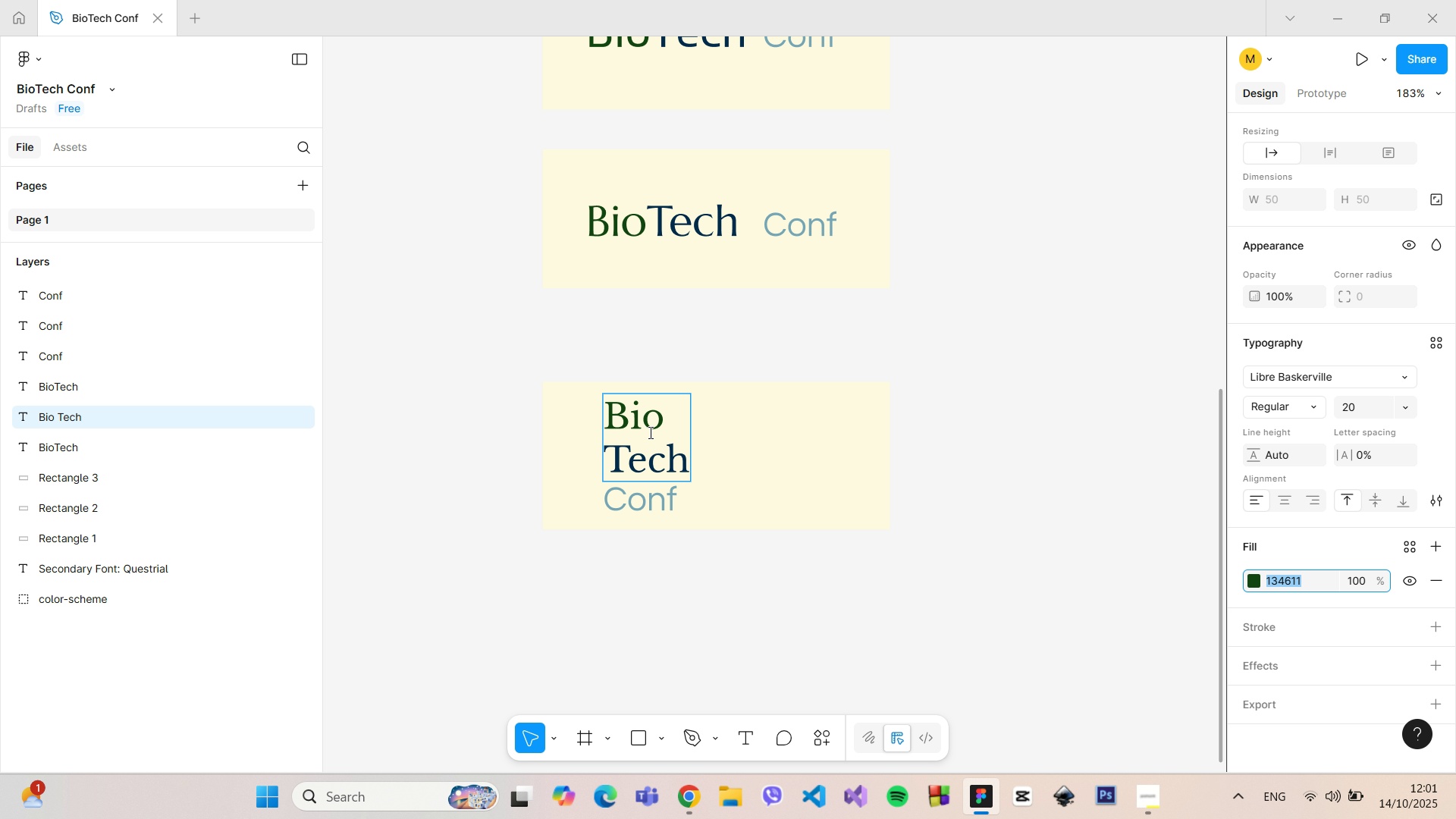 
left_click([653, 453])
 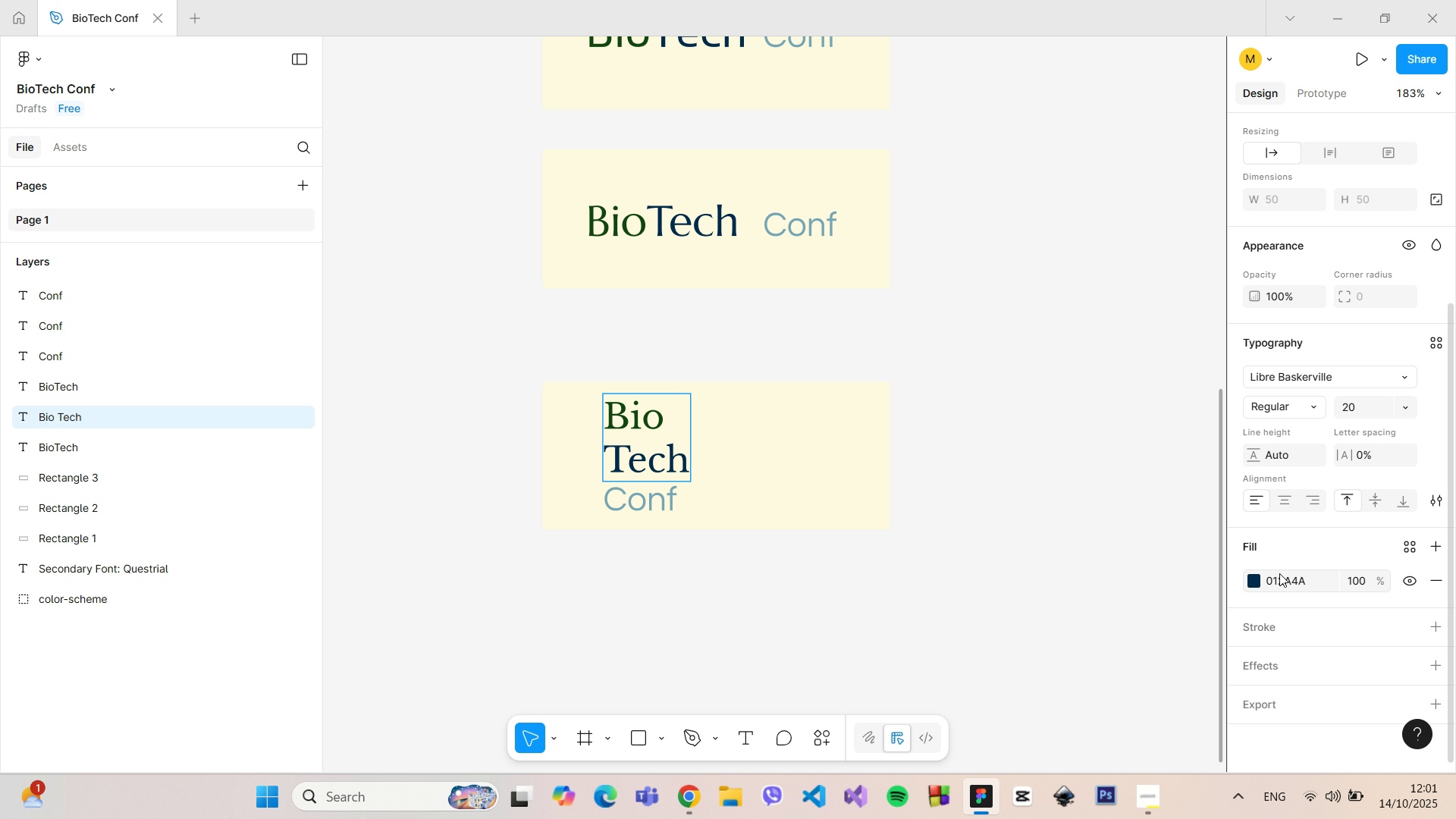 
left_click([1281, 573])
 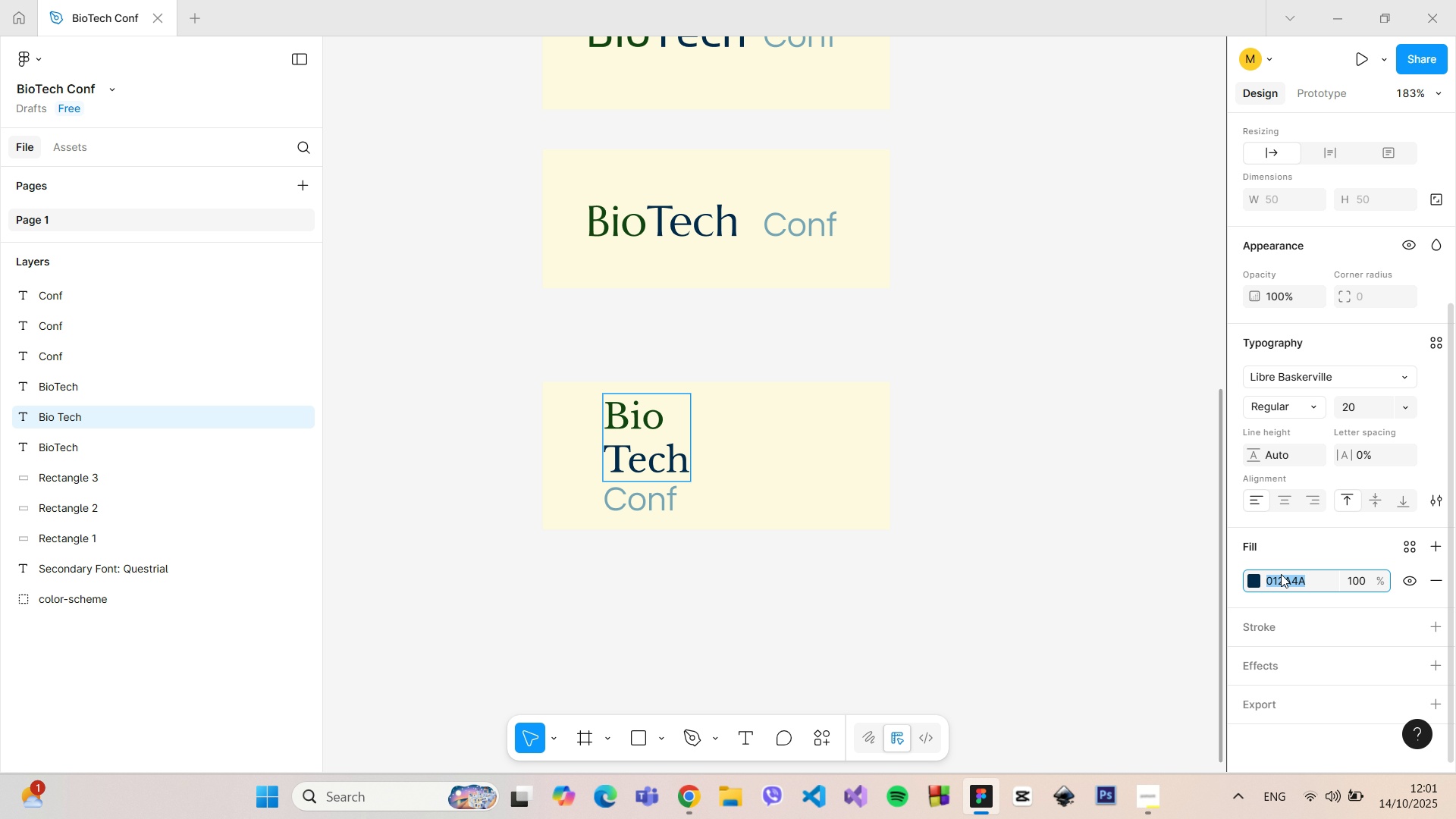 
key(Control+C)
 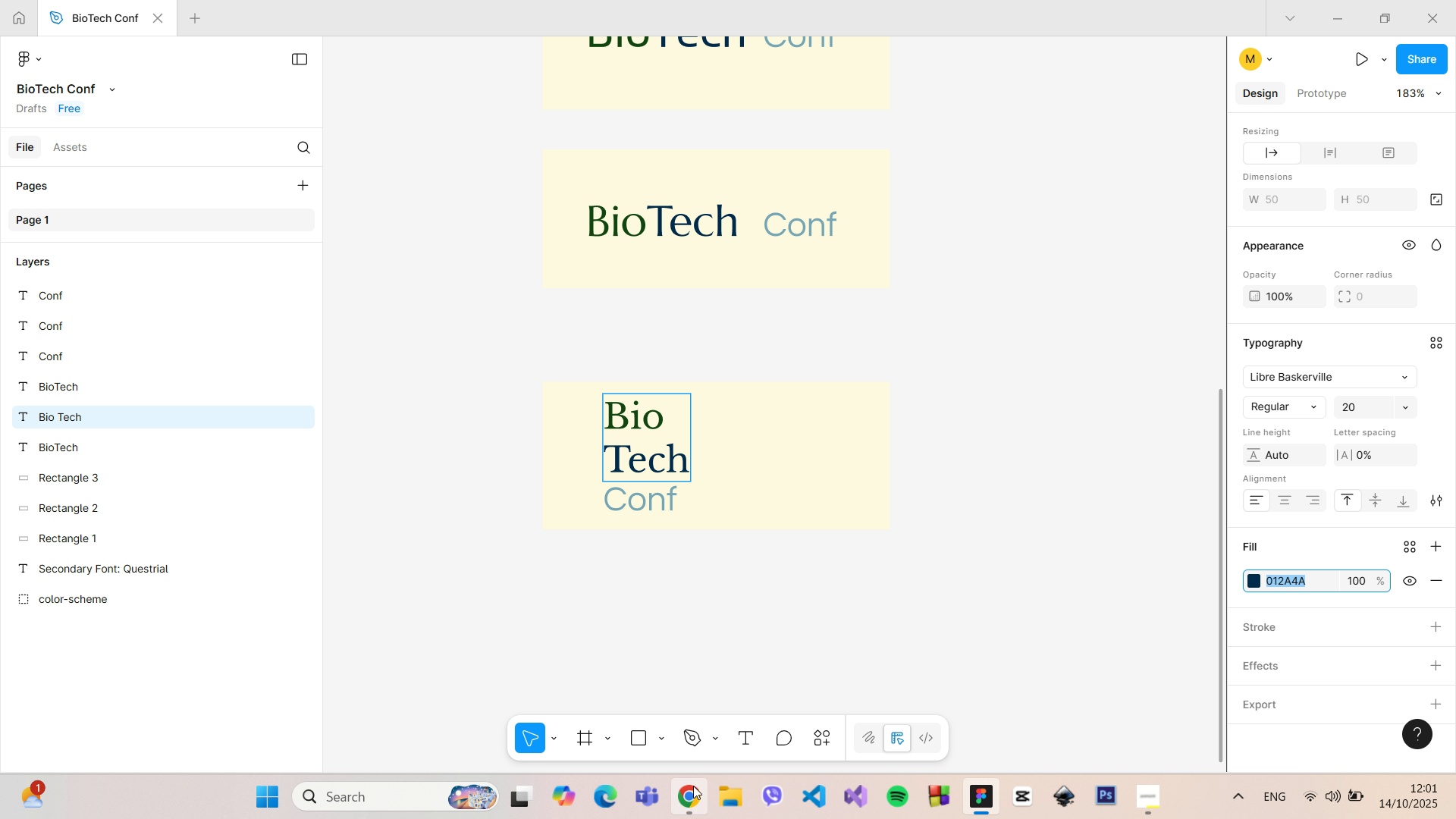 
left_click([694, 786])
 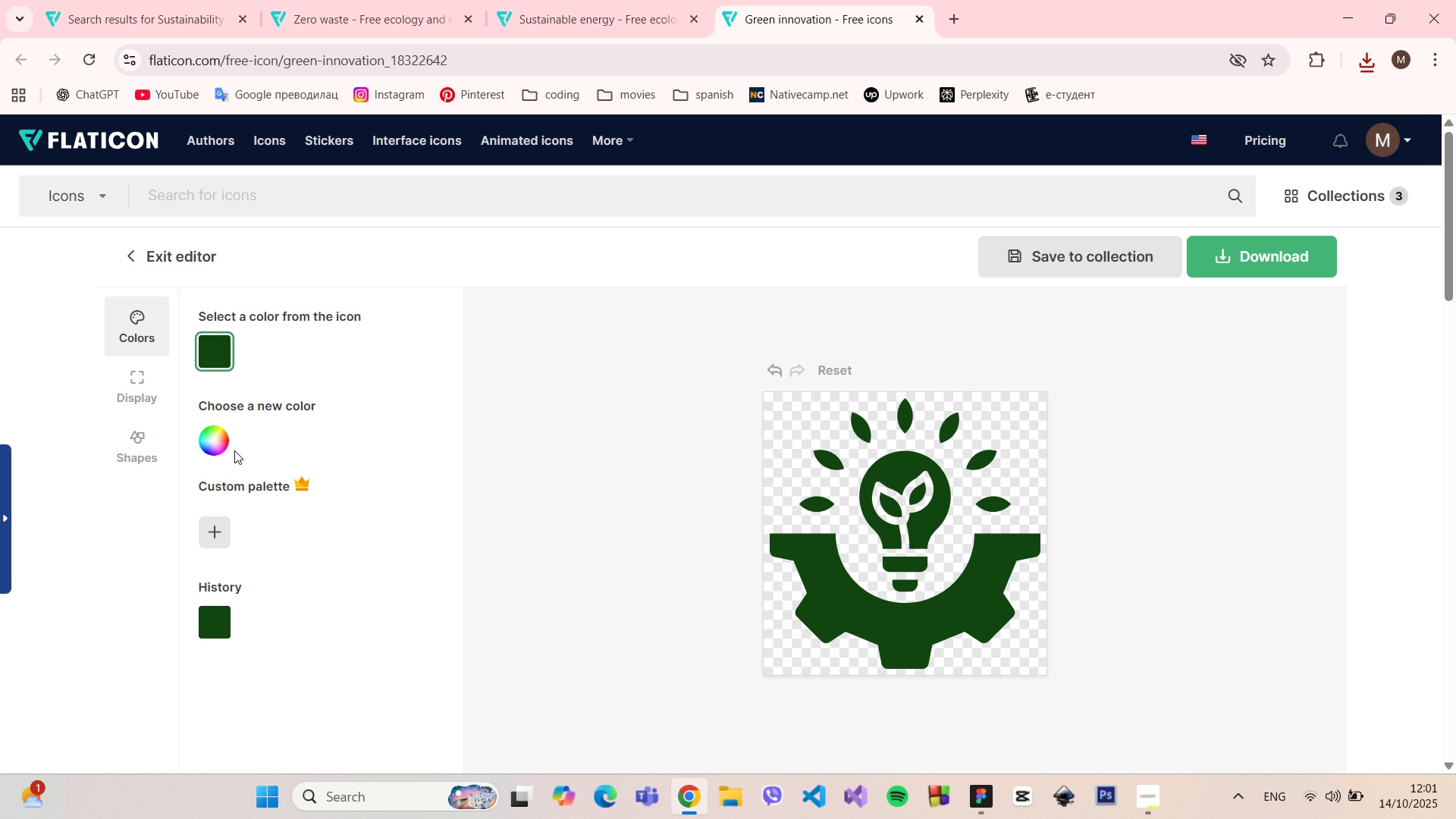 
left_click([222, 440])
 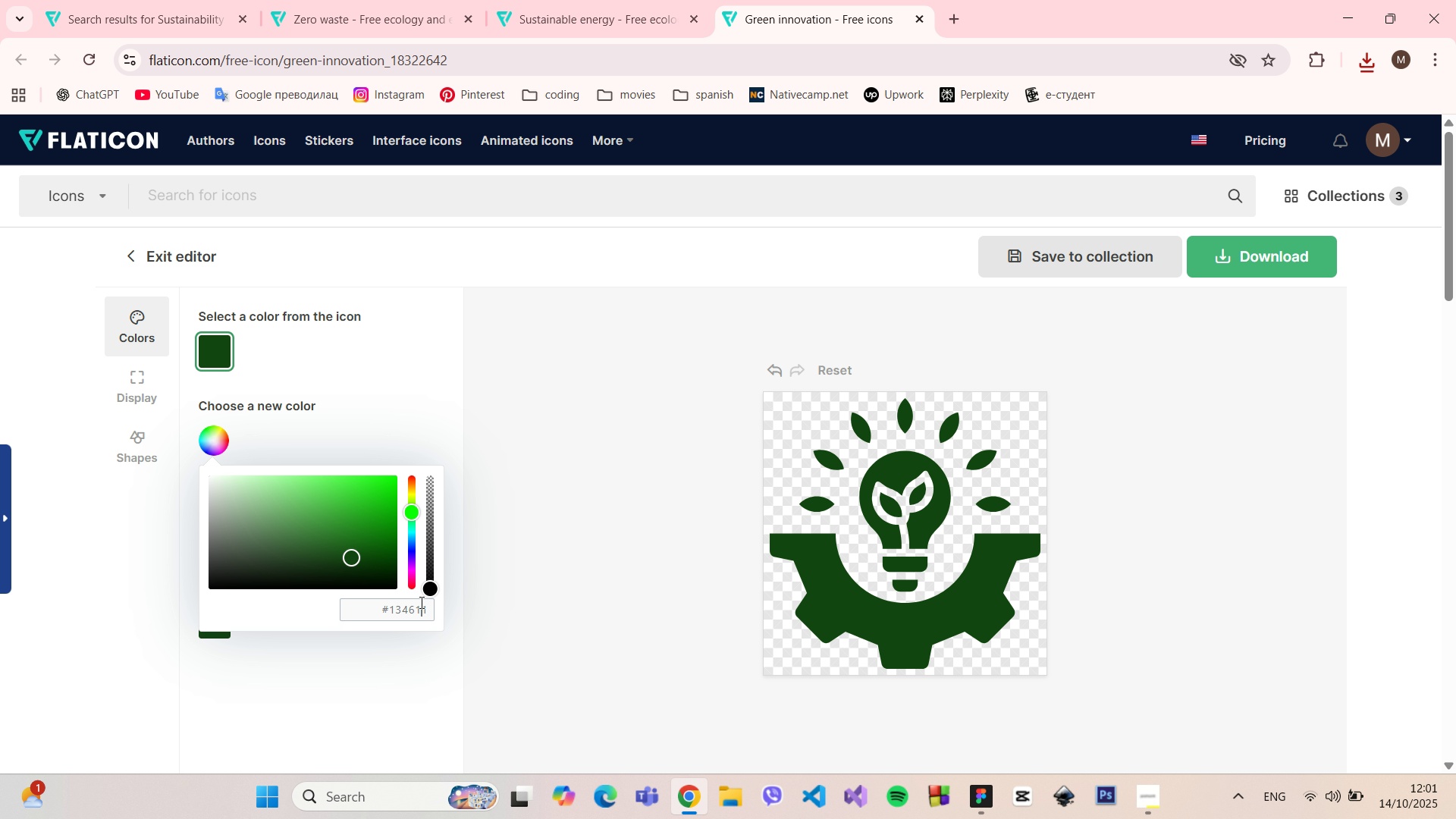 
double_click([420, 602])
 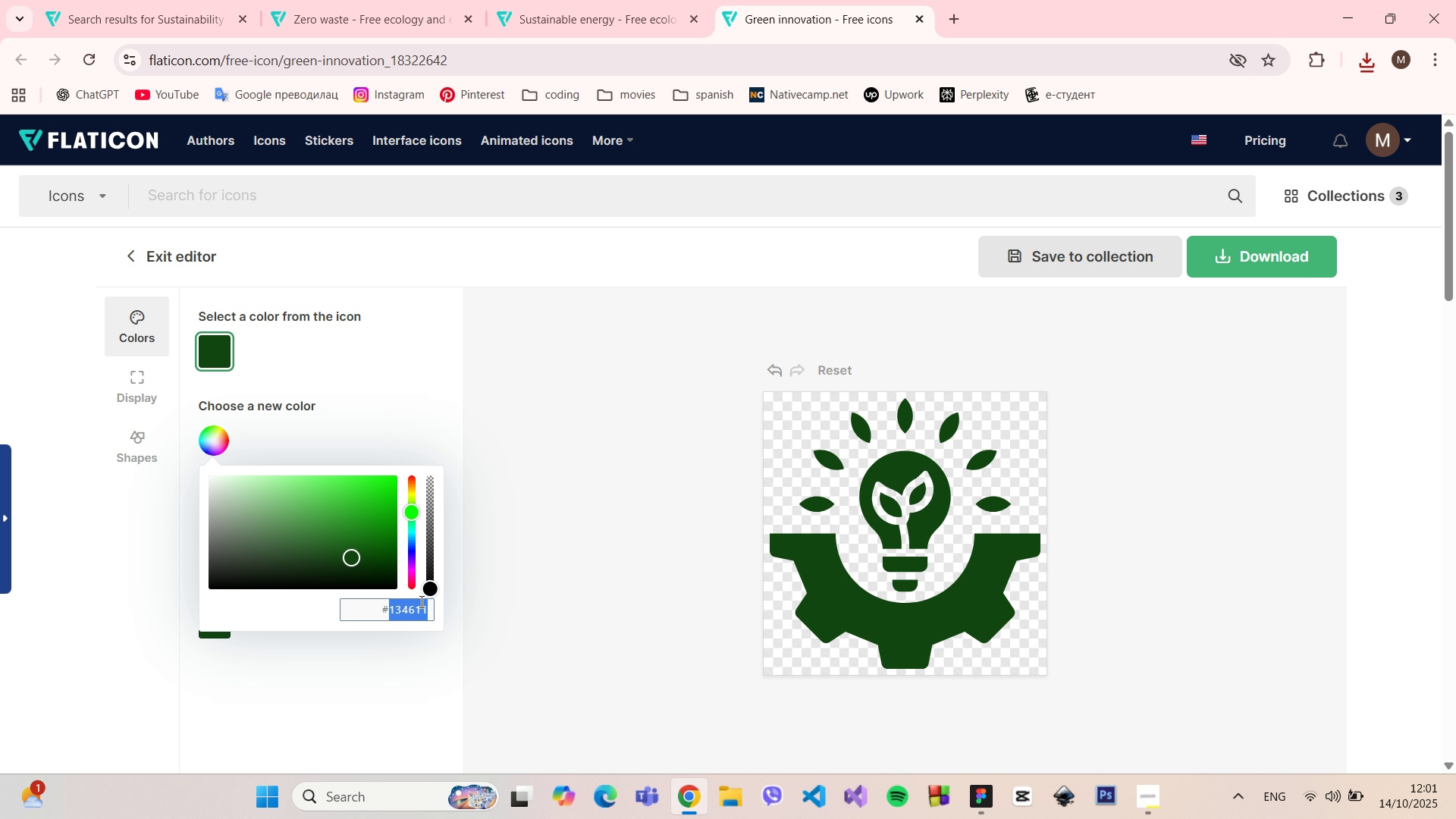 
key(Control+V)
 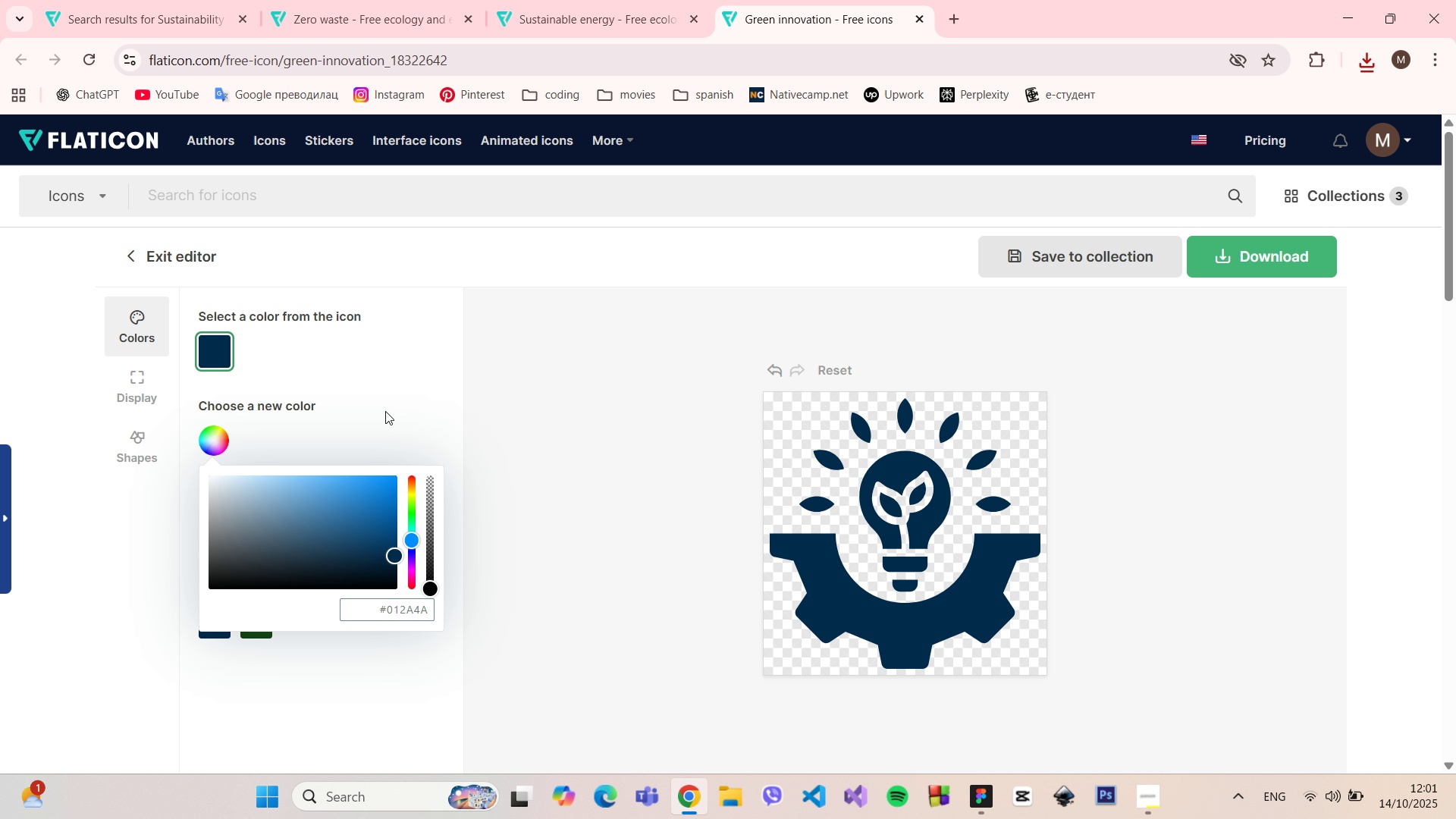 
left_click([385, 410])
 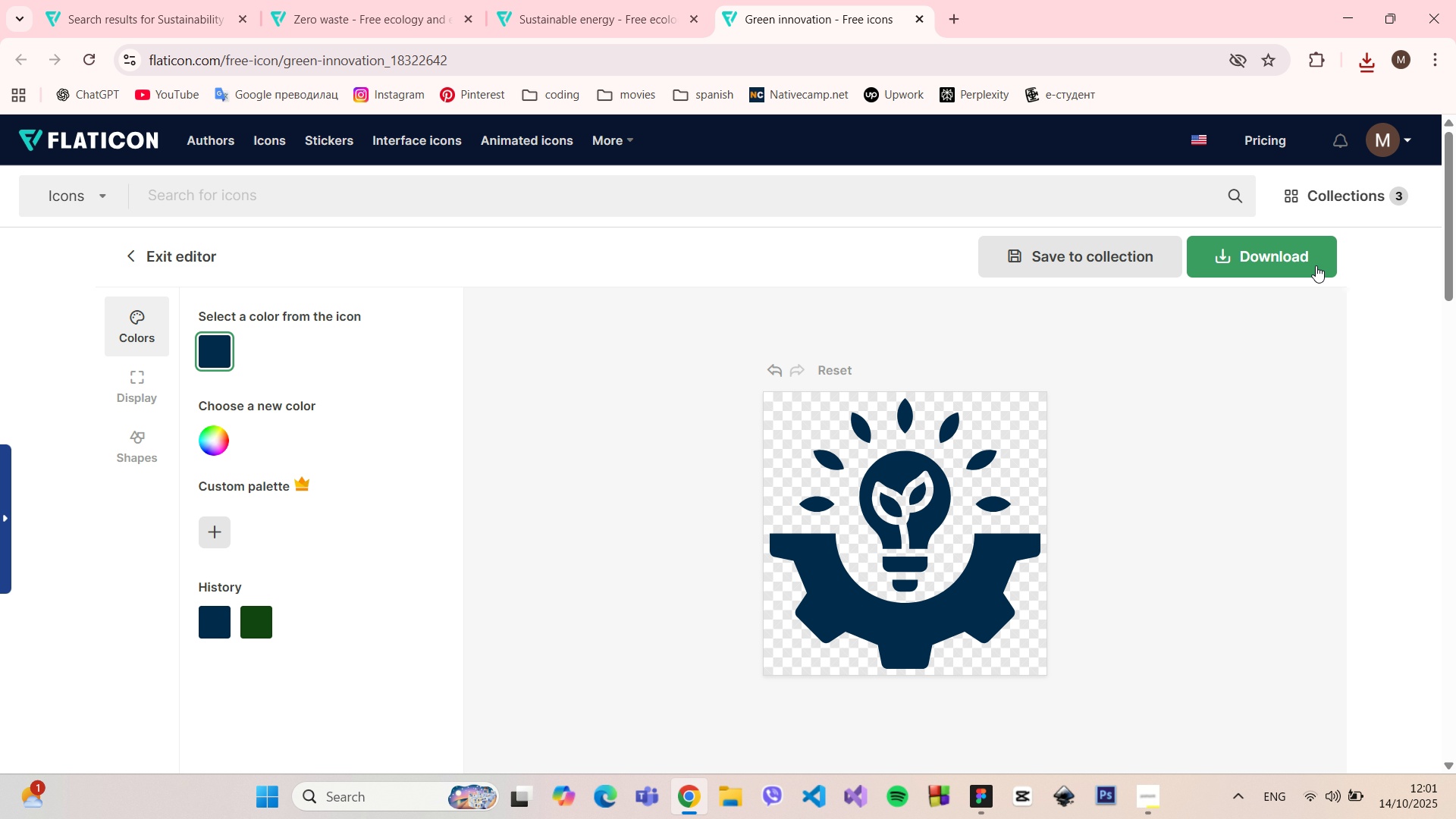 
left_click([1285, 251])
 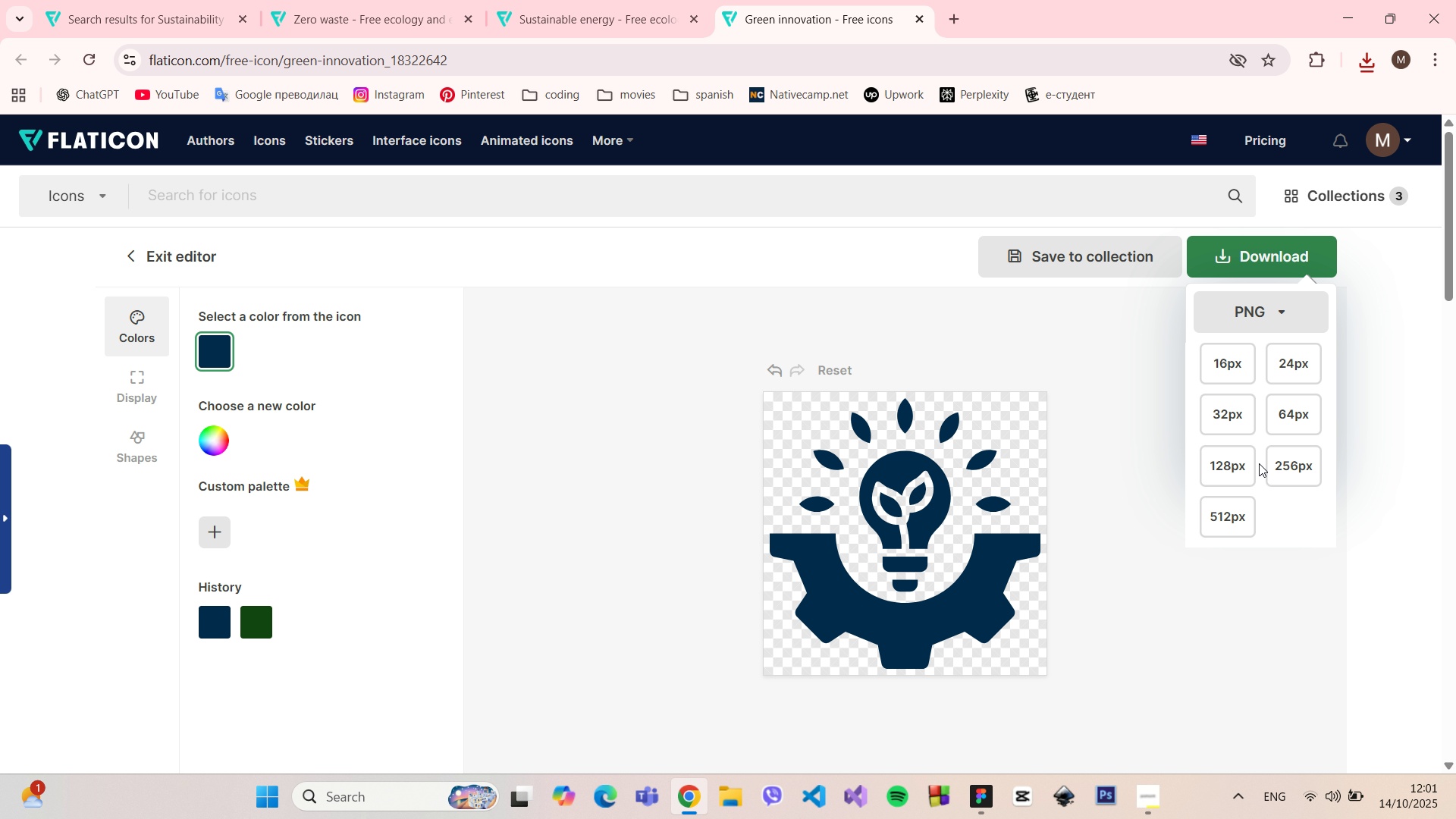 
left_click([1225, 471])
 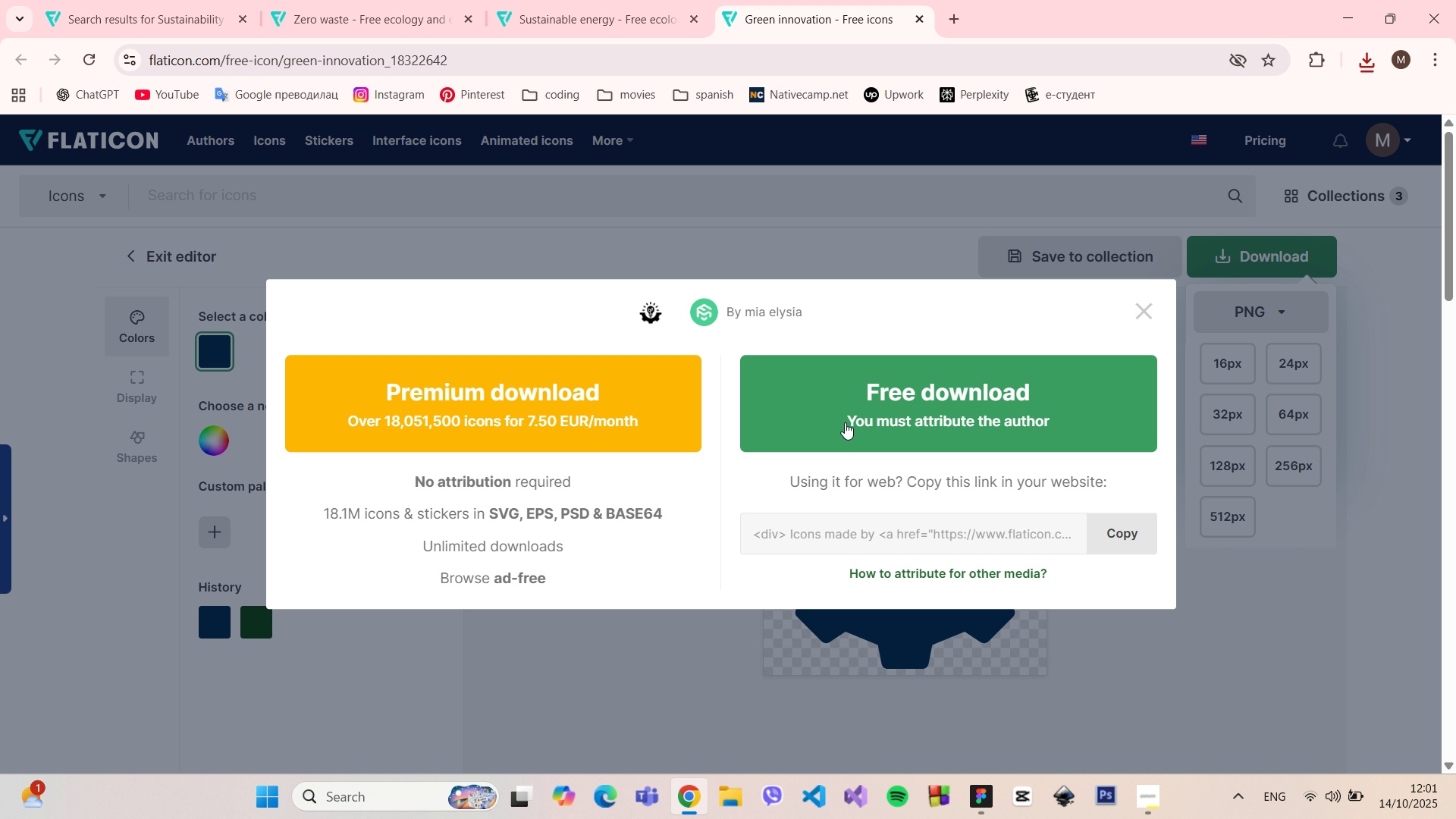 
left_click([845, 422])
 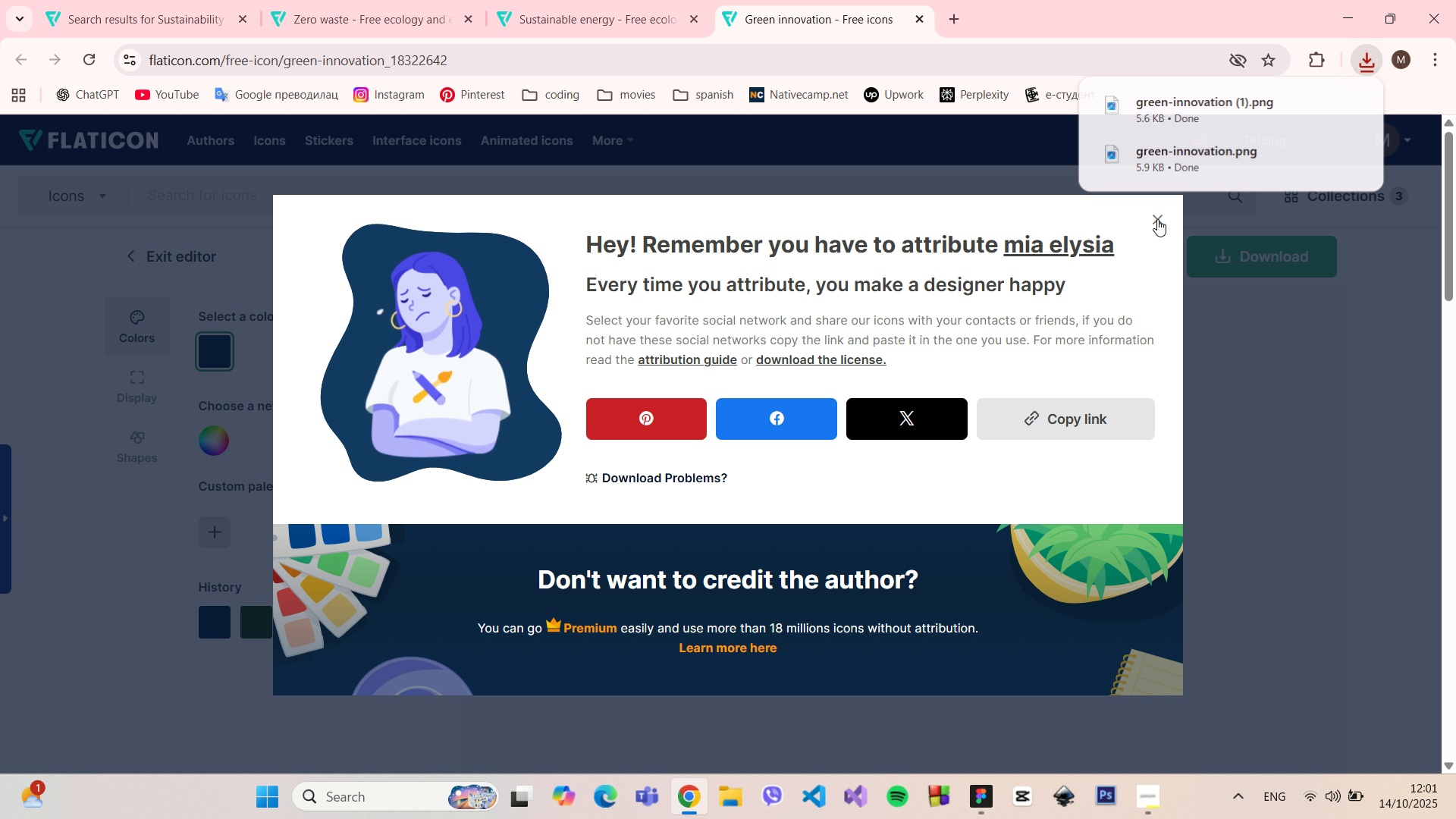 
left_click([1157, 219])
 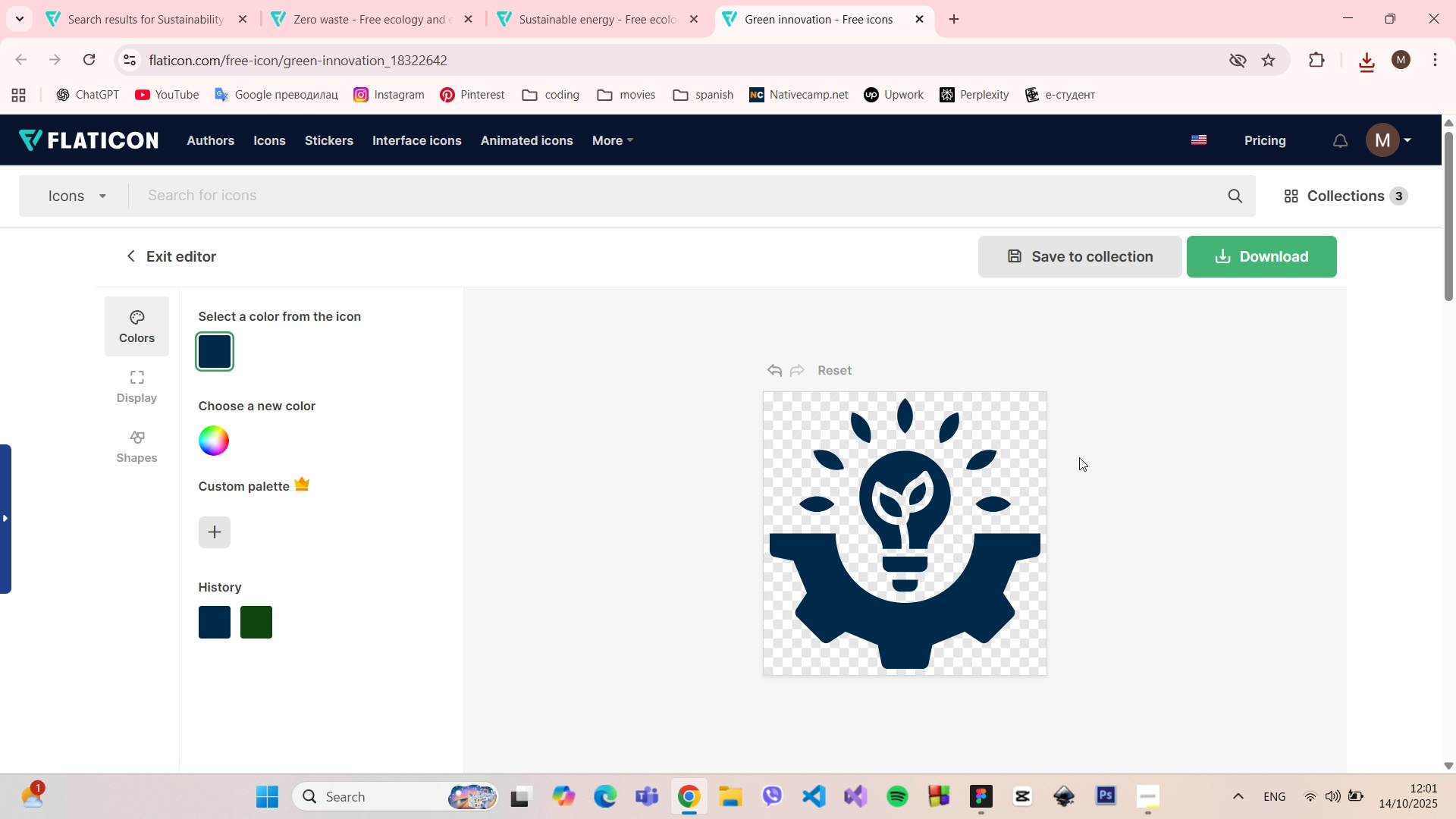 
scroll: coordinate [1011, 522], scroll_direction: down, amount: 11.0
 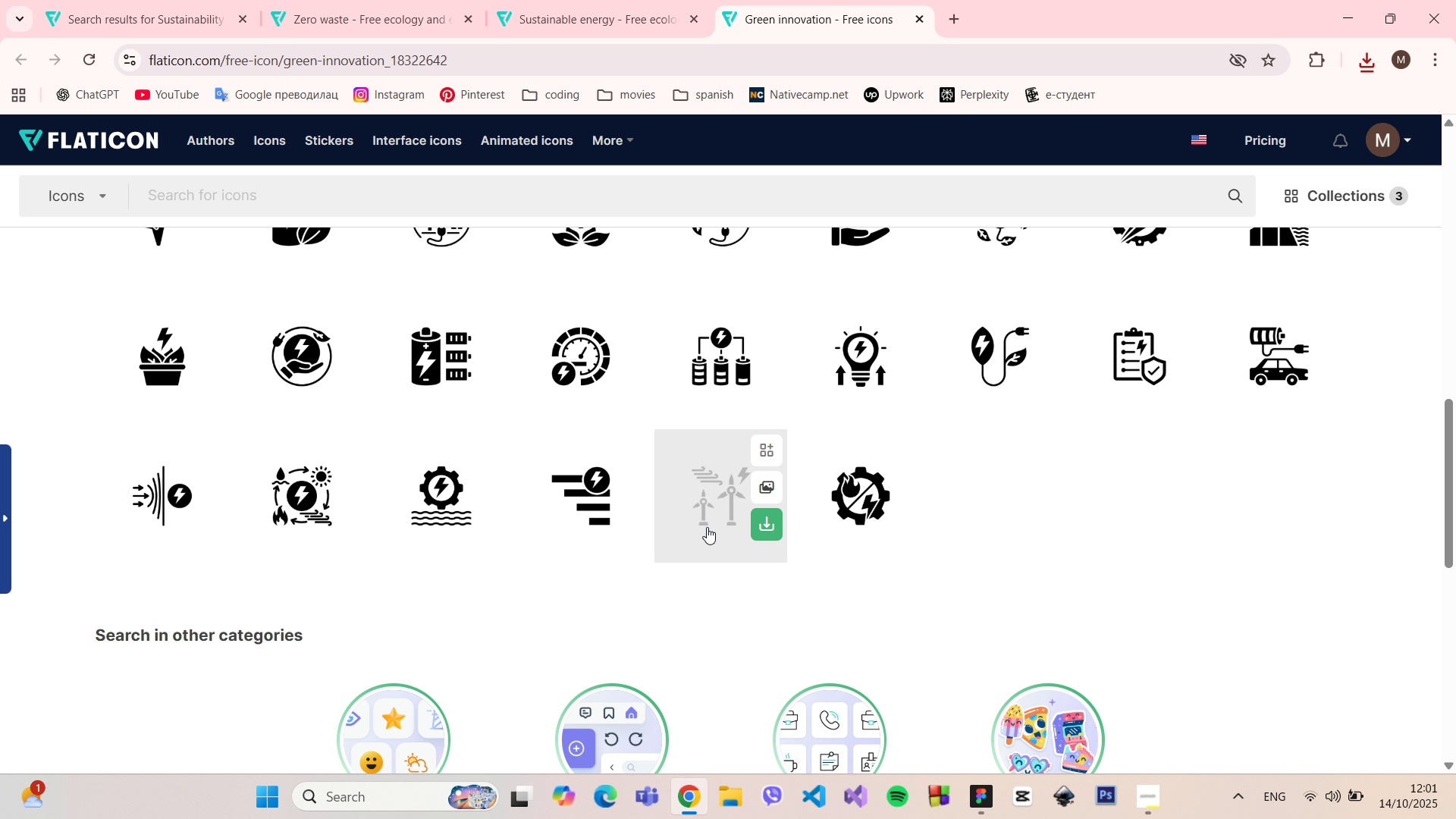 
wait(5.42)
 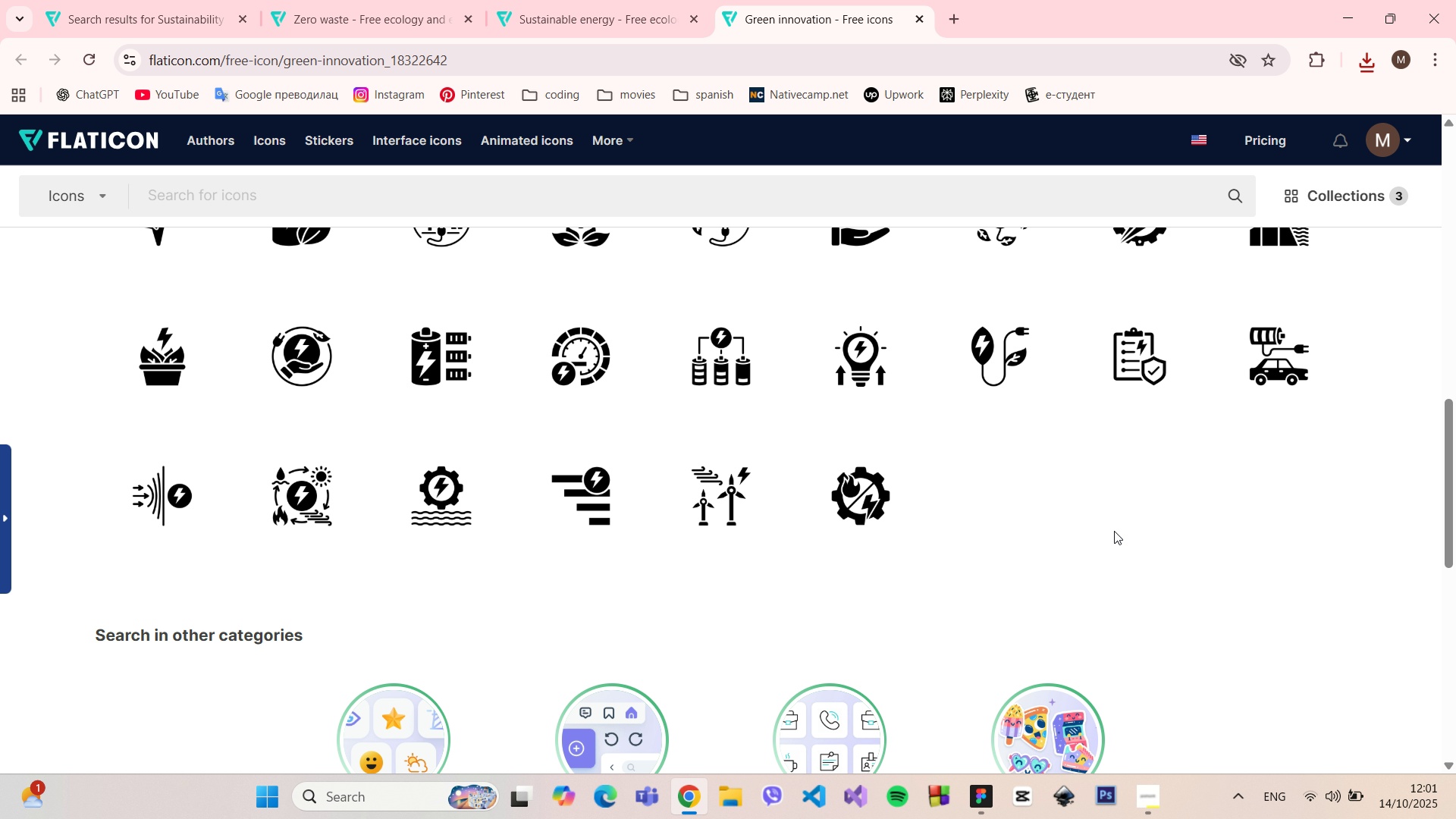 
scroll: coordinate [226, 515], scroll_direction: up, amount: 7.0
 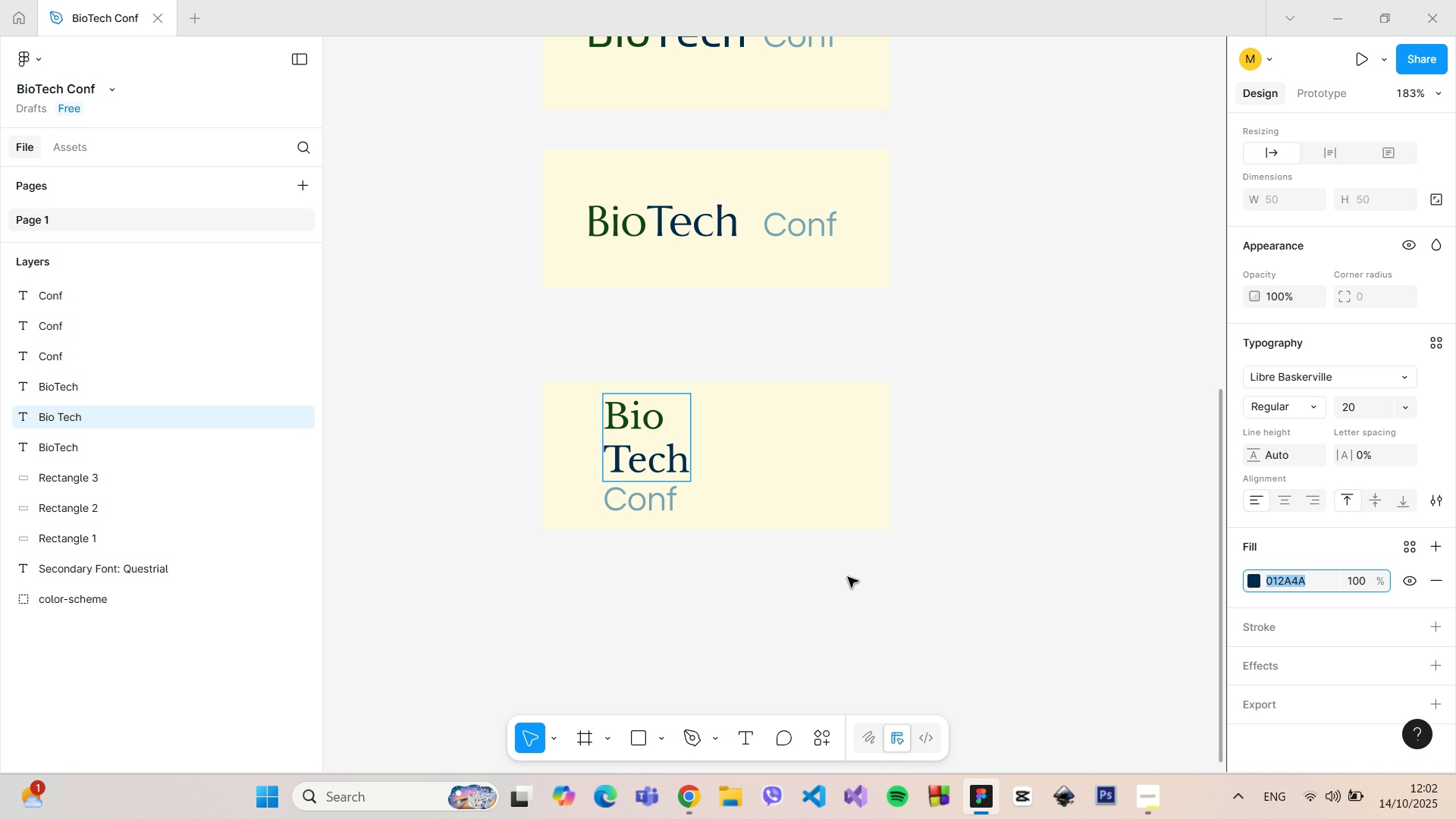 
left_click_drag(start_coordinate=[833, 595], to_coordinate=[812, 596])
 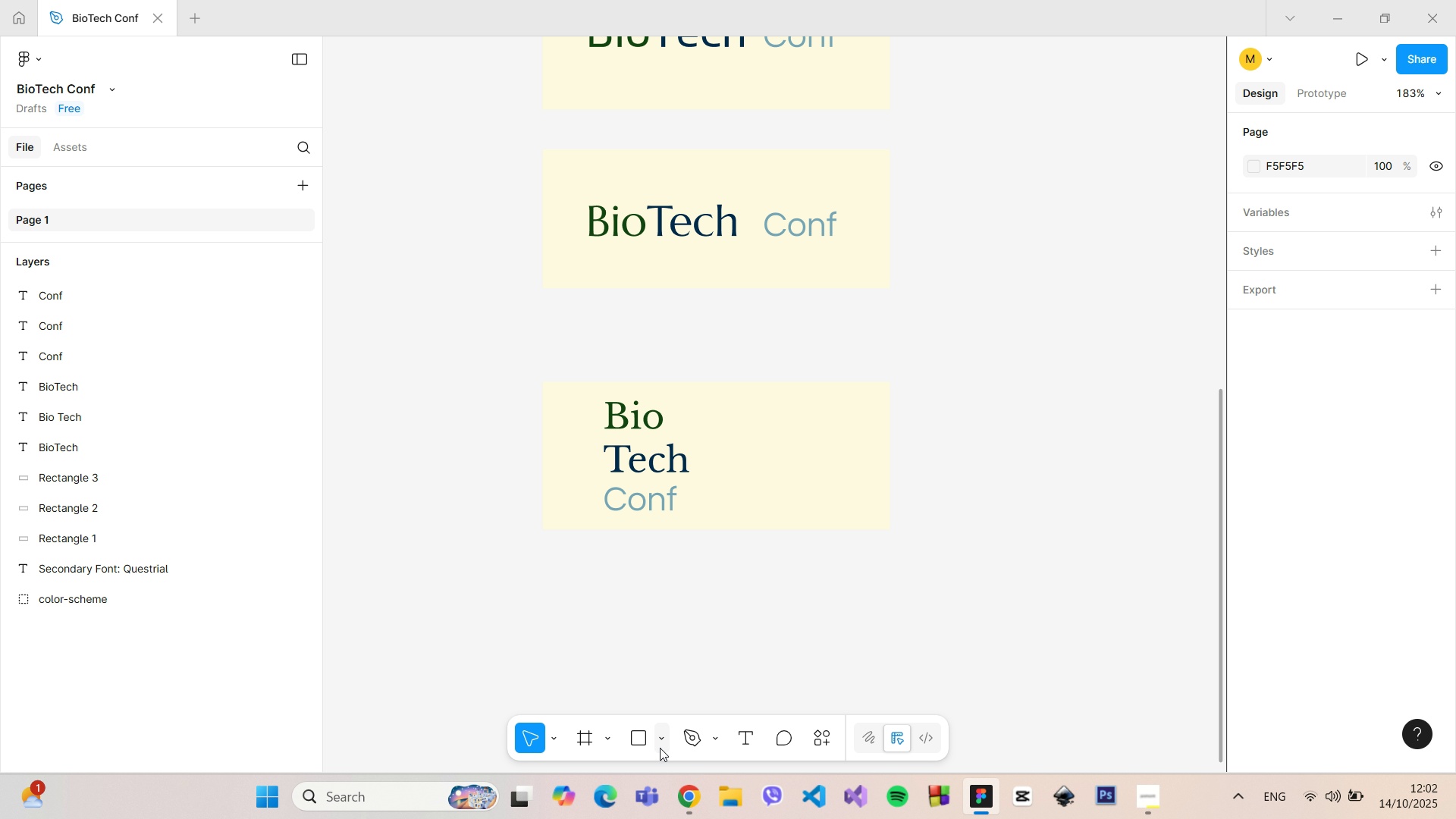 
left_click([669, 744])
 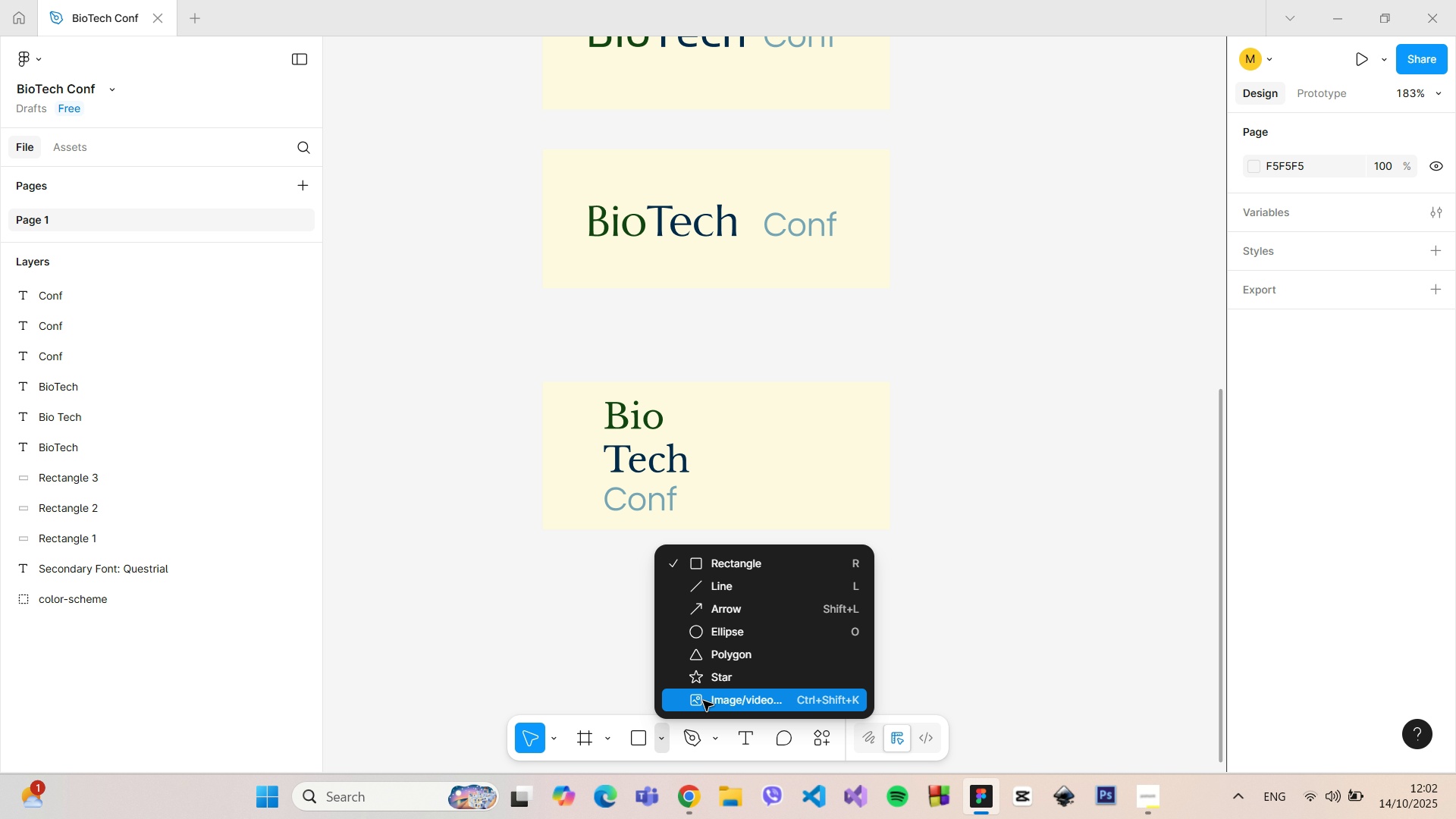 
left_click([703, 701])
 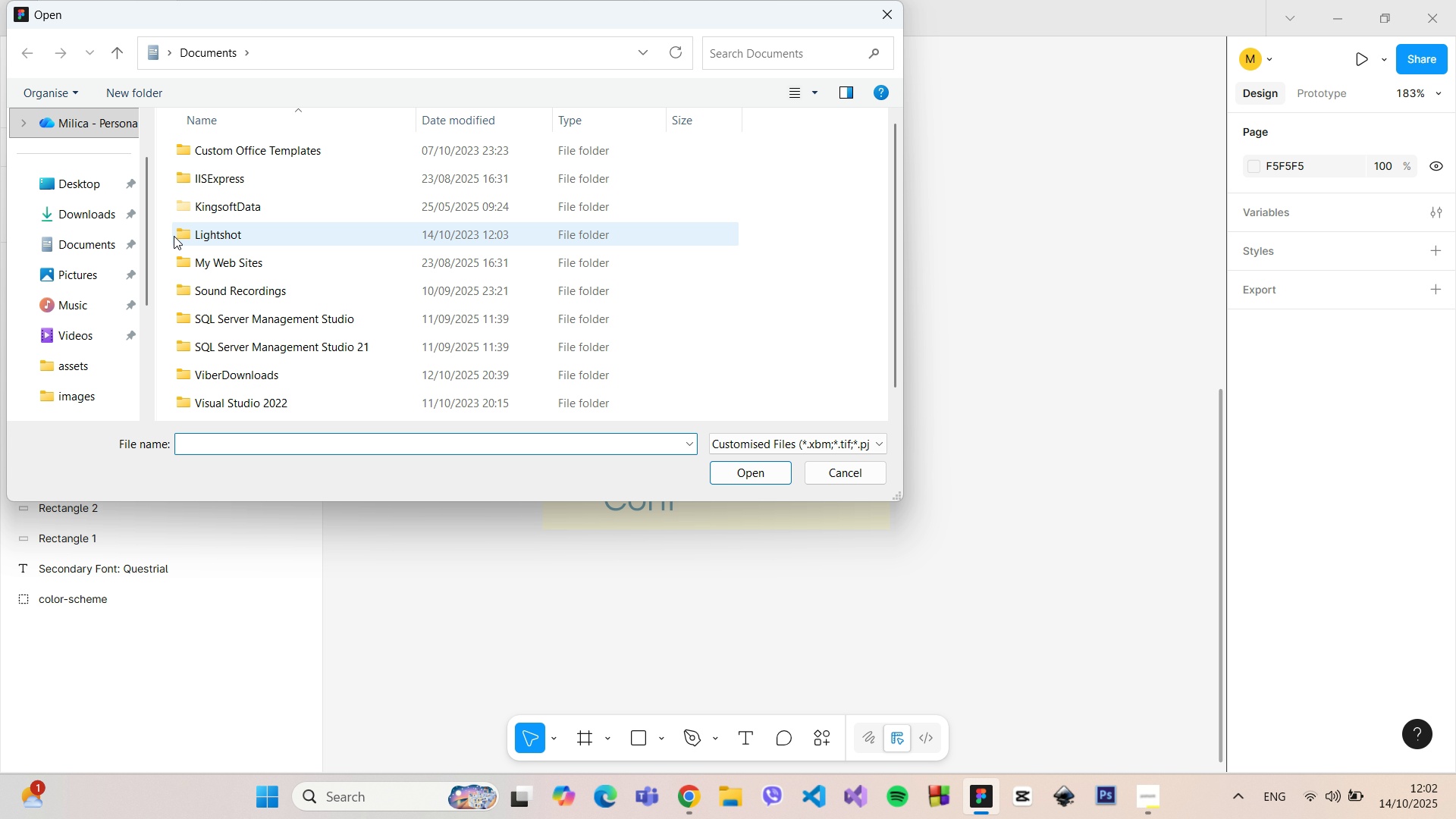 
left_click([111, 224])
 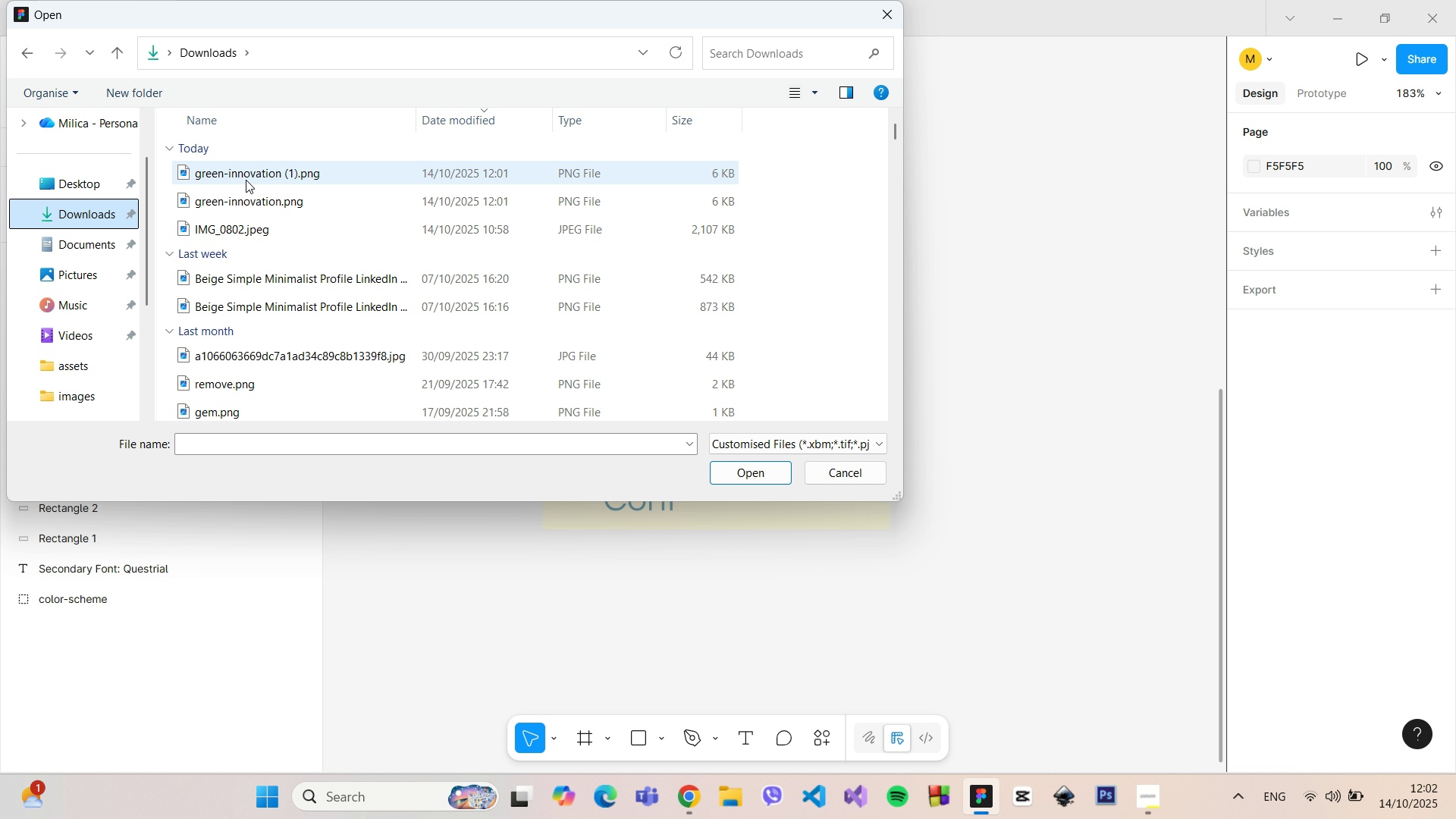 
left_click([246, 180])
 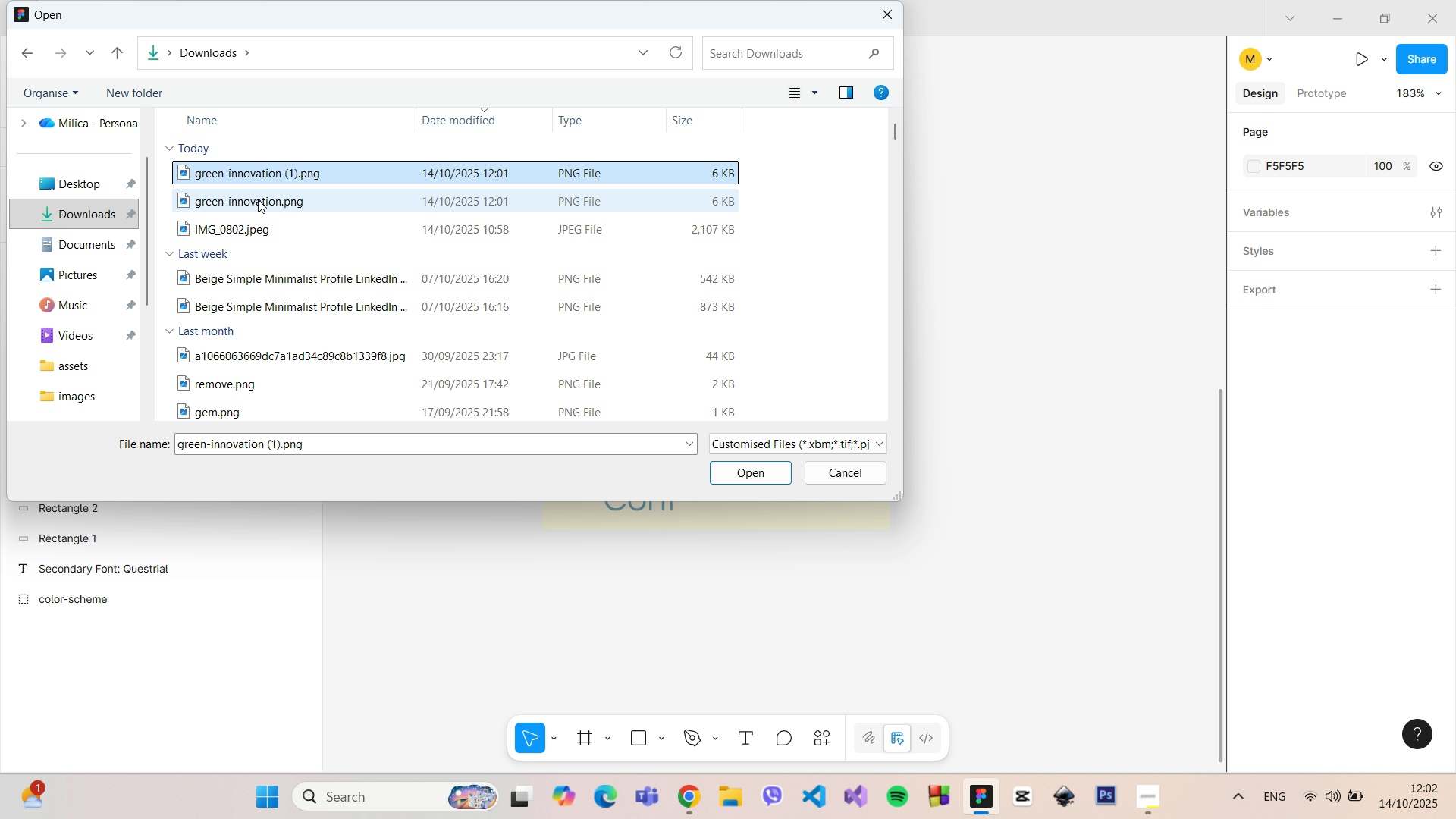 
hold_key(key=ShiftLeft, duration=0.45)
left_click([258, 199])
 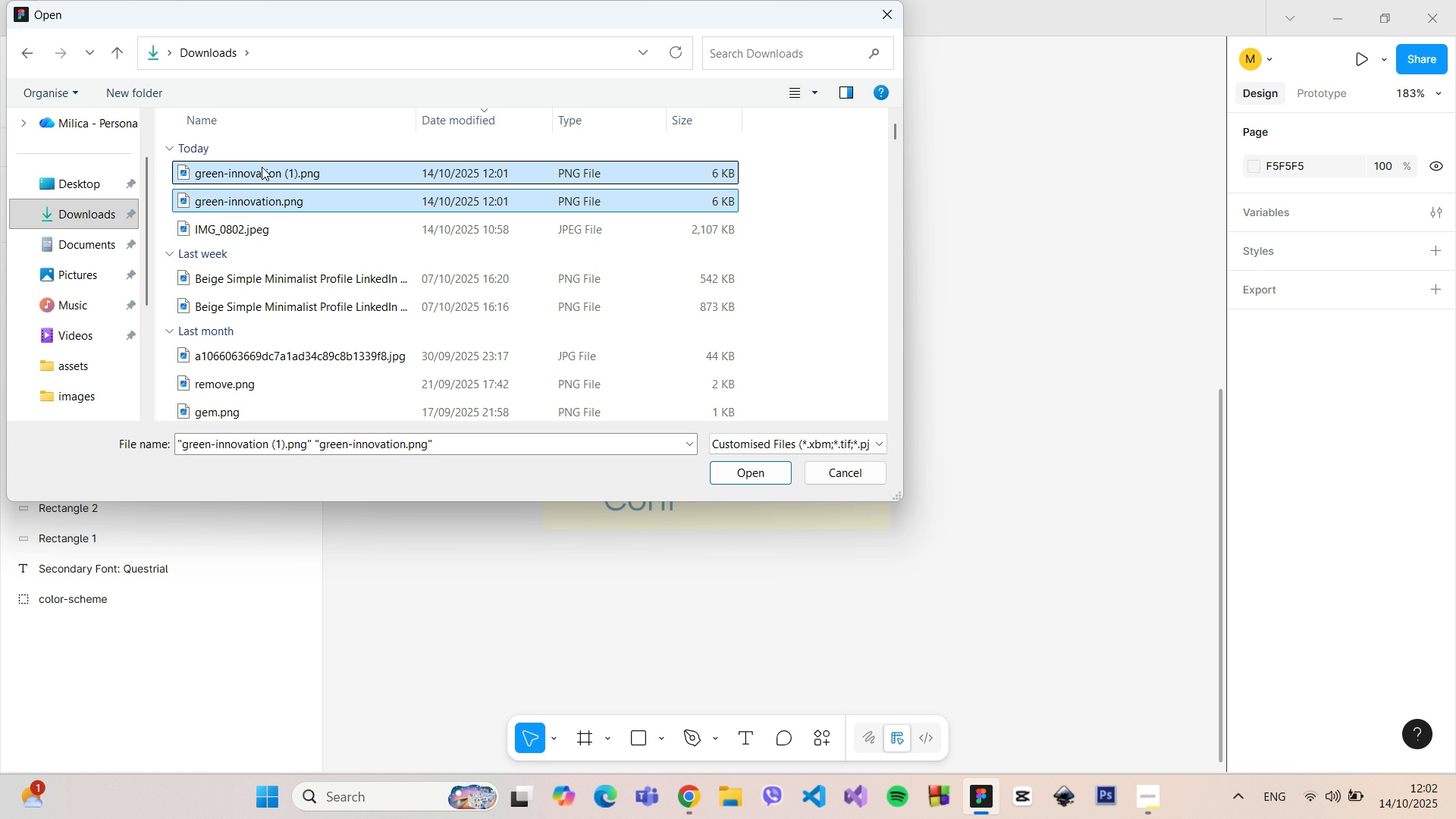 
left_click_drag(start_coordinate=[262, 167], to_coordinate=[983, 366])
 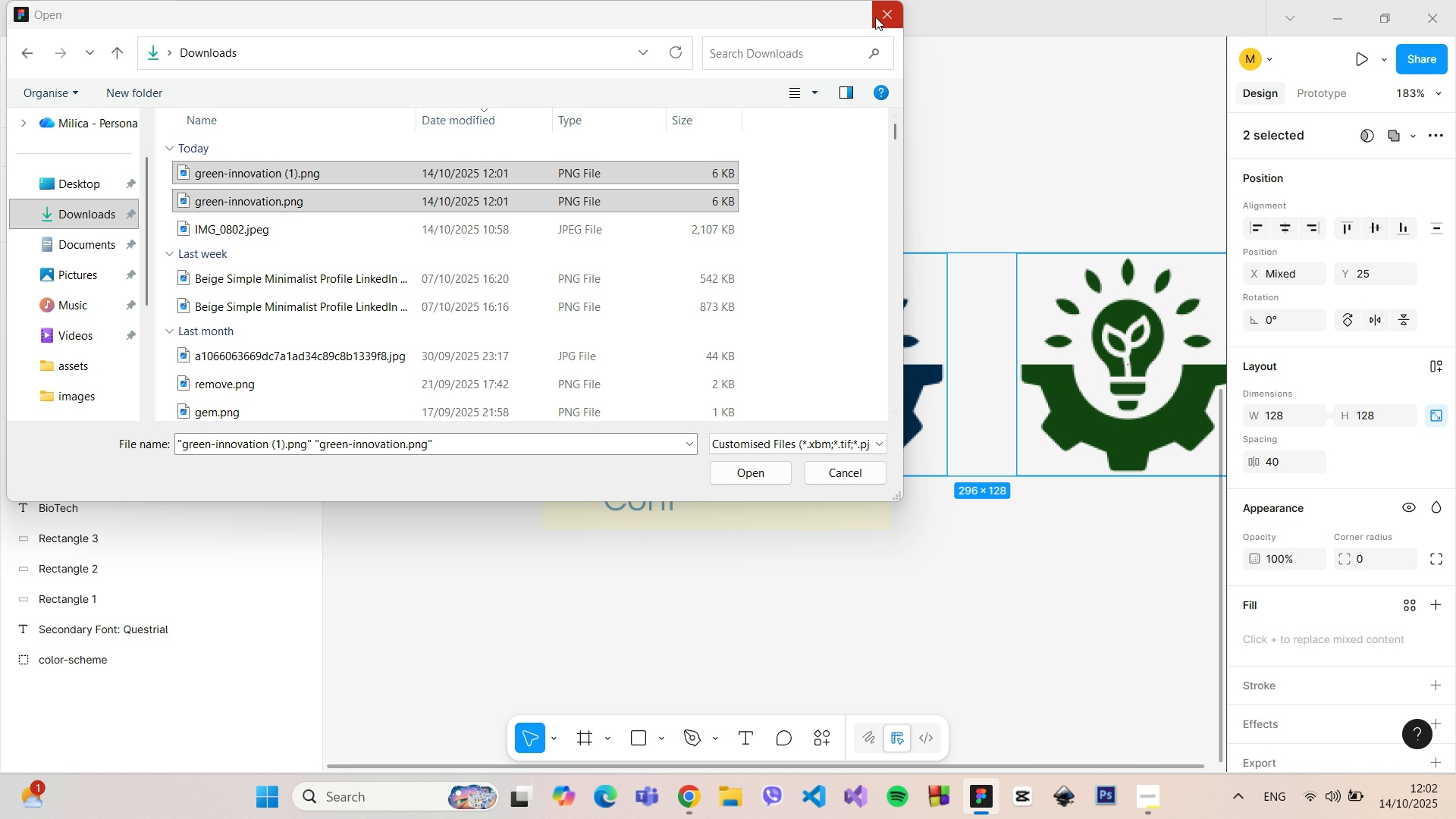 
left_click([875, 15])
 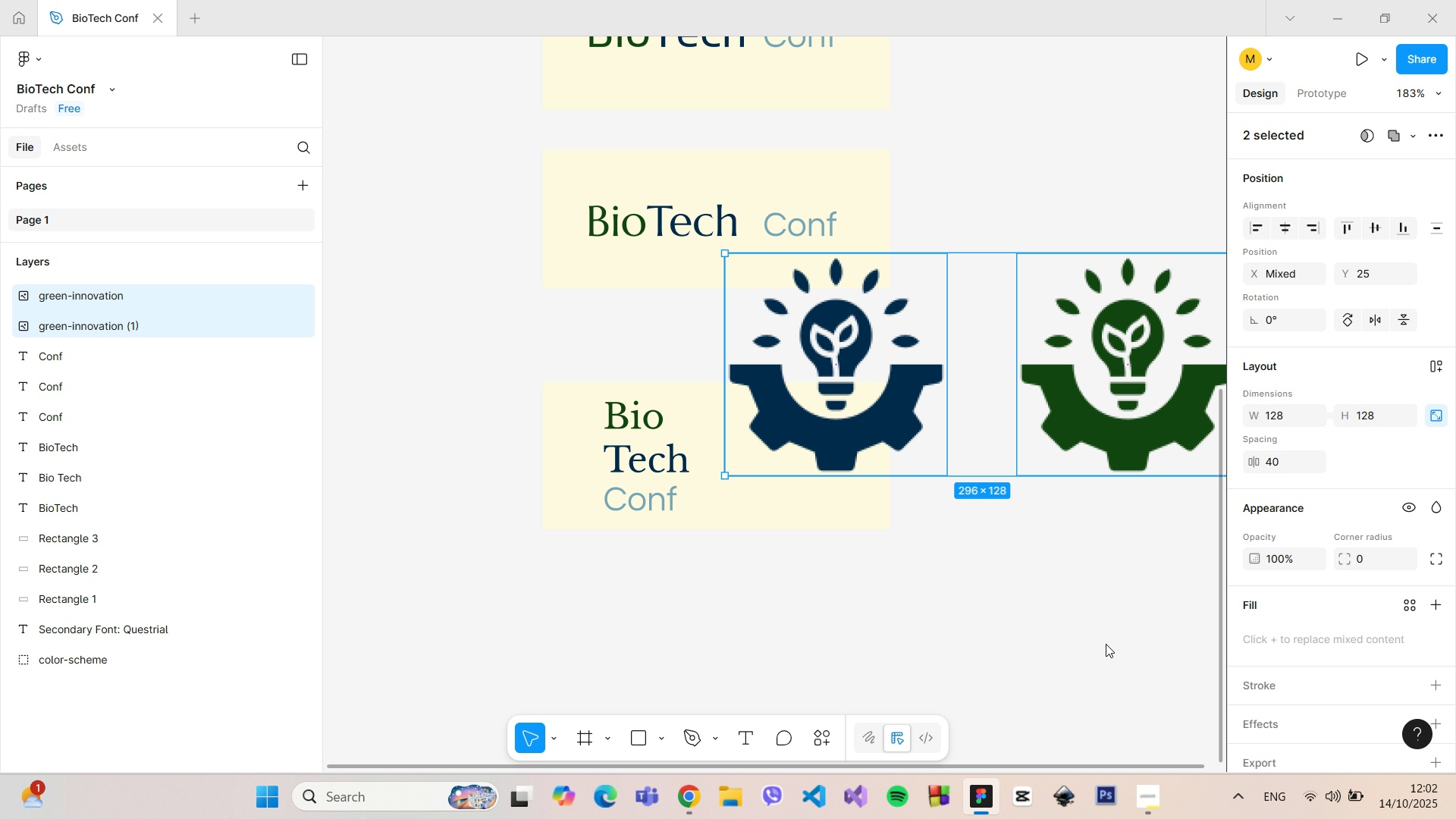 
left_click([1106, 644])
 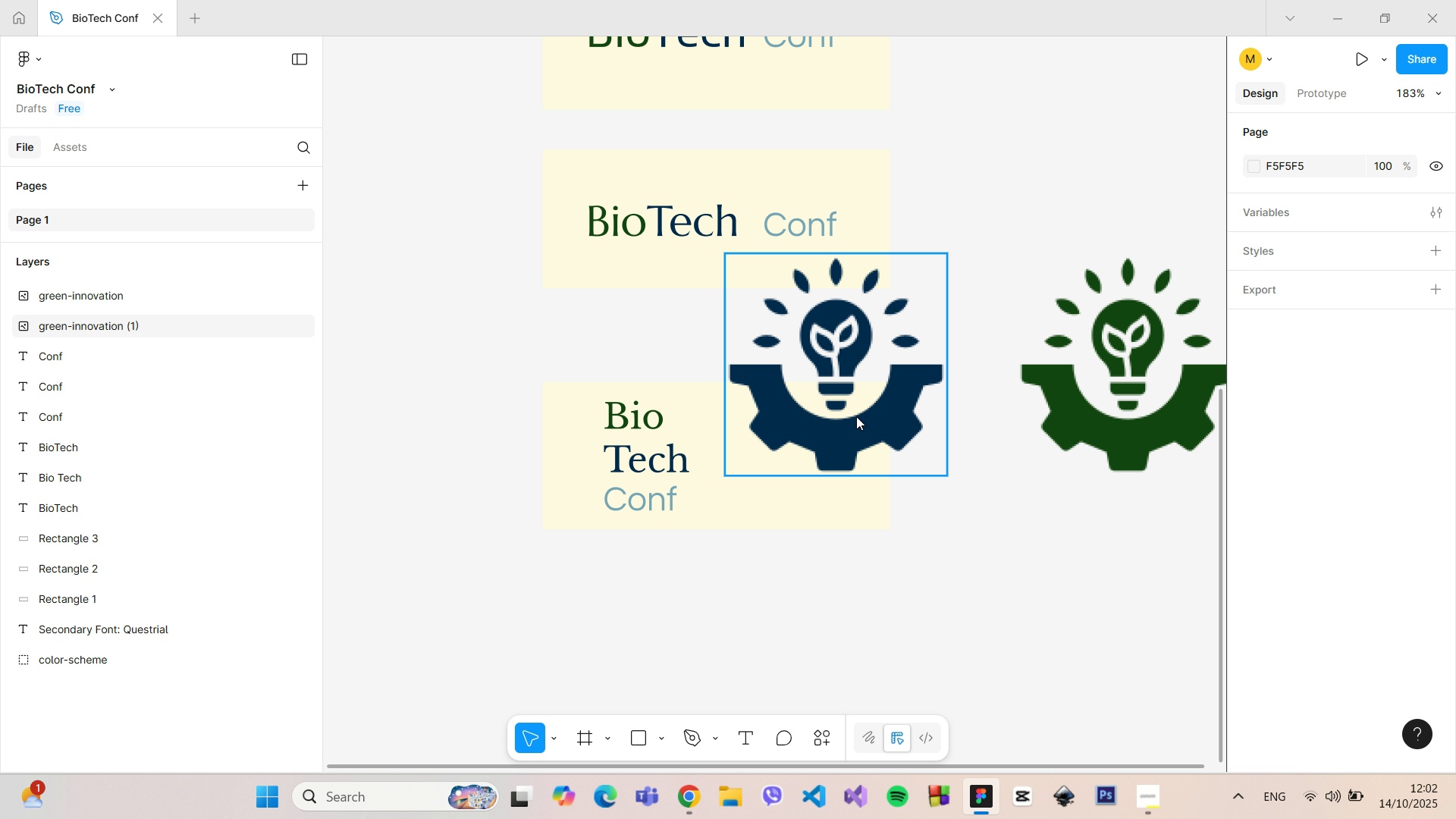 
left_click([856, 416])
 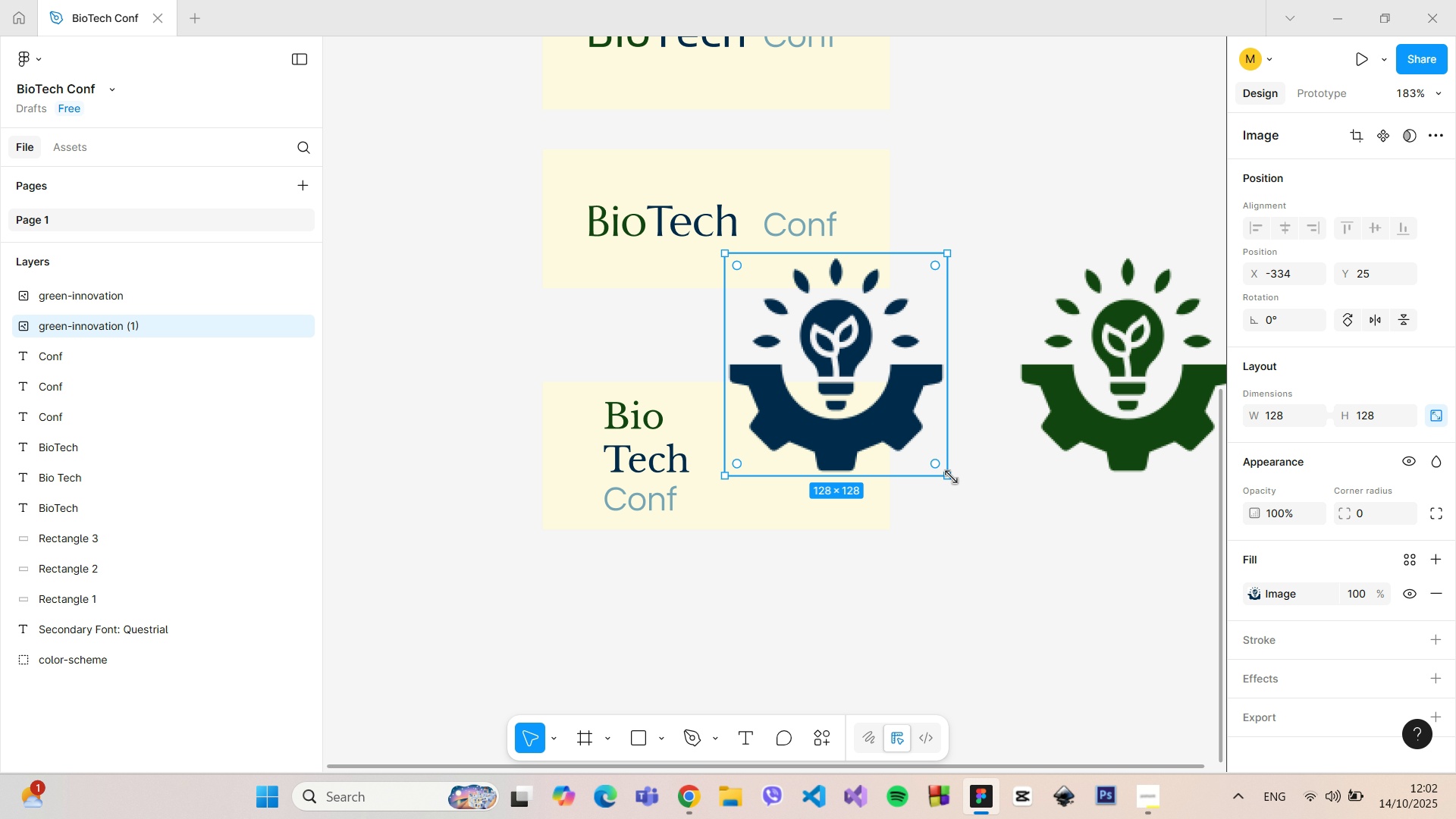 
left_click_drag(start_coordinate=[950, 477], to_coordinate=[799, 342])
 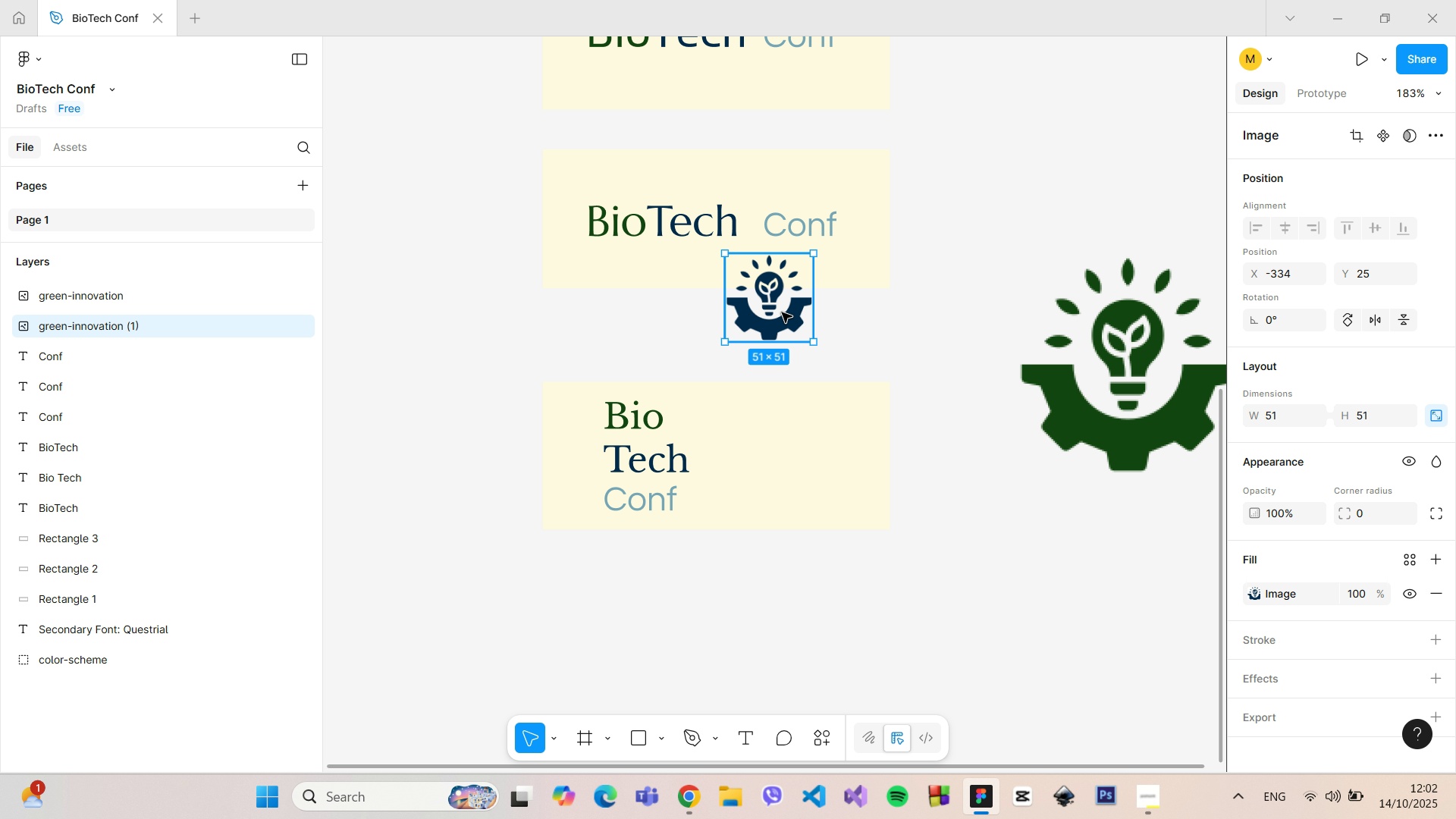 
left_click_drag(start_coordinate=[781, 312], to_coordinate=[789, 469])
 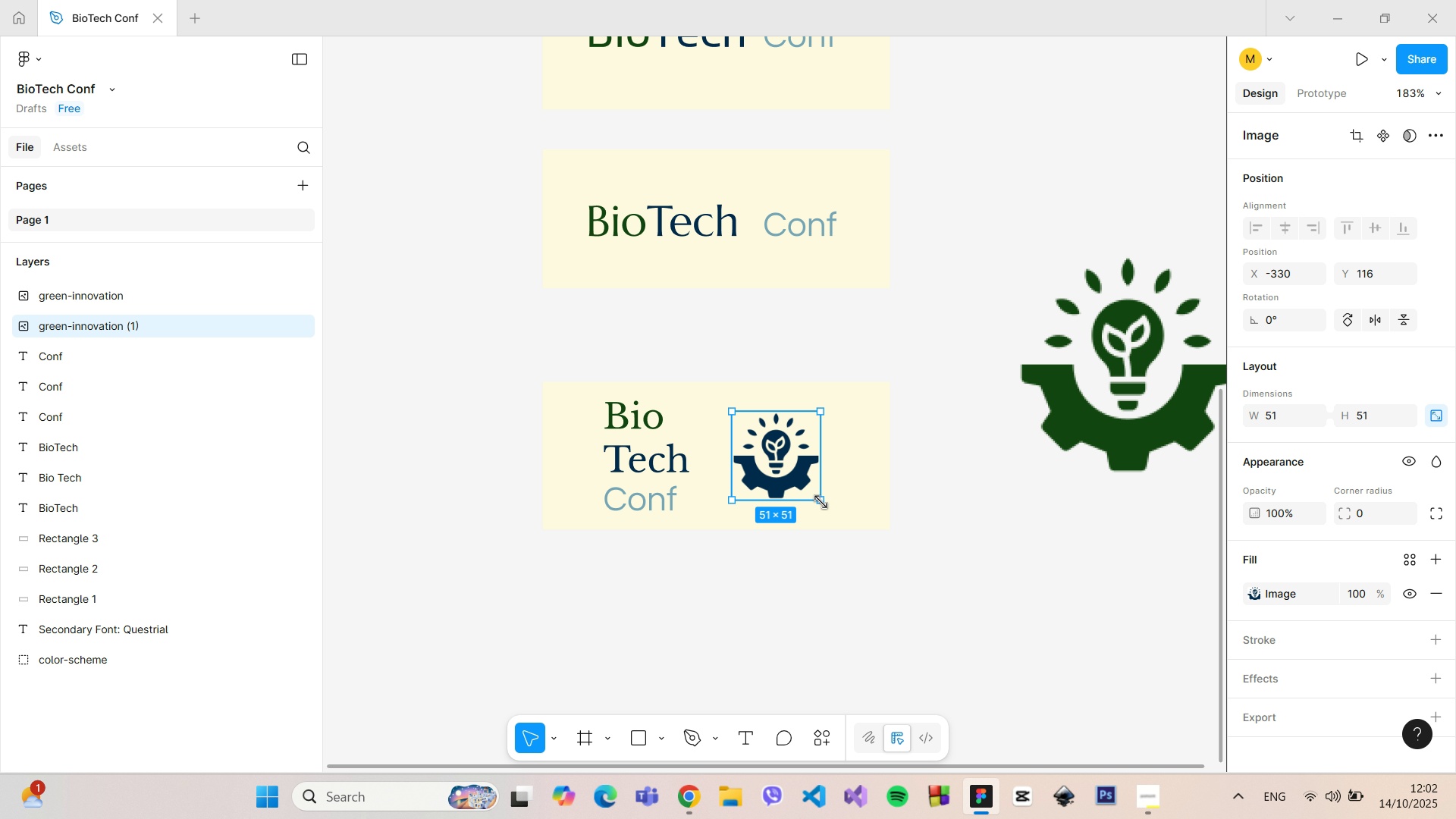 
left_click_drag(start_coordinate=[821, 502], to_coordinate=[808, 488])
 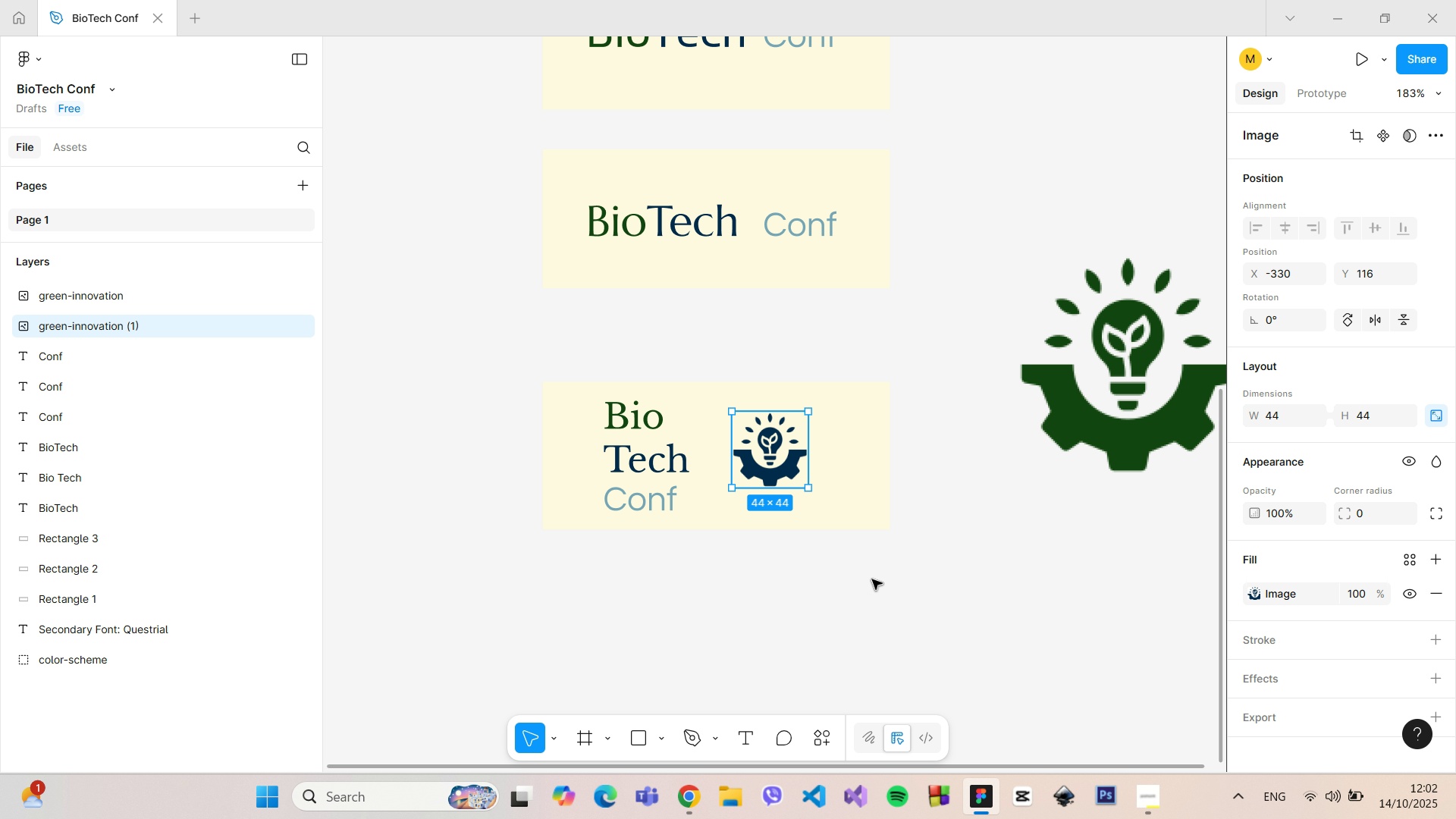 
left_click([872, 580])
 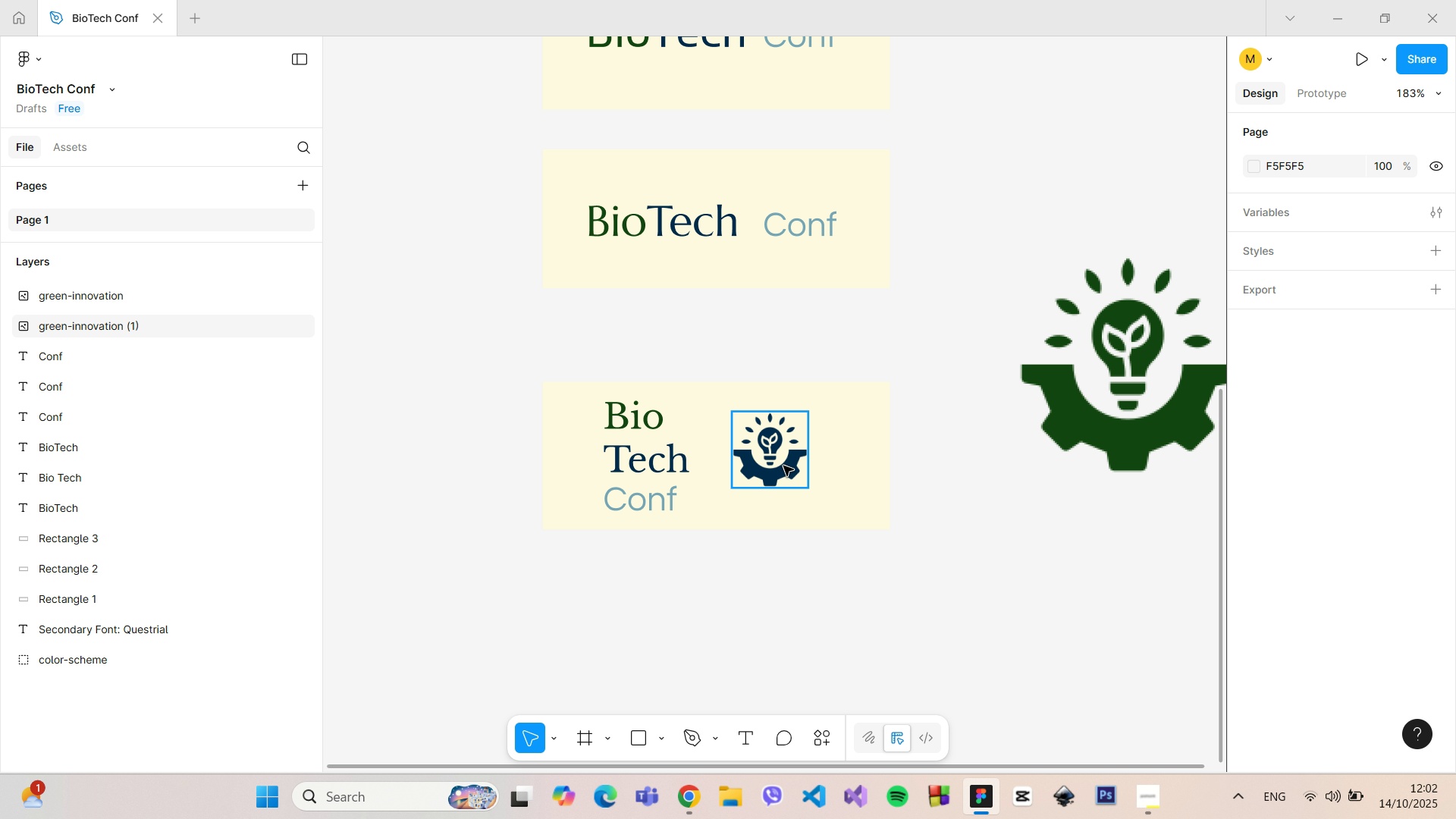 
left_click([667, 472])
 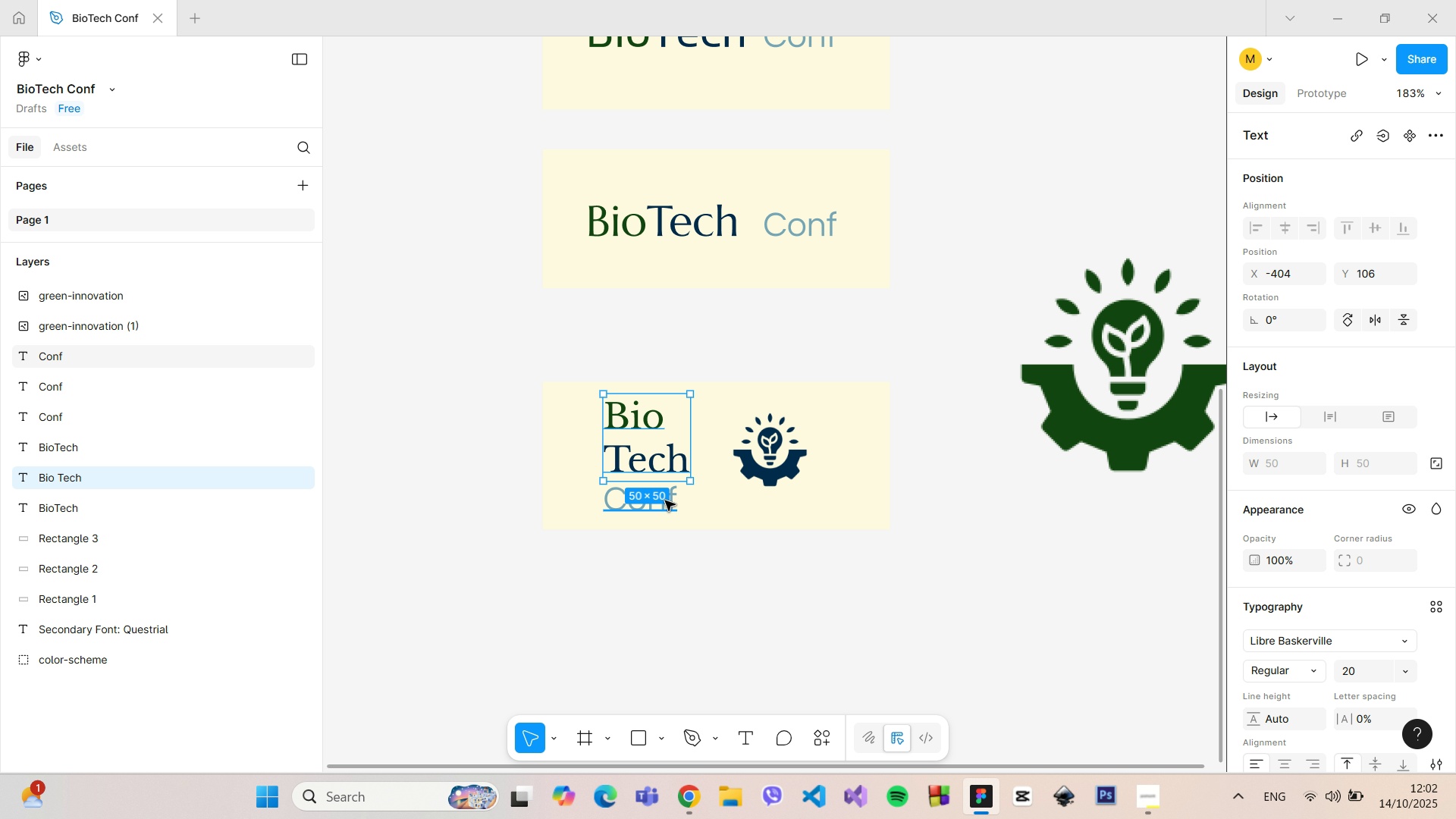 
hold_key(key=ShiftLeft, duration=0.34)
left_click([665, 500])
 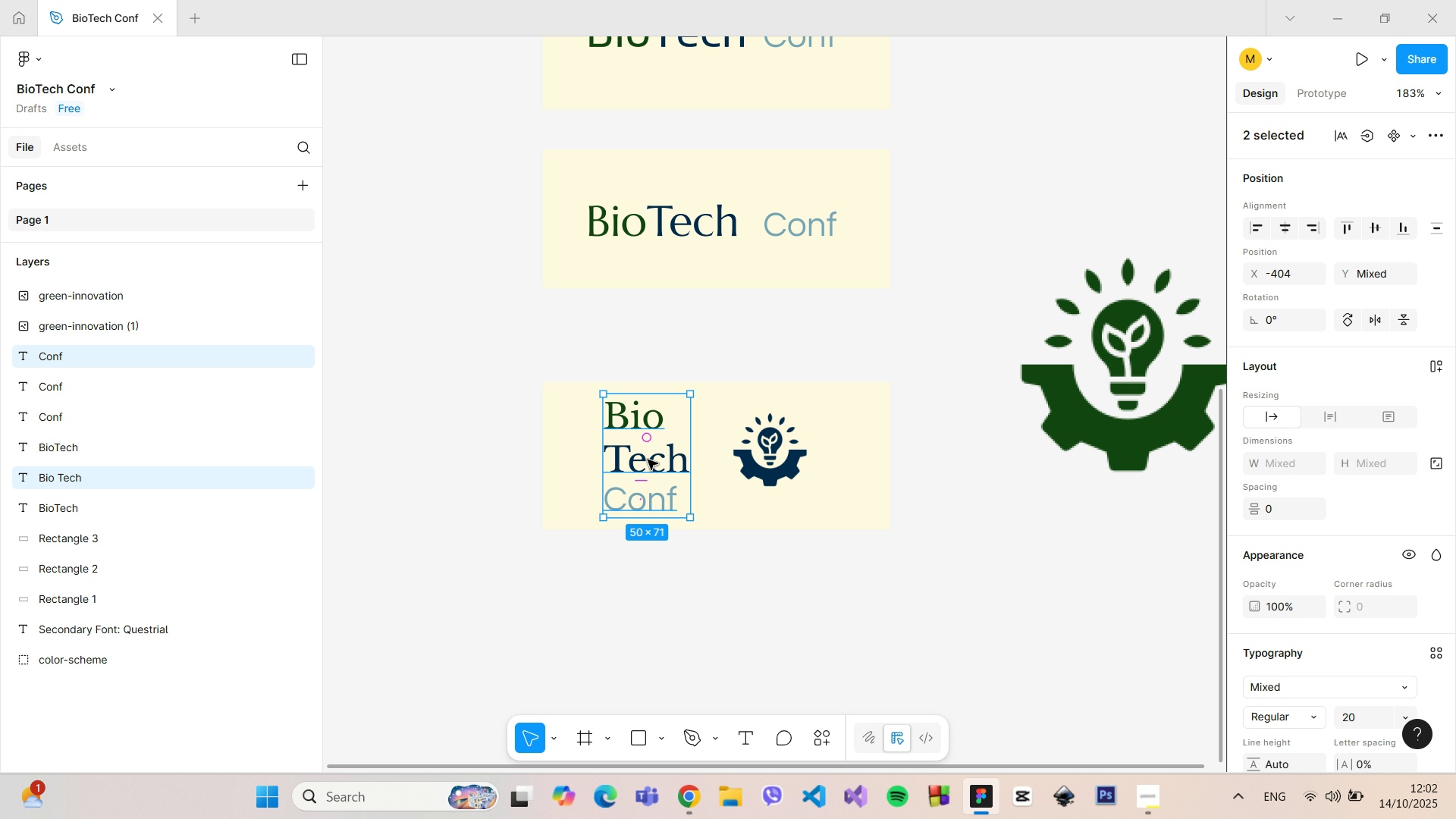 
left_click_drag(start_coordinate=[647, 459], to_coordinate=[875, 469])
 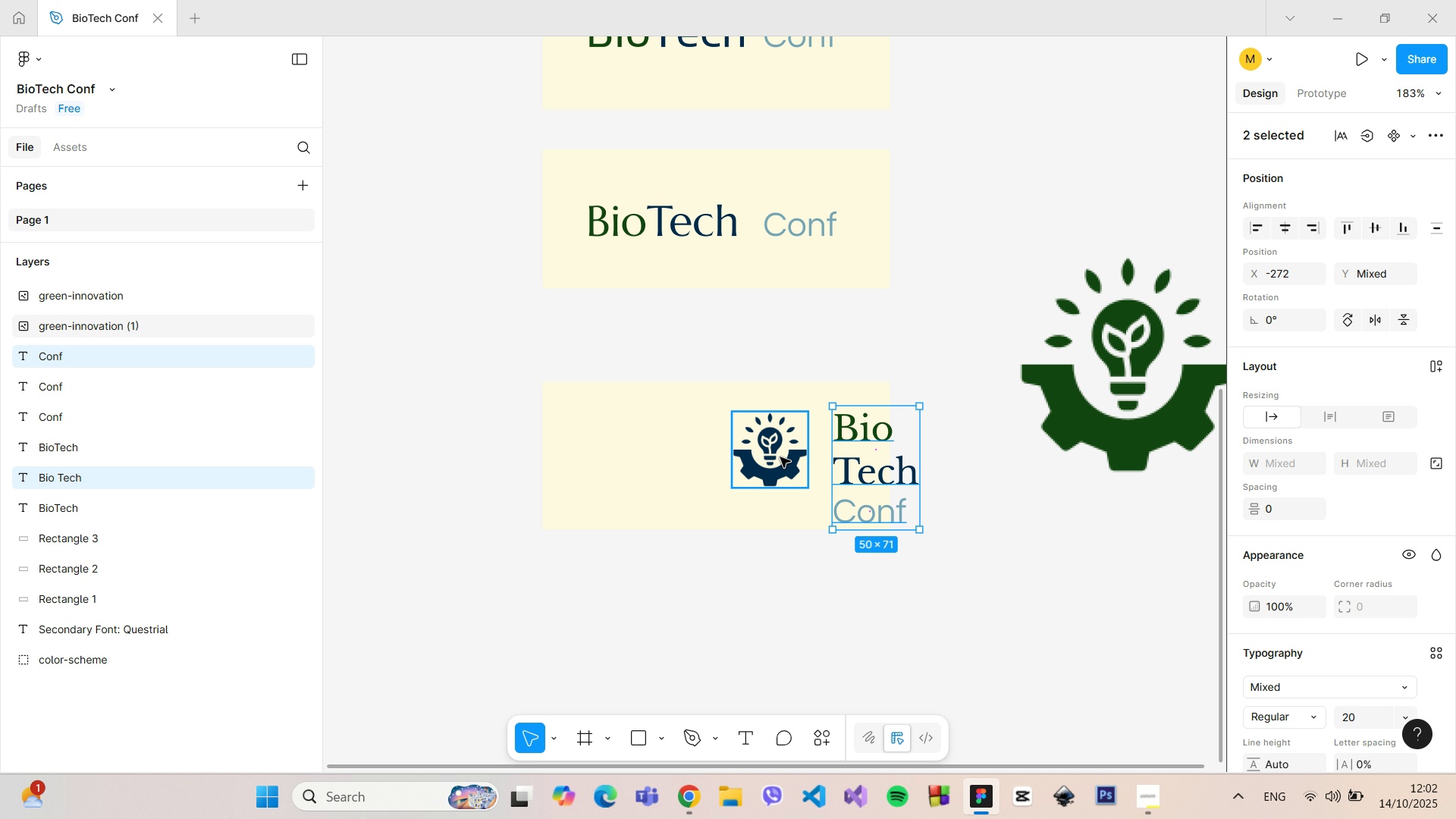 
left_click([780, 457])
 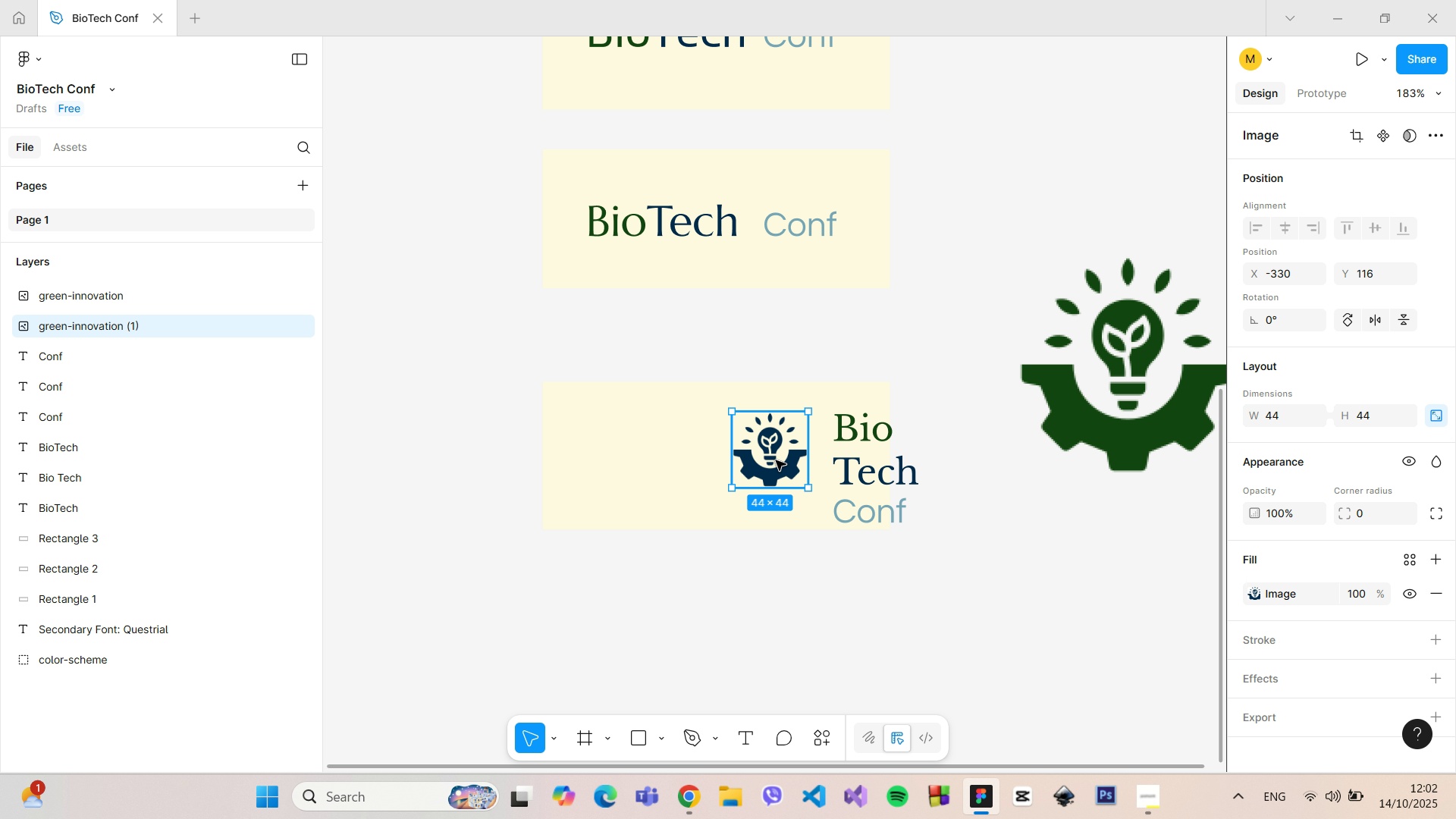 
left_click_drag(start_coordinate=[775, 461], to_coordinate=[636, 461])
 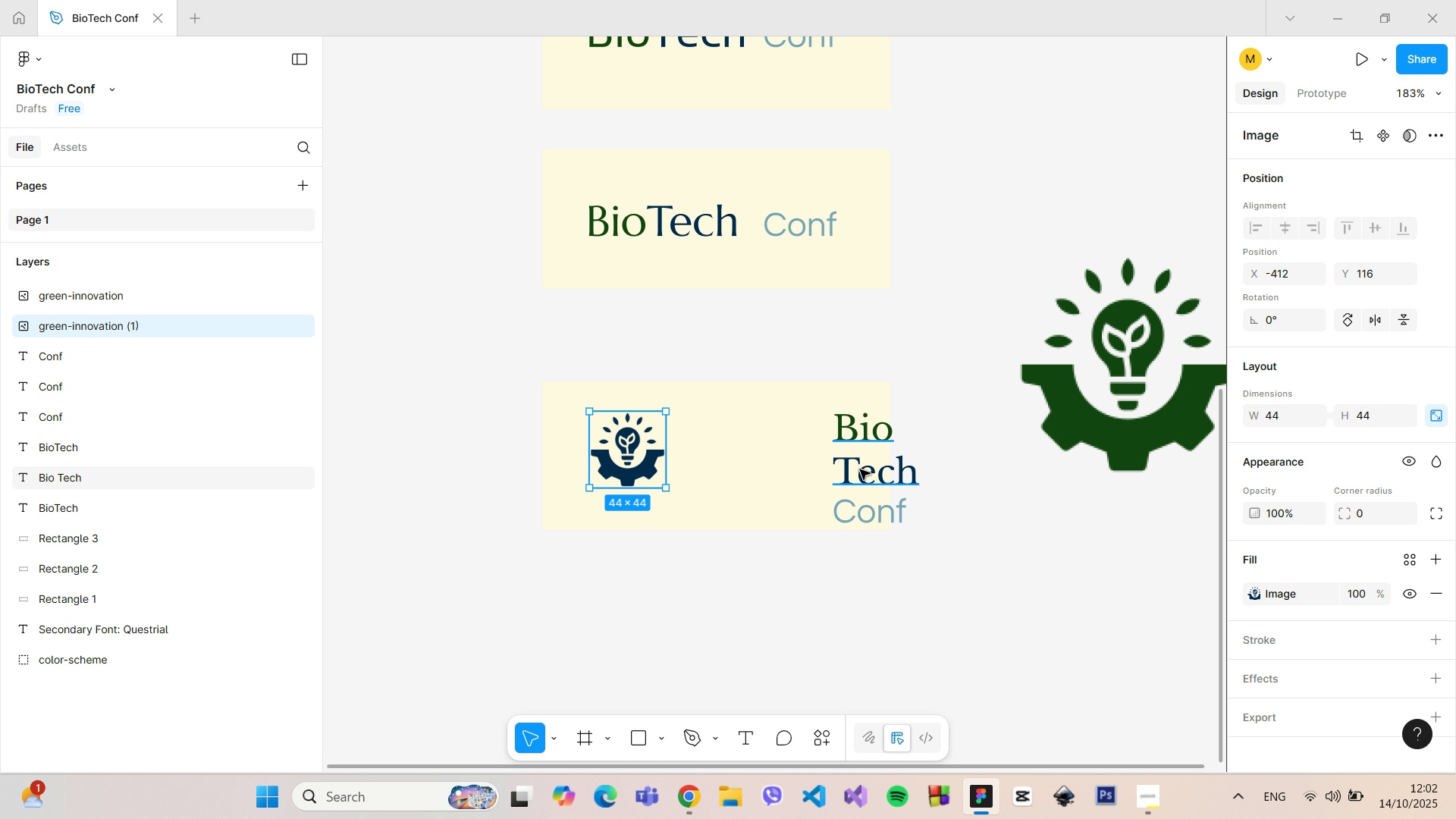 
left_click([860, 469])
 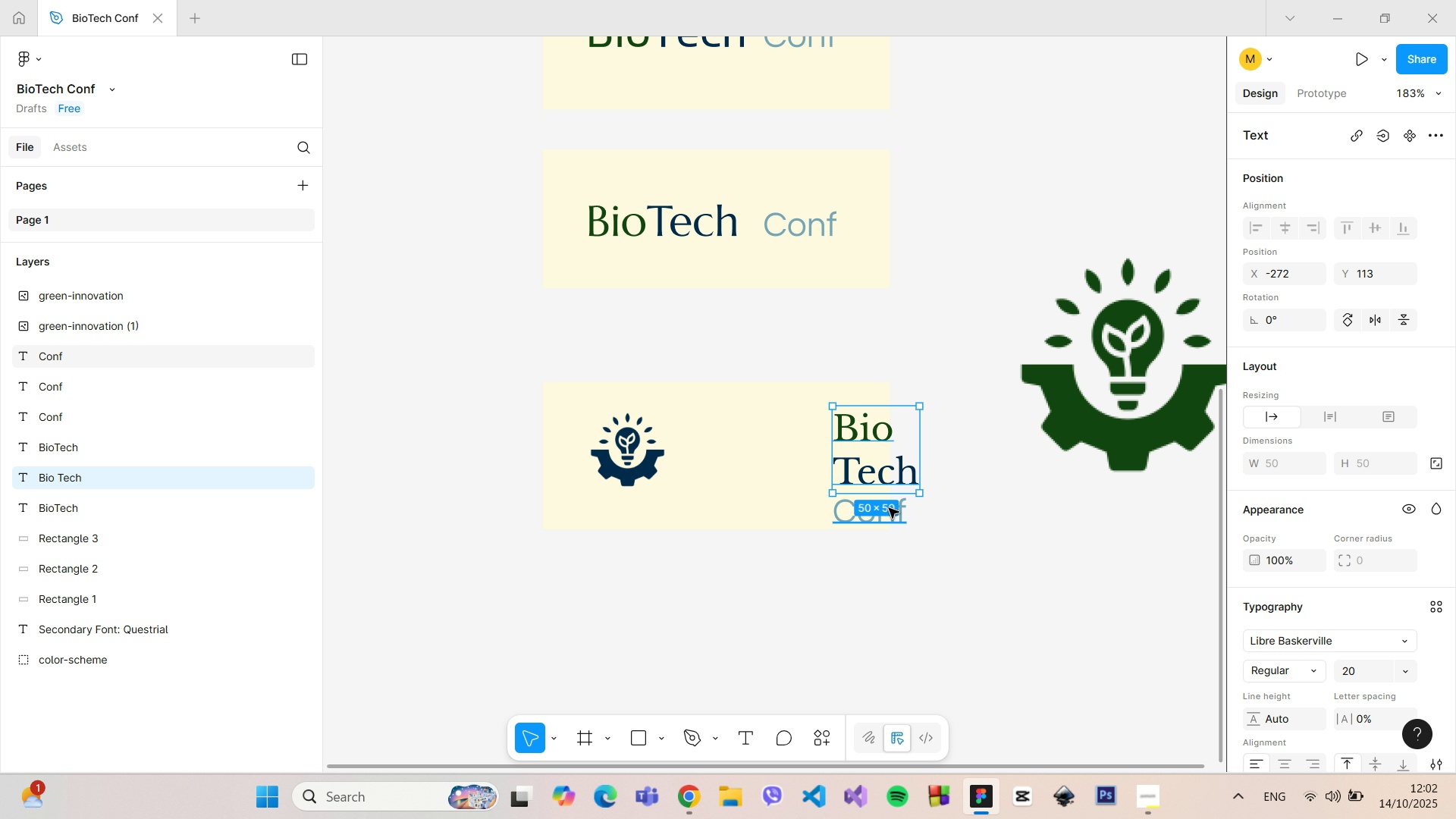 
hold_key(key=ShiftLeft, duration=0.73)
left_click([896, 522])
 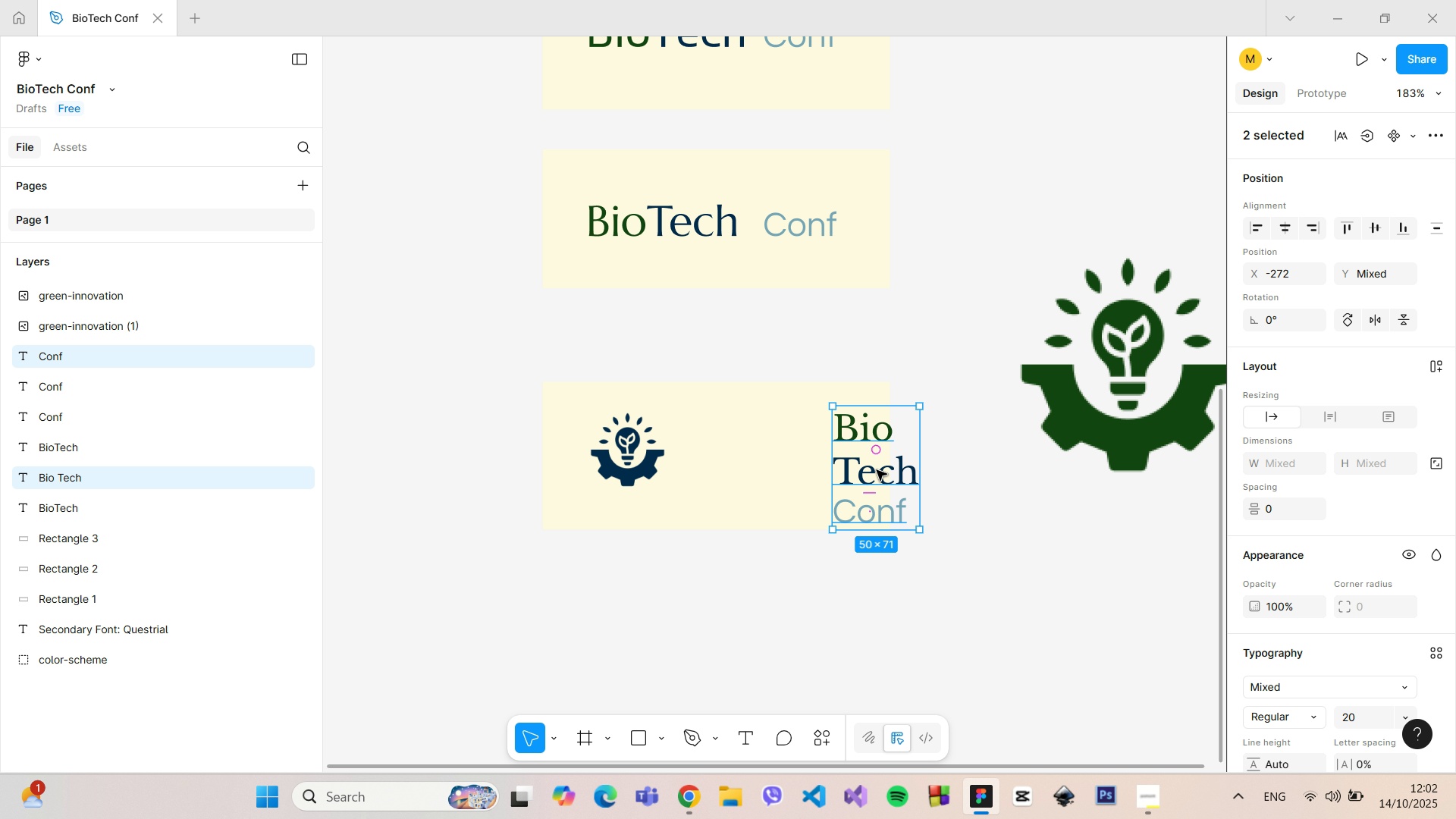 
left_click_drag(start_coordinate=[877, 470], to_coordinate=[751, 462])
 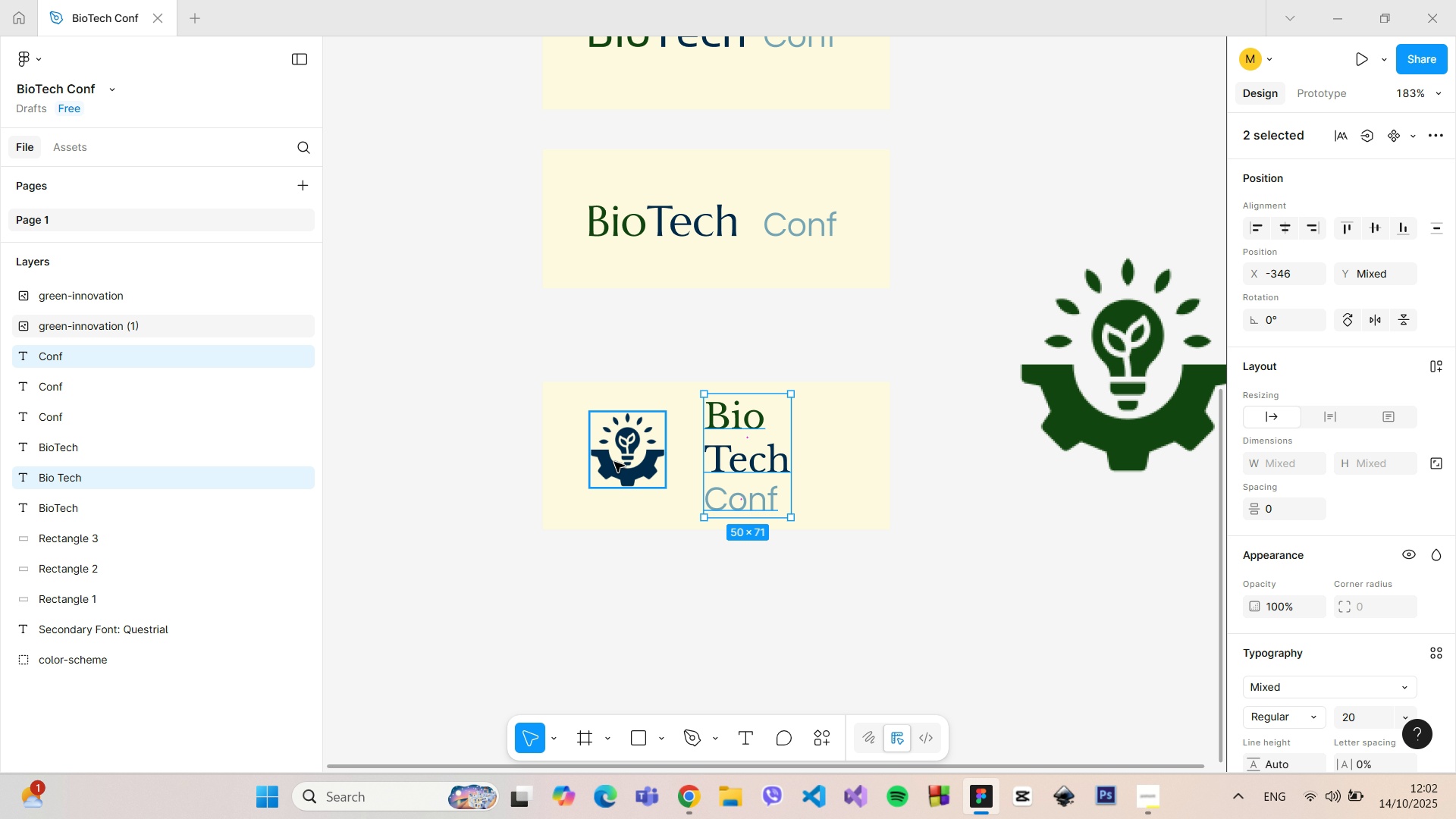 
left_click([614, 462])
 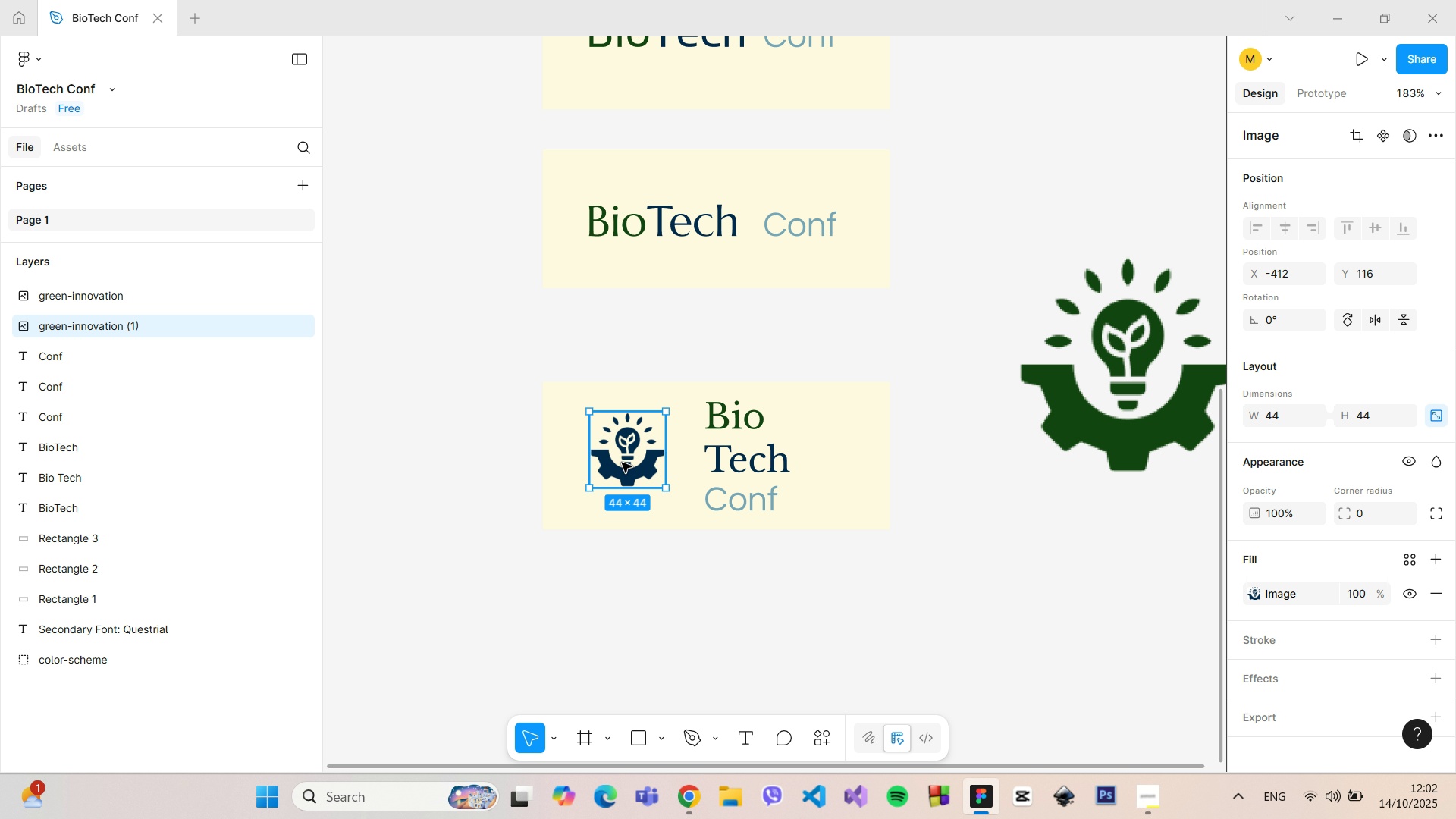 
left_click_drag(start_coordinate=[621, 463], to_coordinate=[1003, 519])
 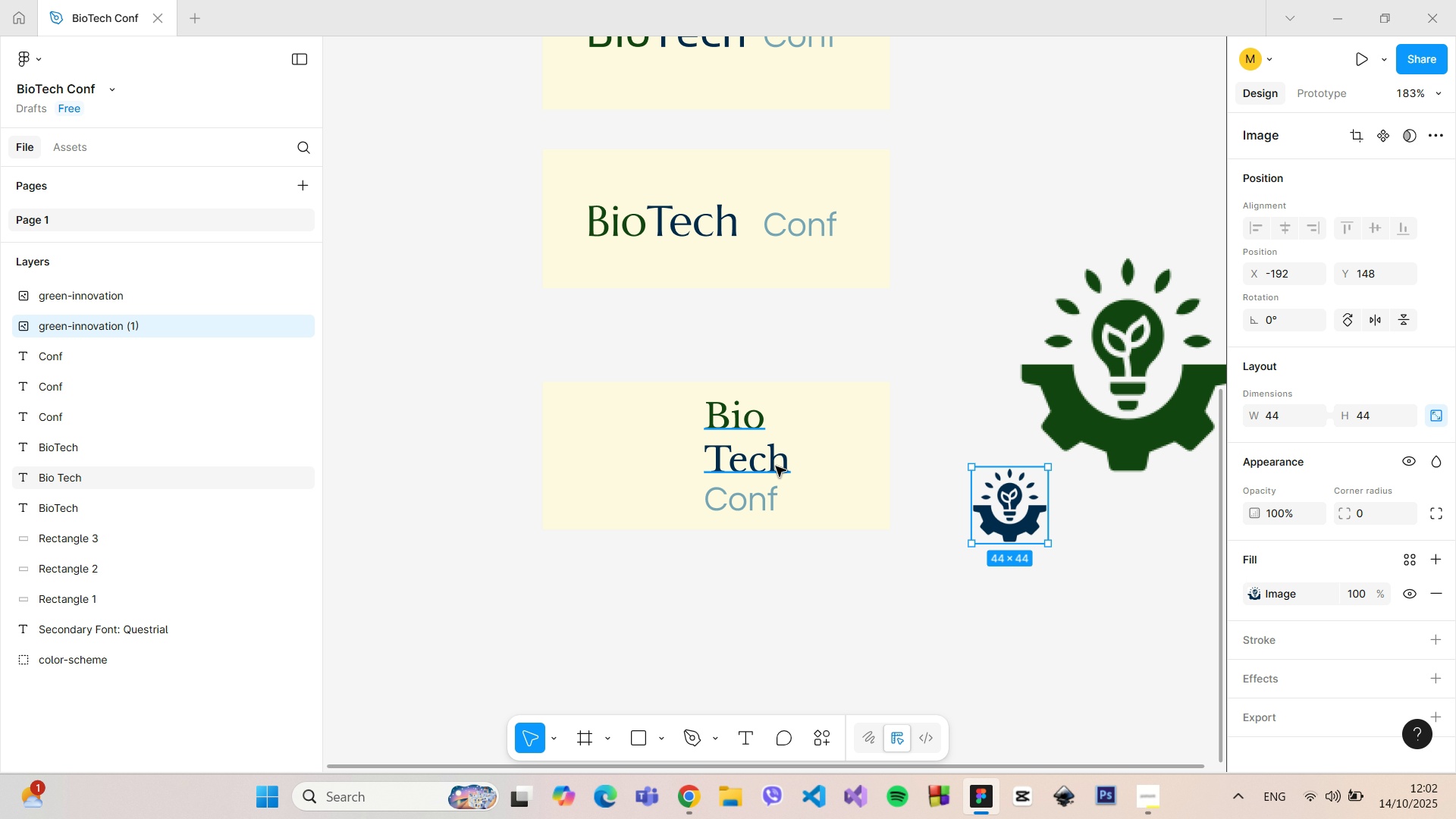 
left_click([776, 466])
 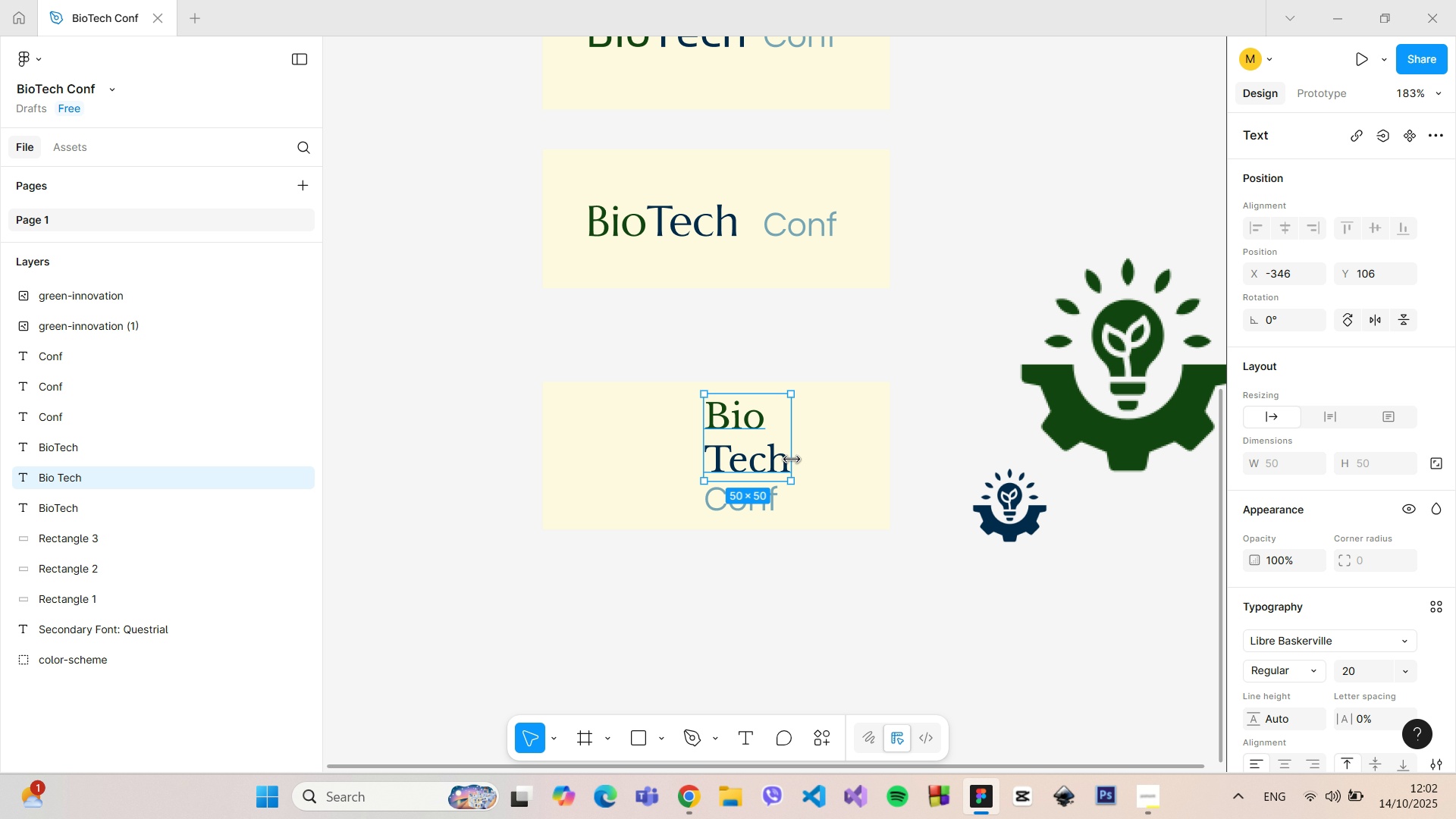 
left_click_drag(start_coordinate=[792, 460], to_coordinate=[860, 450])
 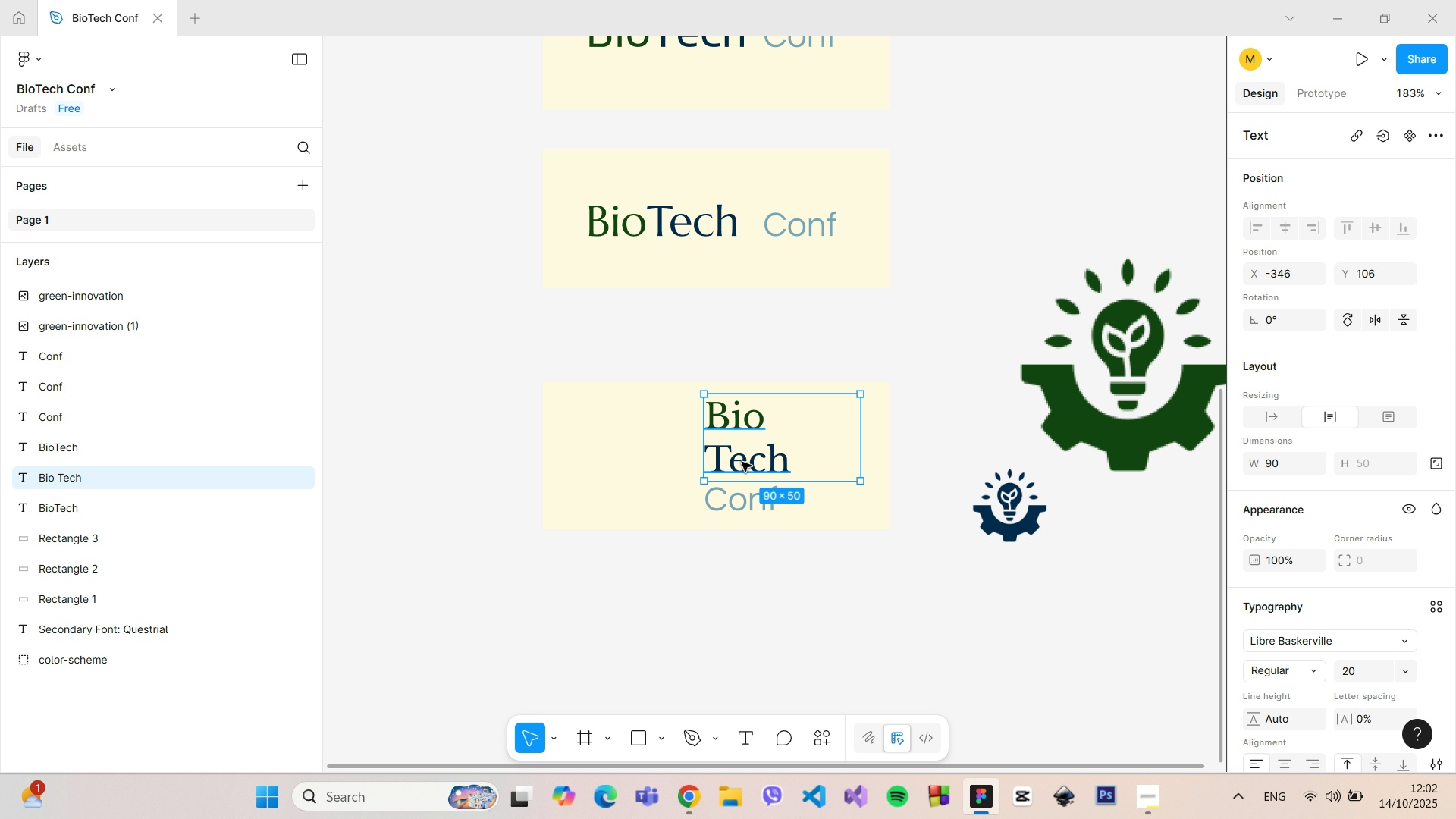 
double_click([742, 462])
 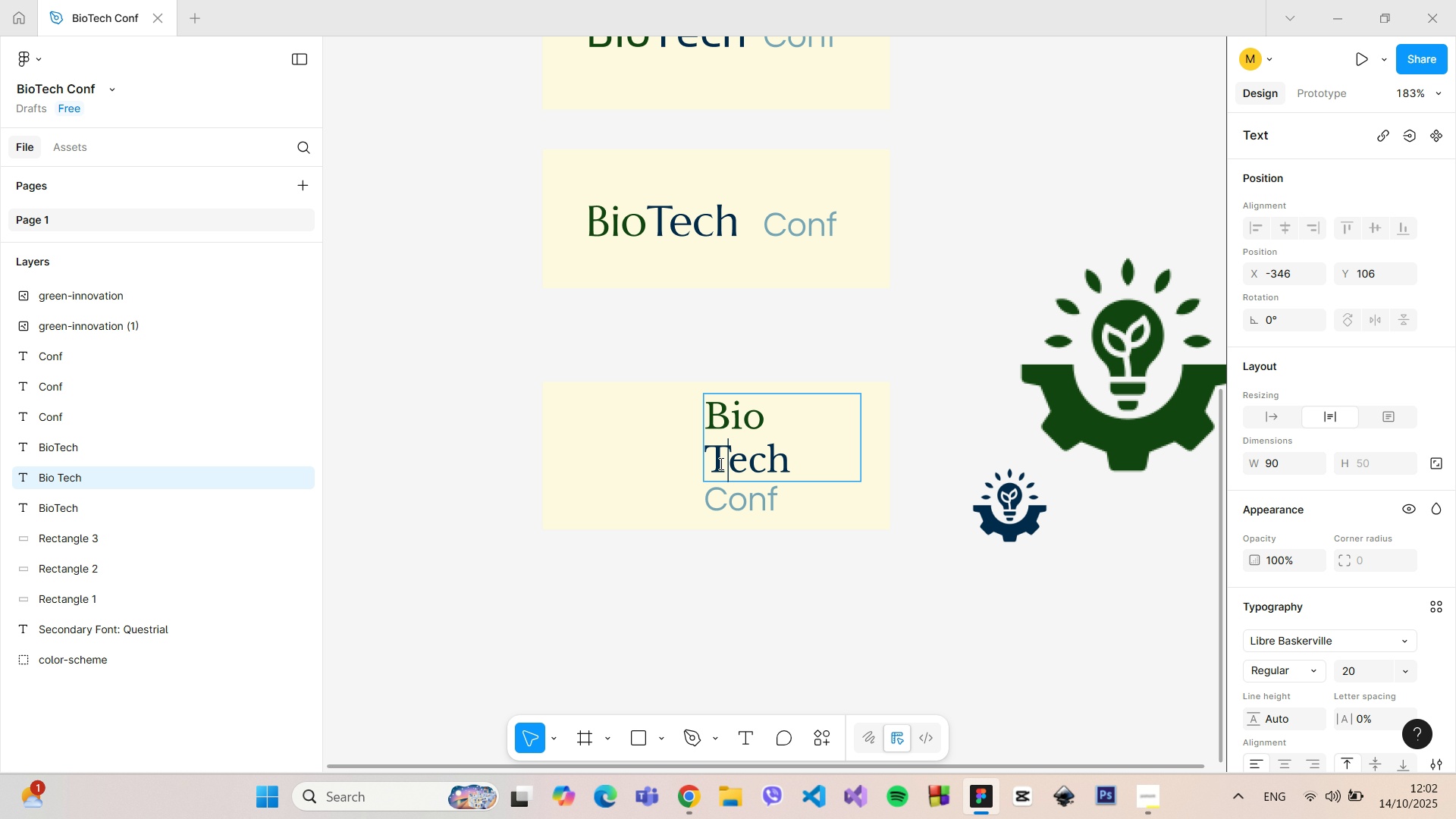 
double_click([717, 463])
 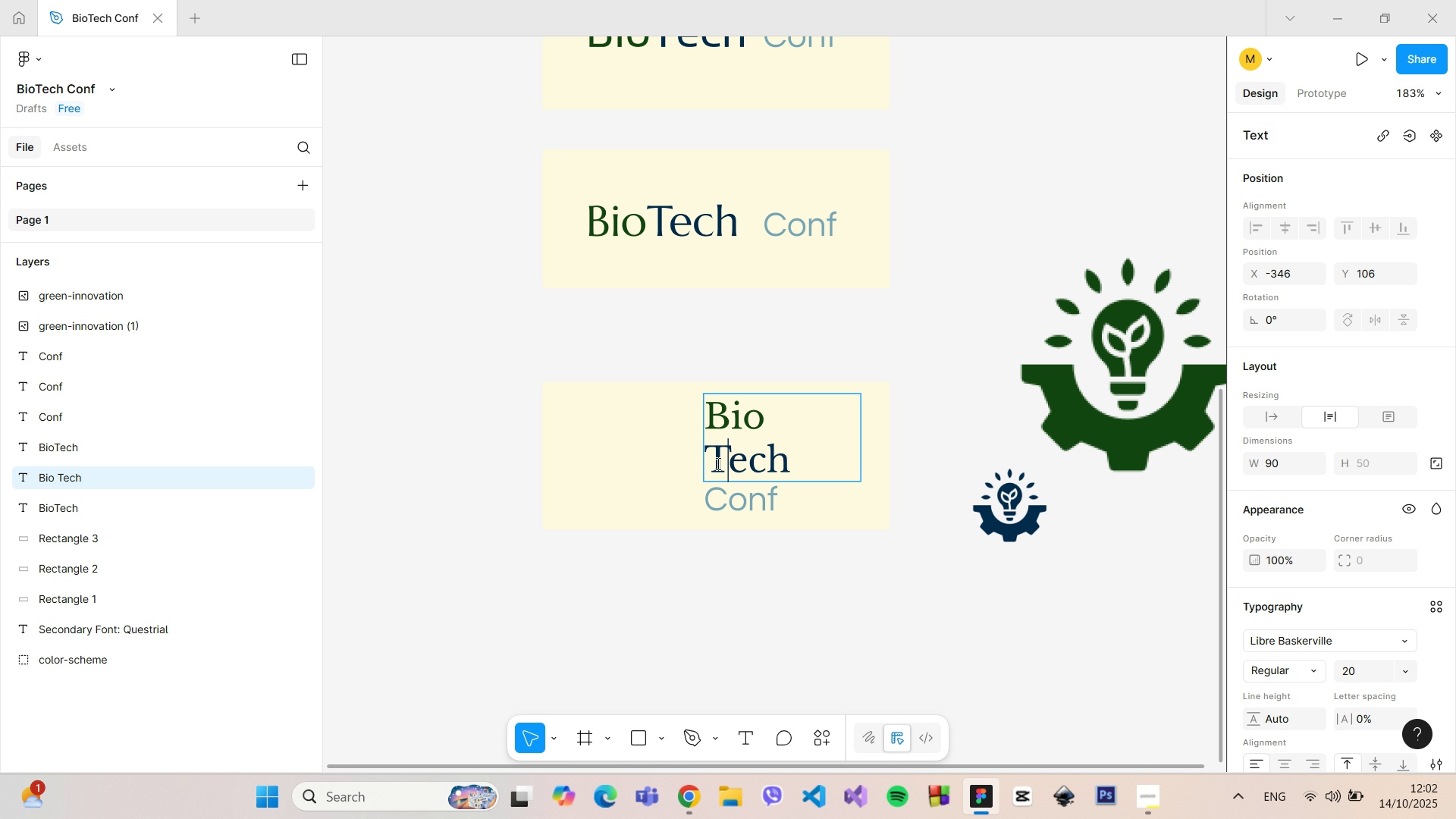 
left_click([717, 463])
 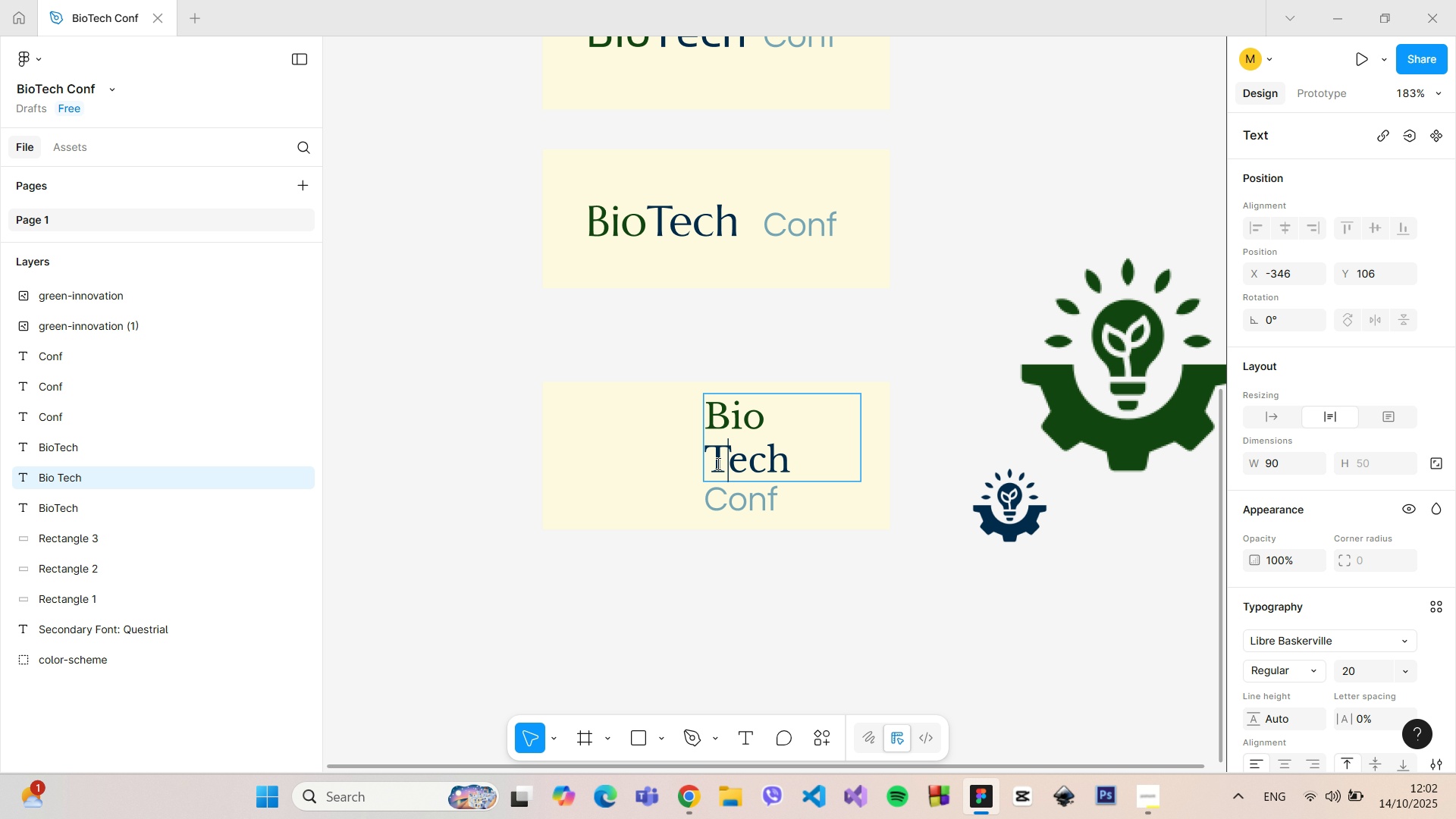 
key(ArrowLeft)
 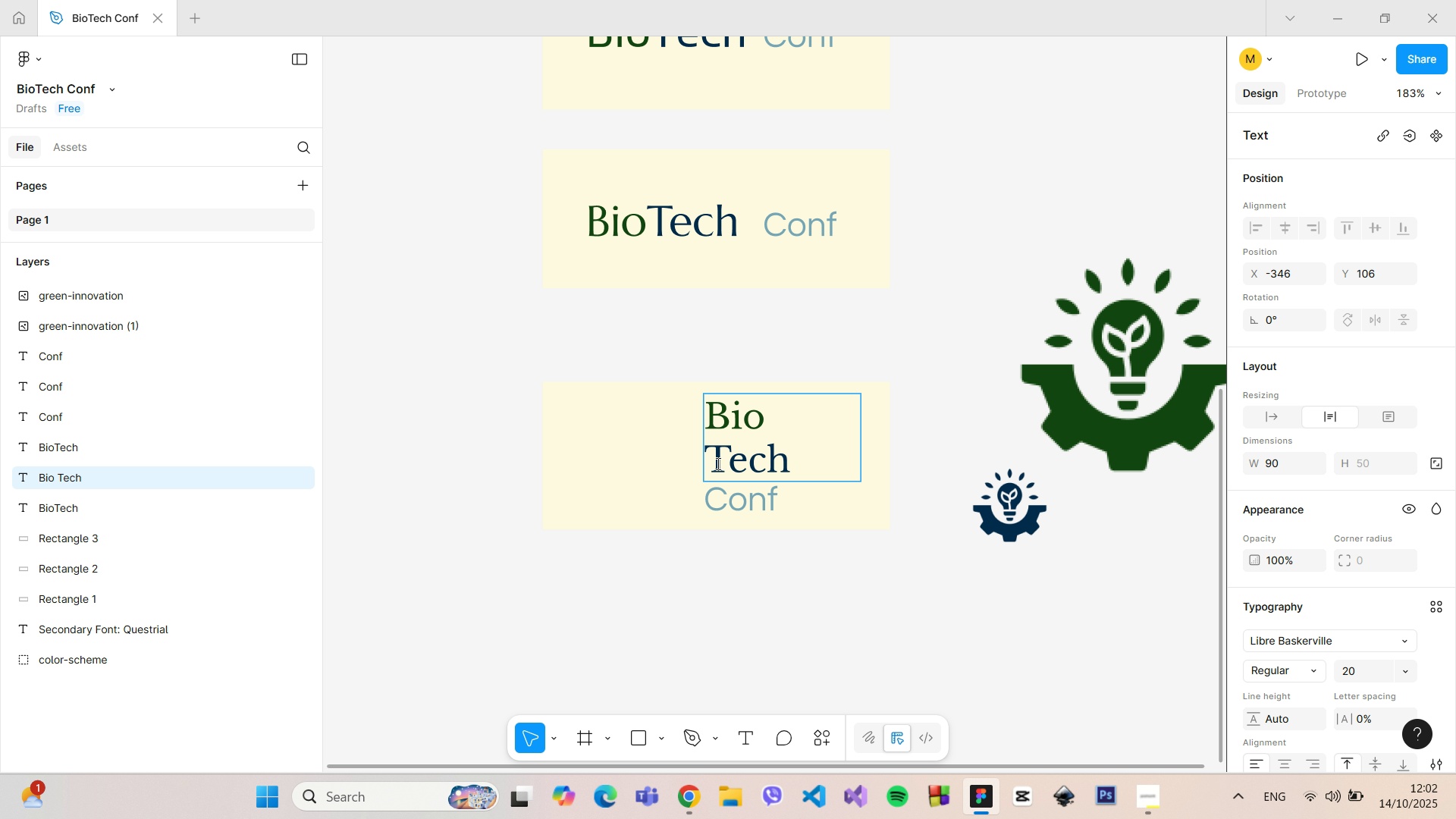 
key(Backspace)
 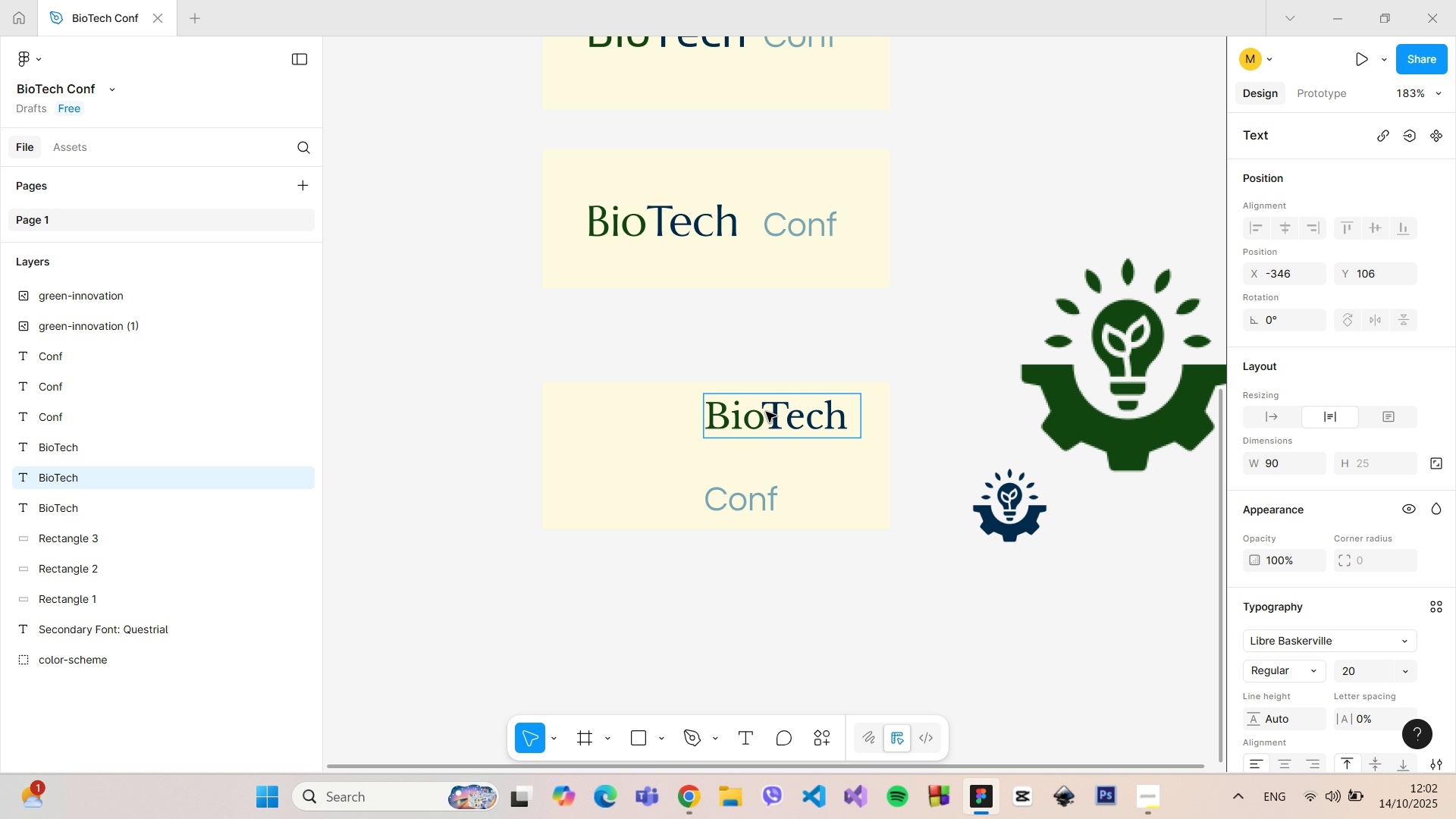 
left_click([803, 315])
 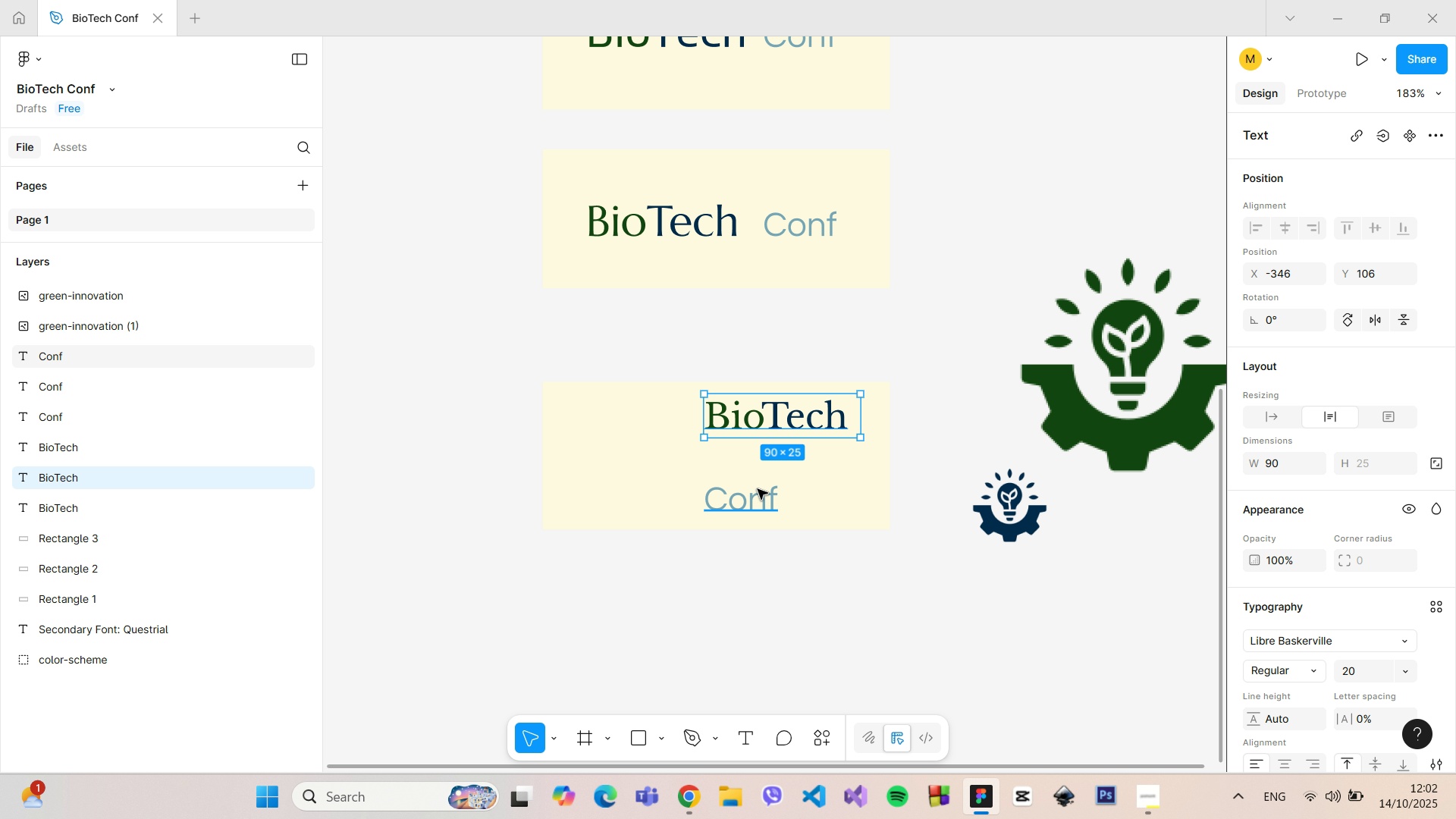 
left_click([758, 494])
 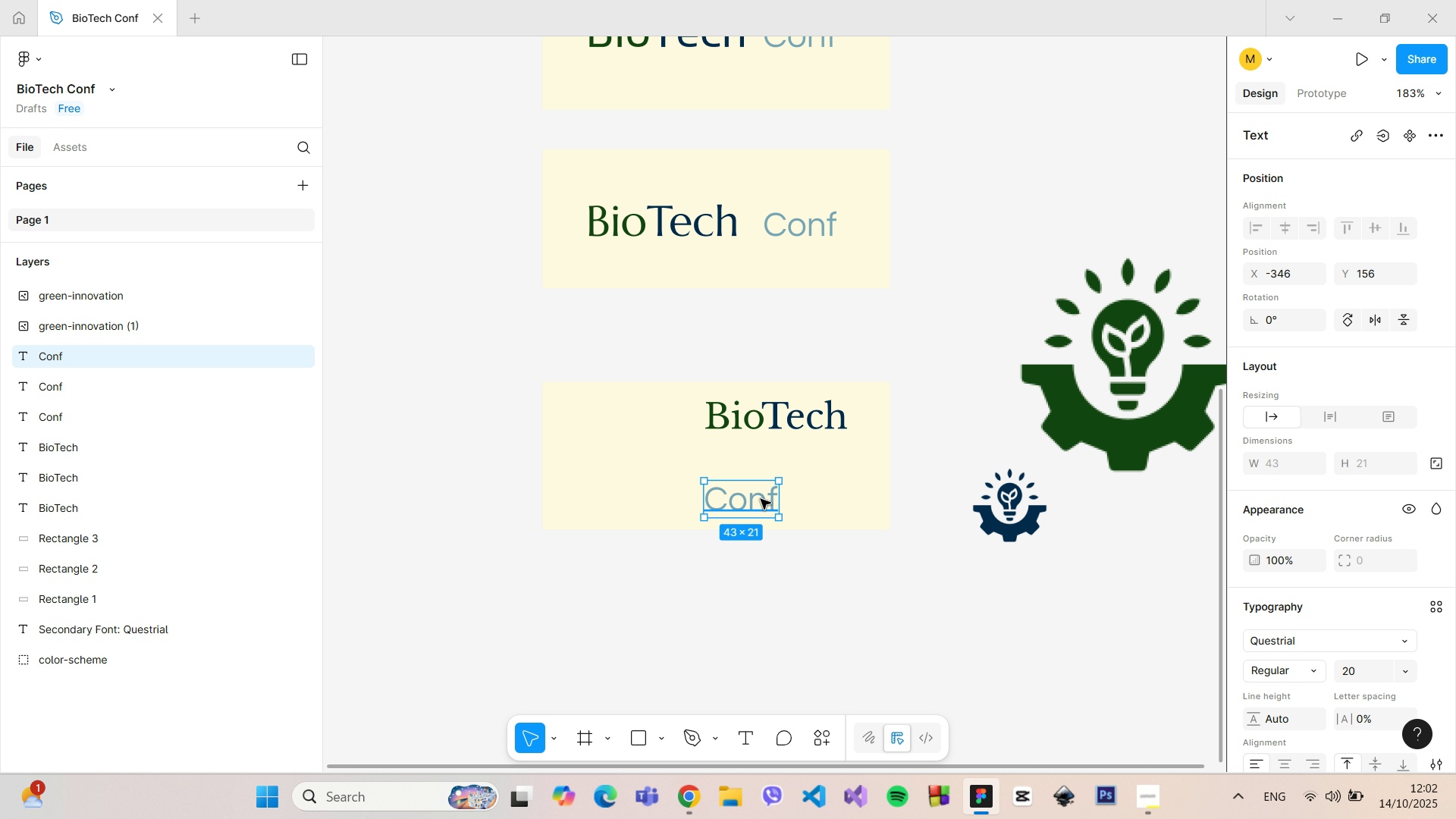 
left_click_drag(start_coordinate=[761, 499], to_coordinate=[846, 504])
 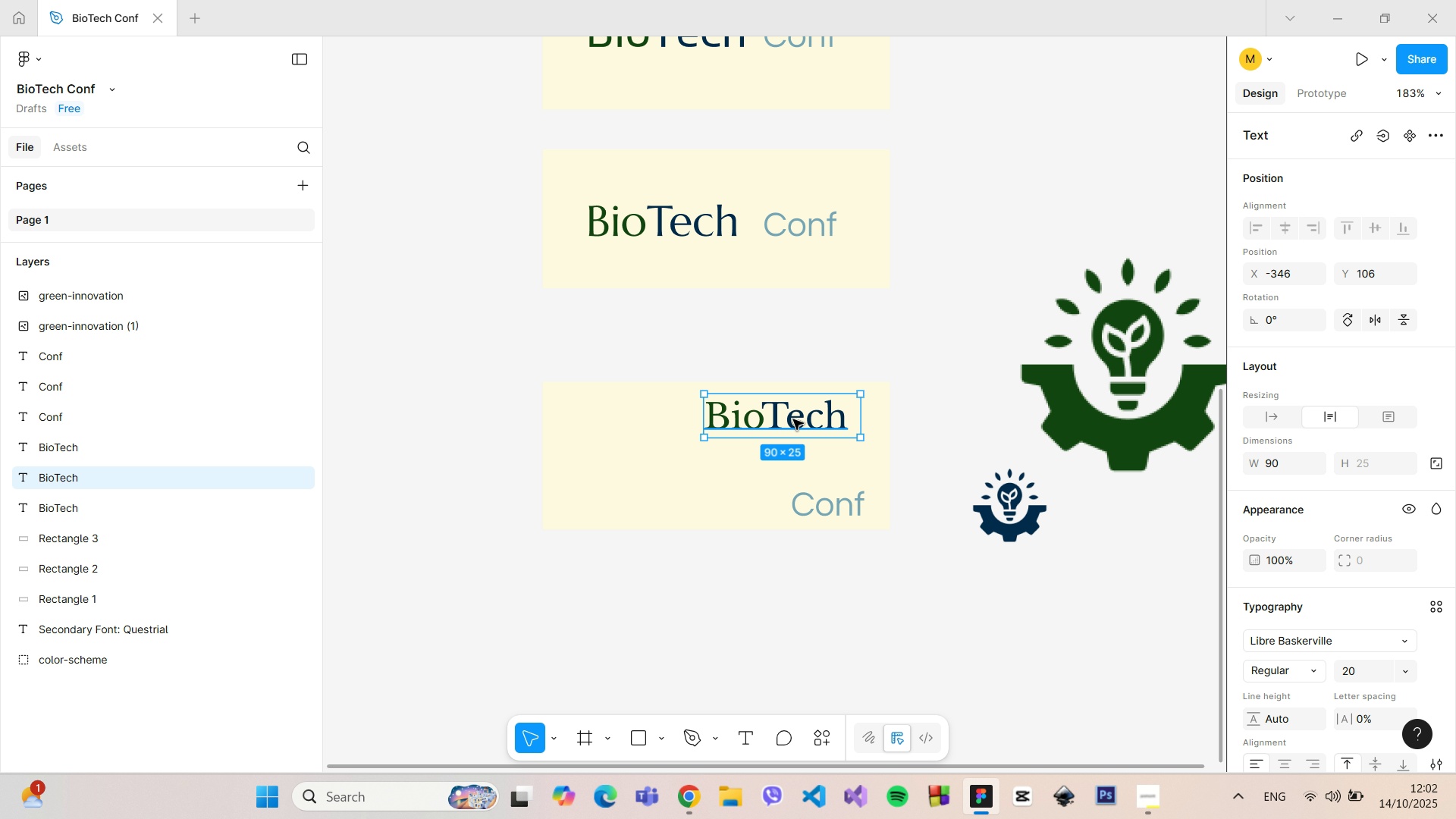 
left_click([793, 419])
 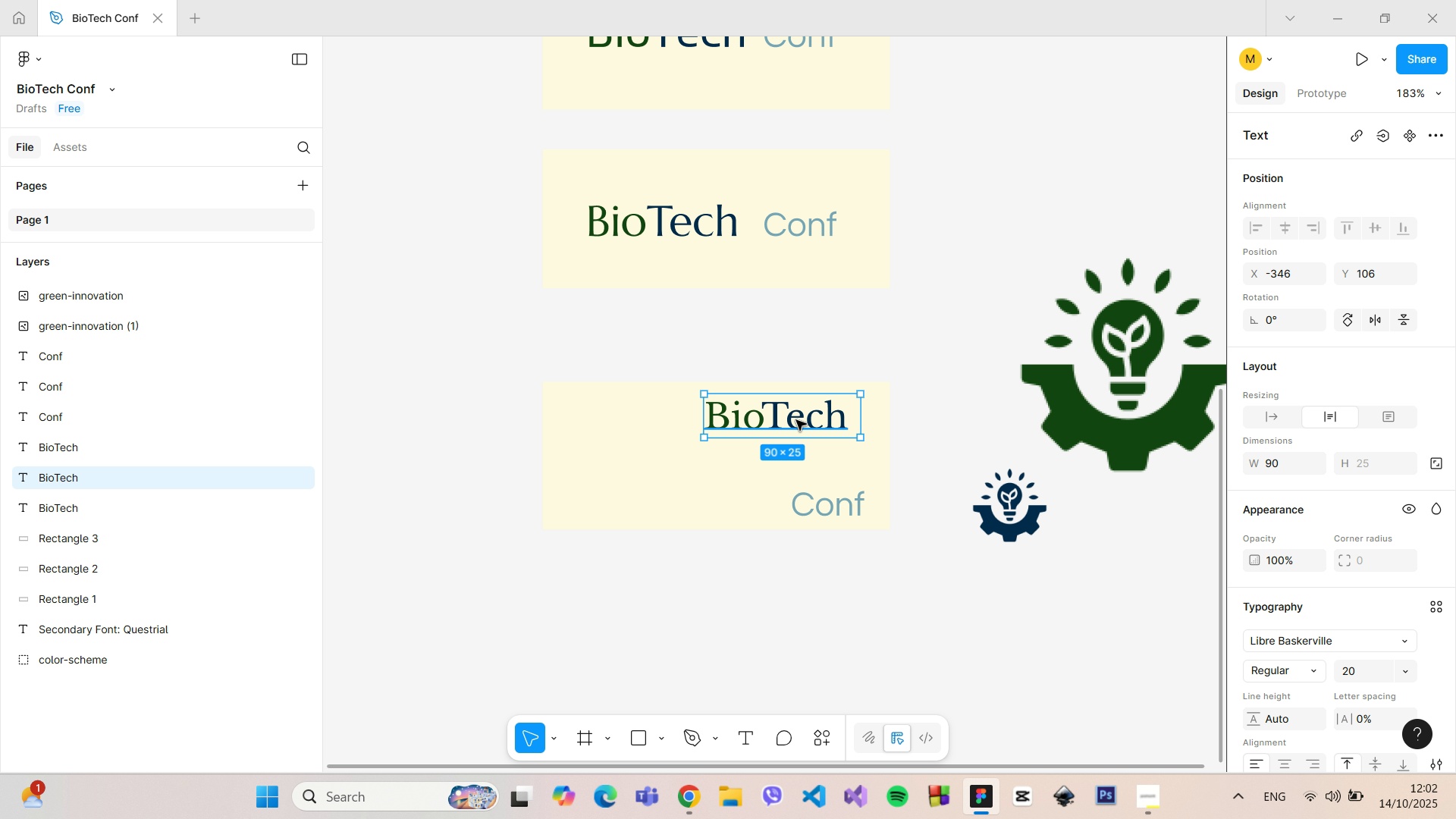 
left_click_drag(start_coordinate=[796, 420], to_coordinate=[657, 457])
 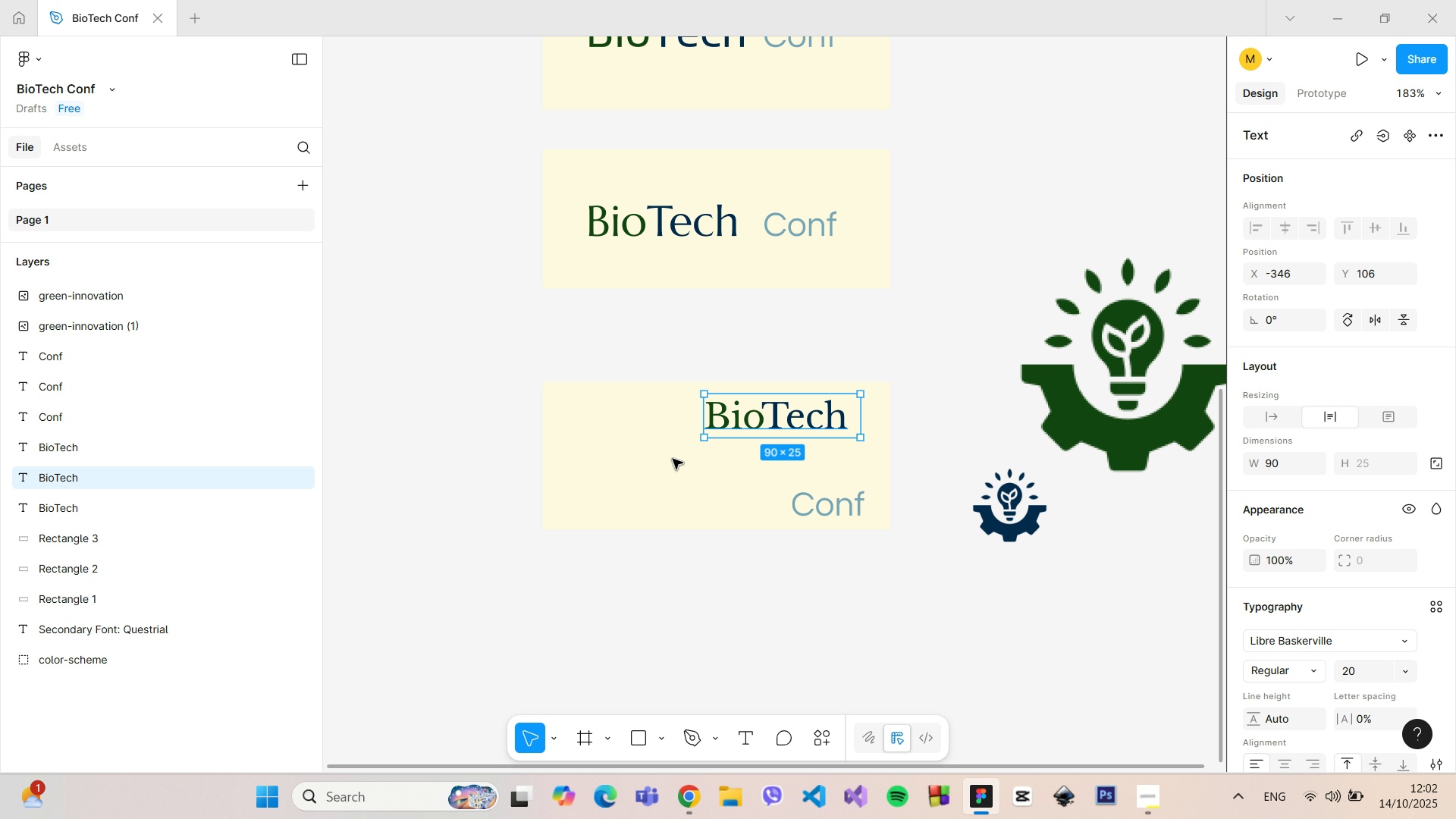 
left_click([673, 459])
 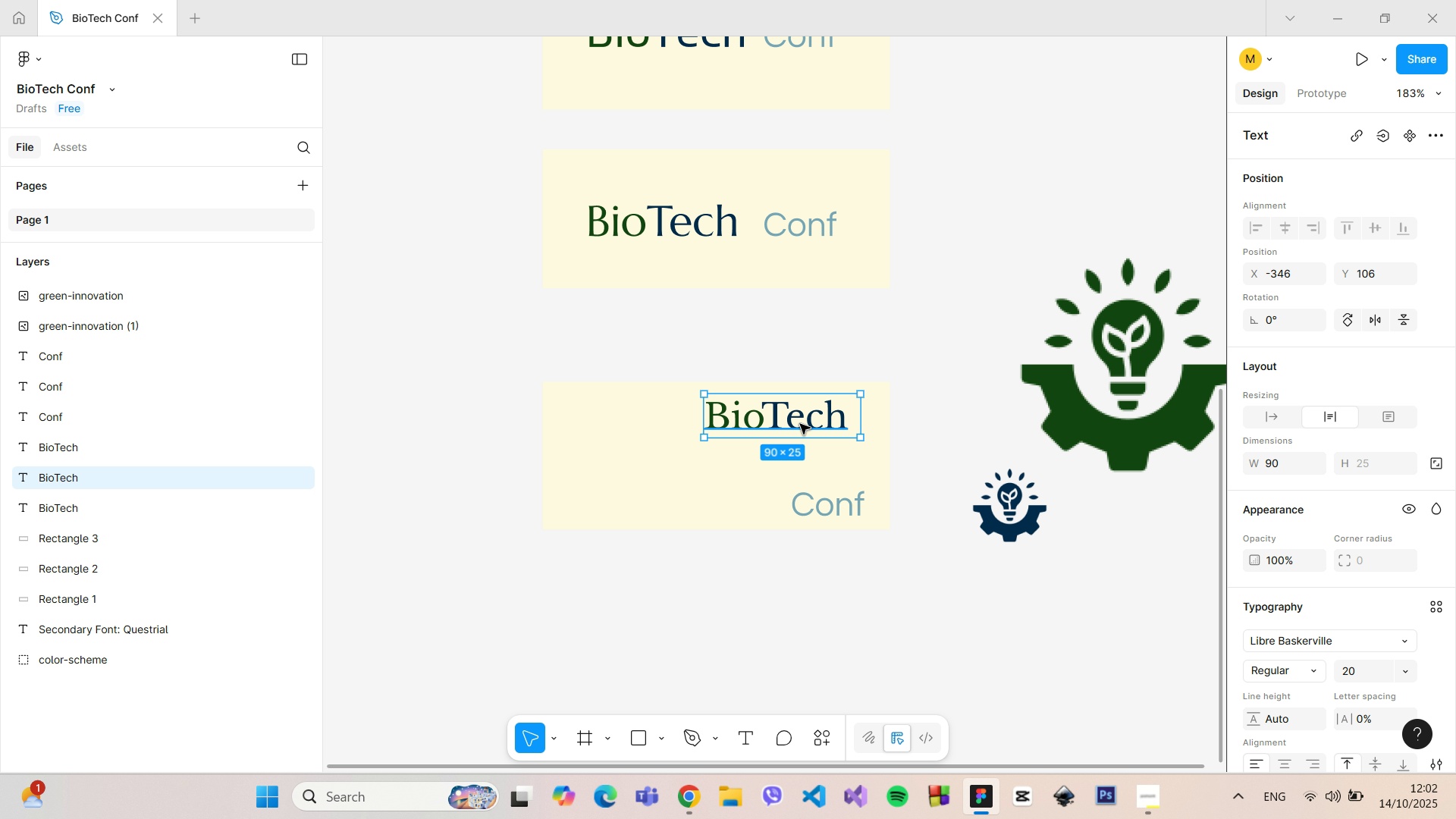 
left_click_drag(start_coordinate=[798, 424], to_coordinate=[680, 479])
 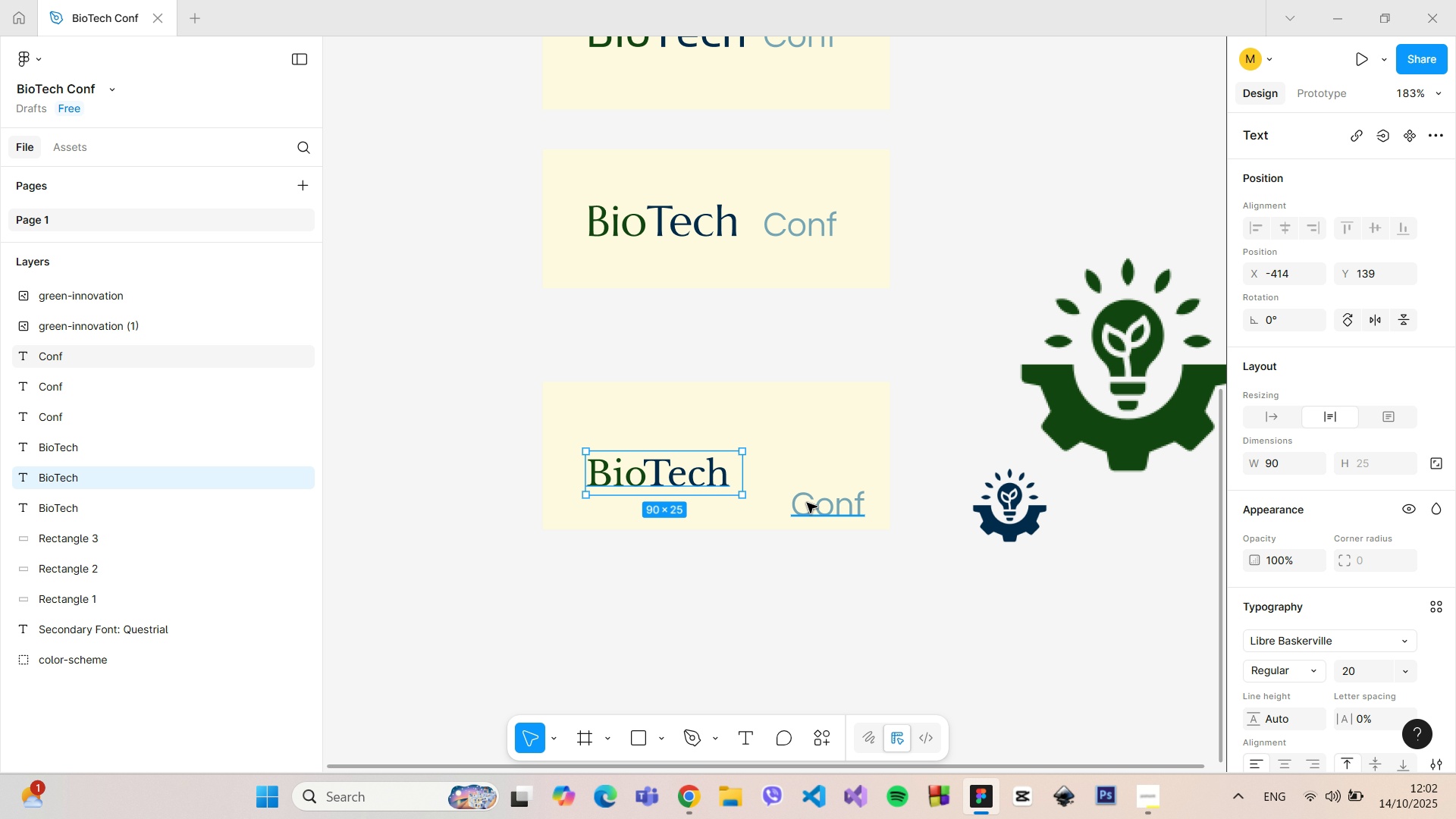 
left_click([807, 503])
 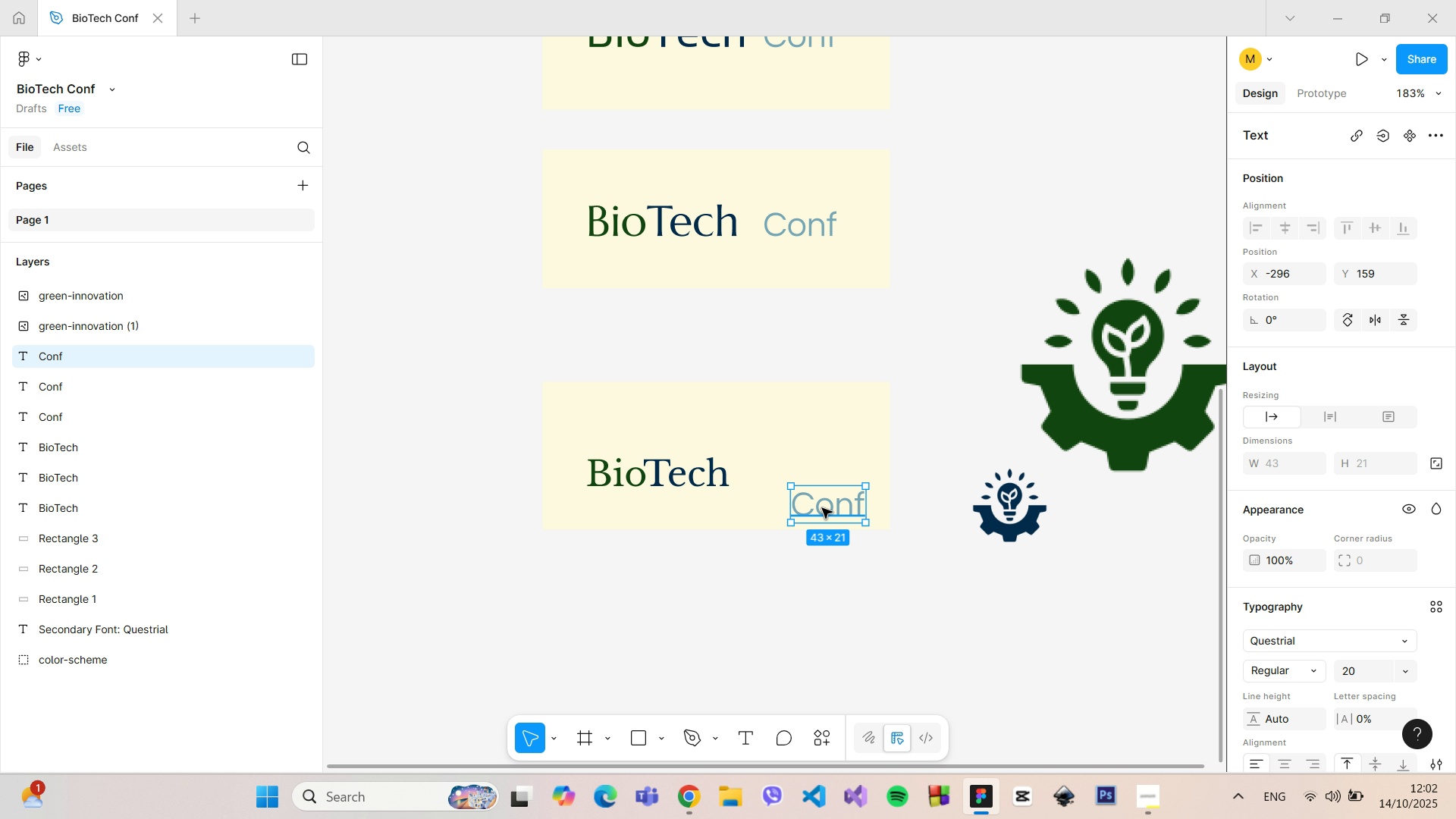 
left_click_drag(start_coordinate=[822, 508], to_coordinate=[775, 477])
 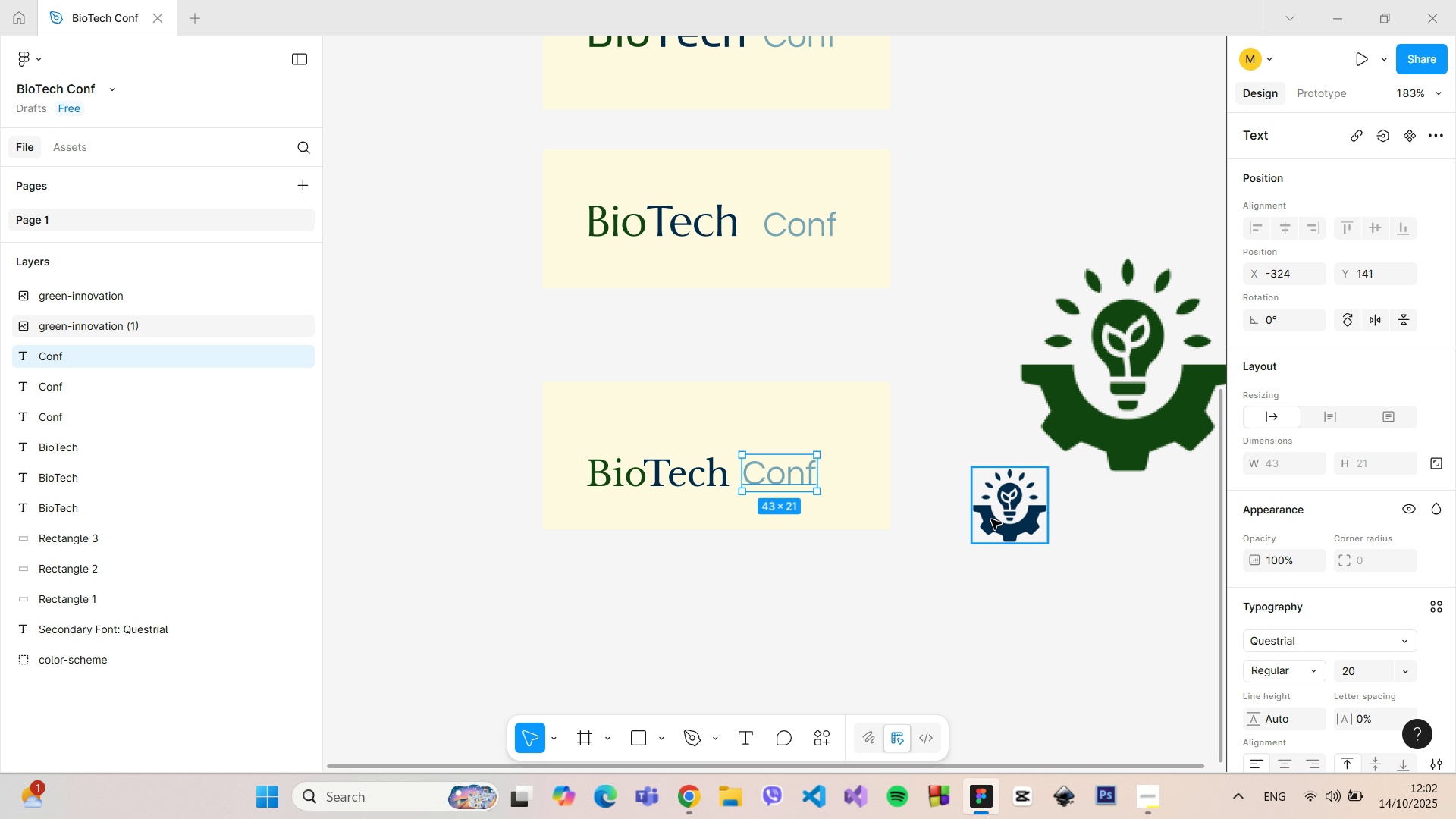 
left_click([991, 519])
 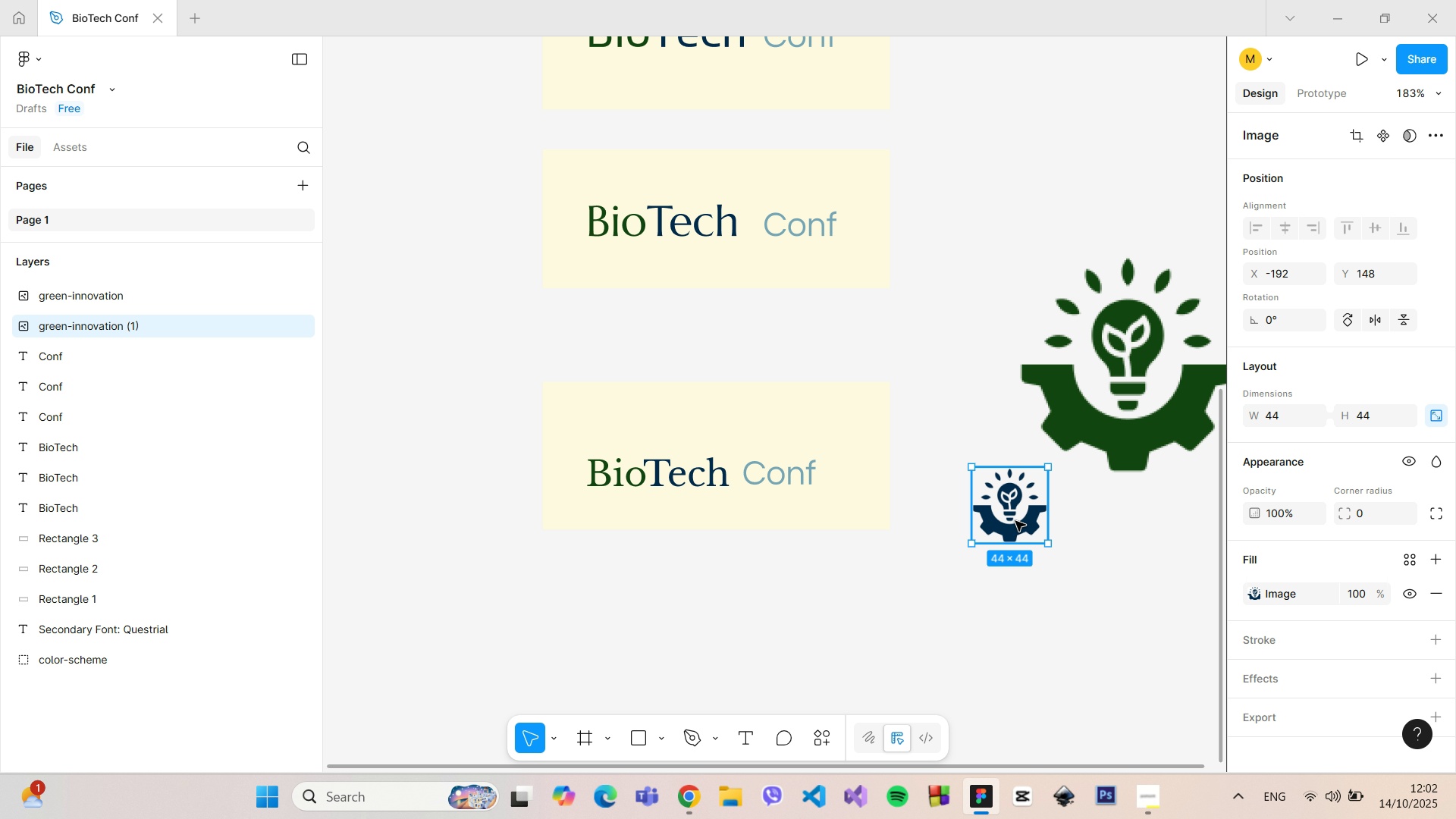 
left_click_drag(start_coordinate=[1015, 521], to_coordinate=[700, 435])
 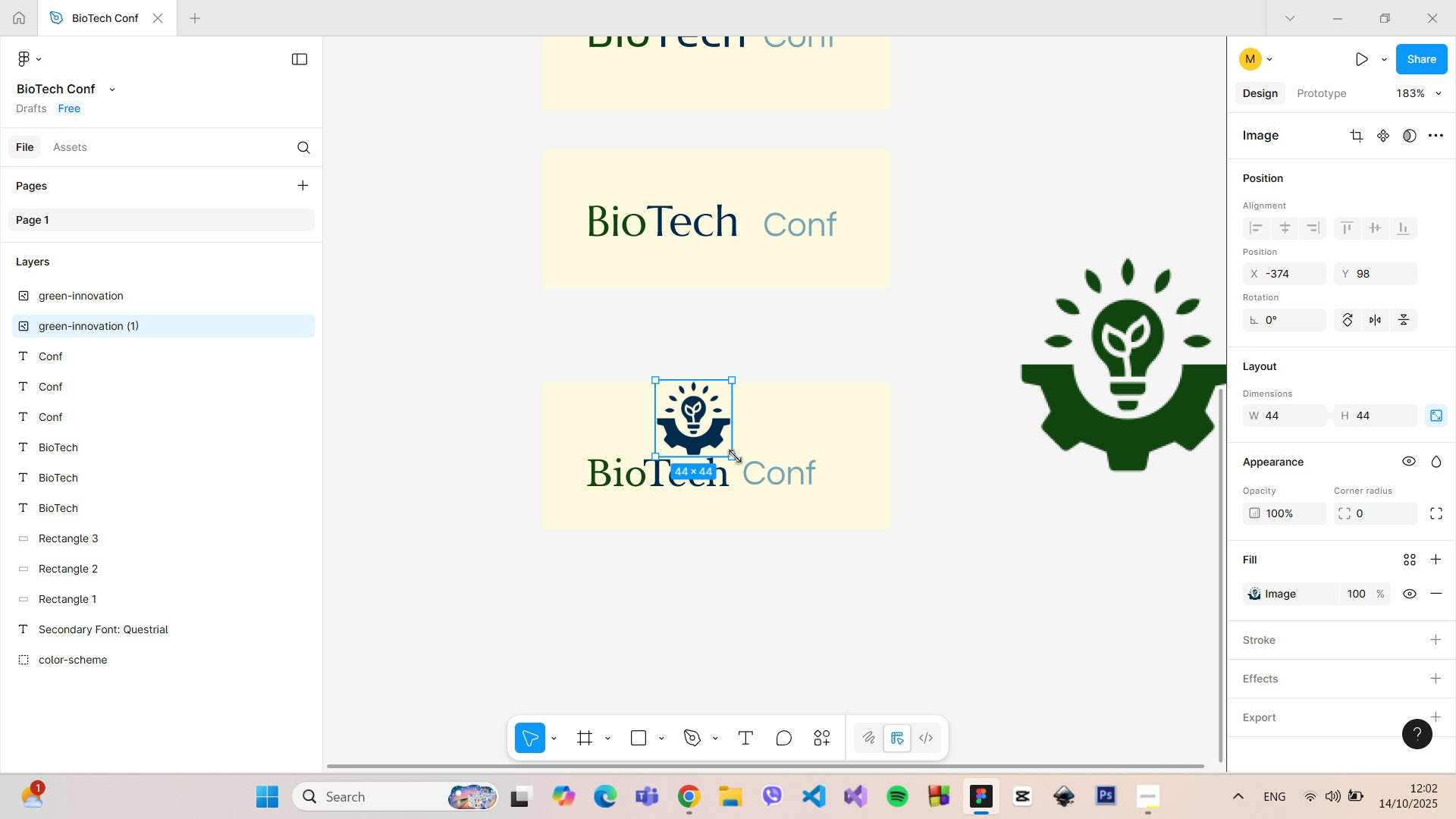 
left_click_drag(start_coordinate=[735, 457], to_coordinate=[711, 436])
 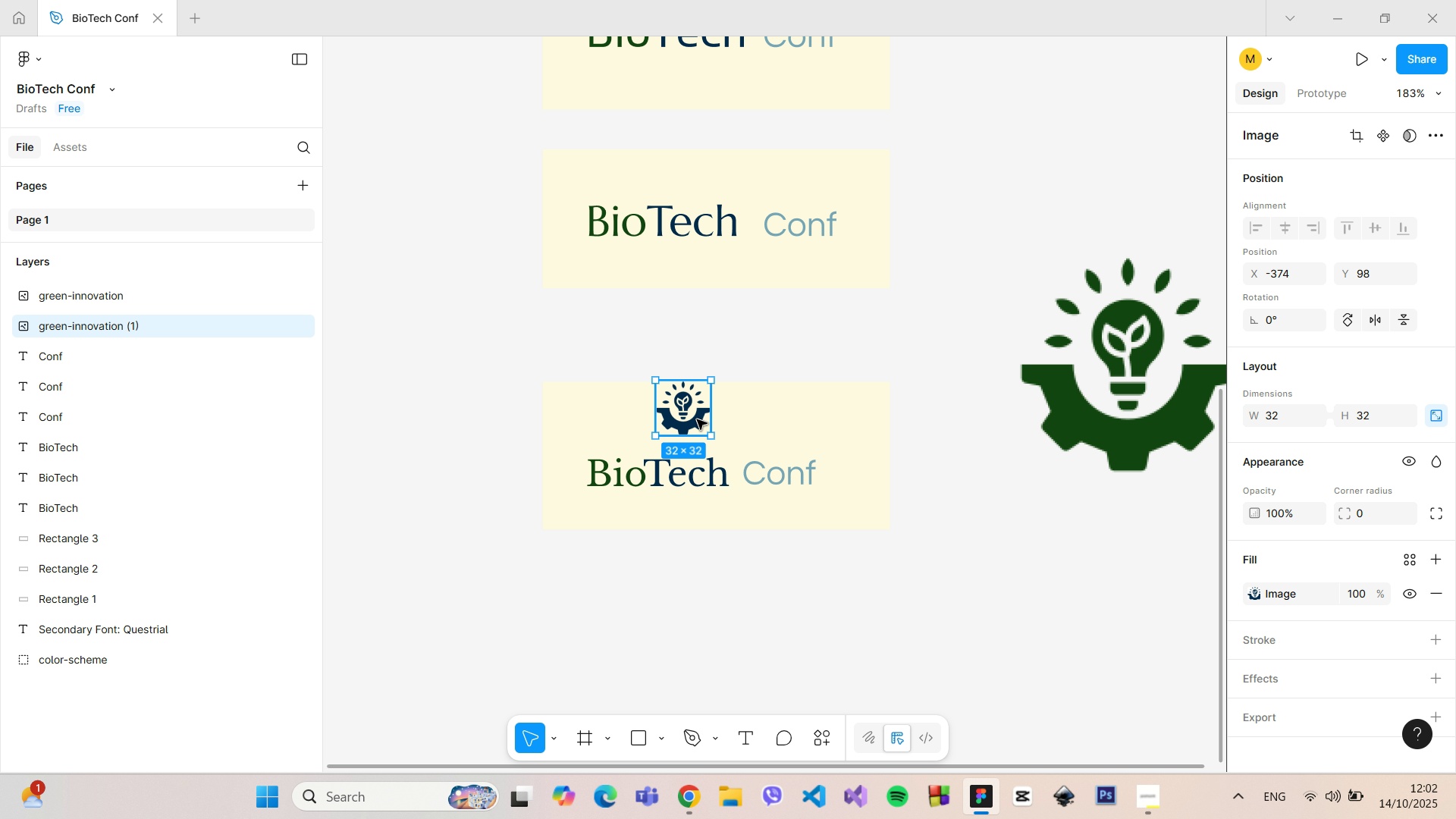 
left_click_drag(start_coordinate=[697, 419], to_coordinate=[723, 431])
 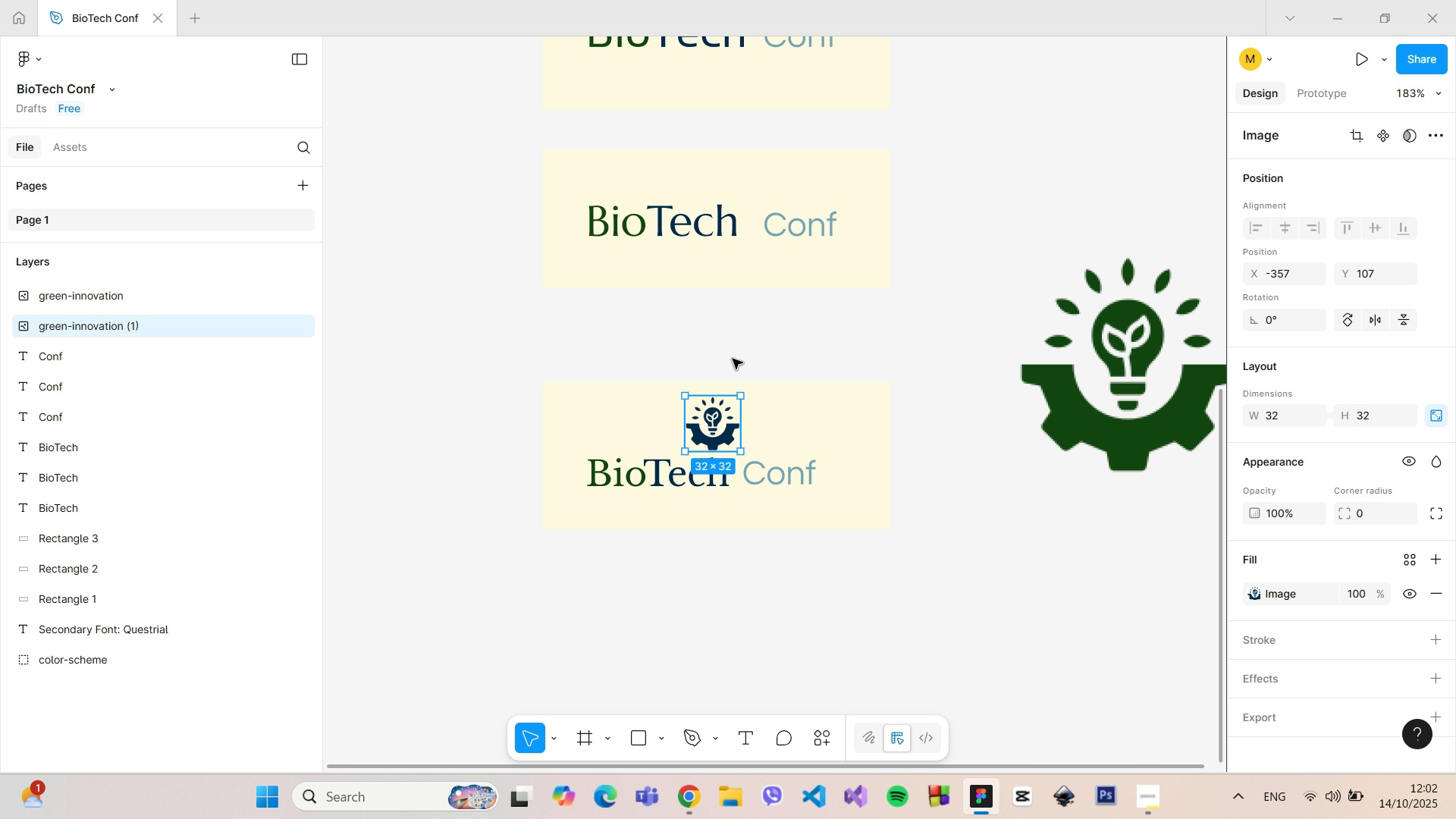 
left_click([733, 359])
 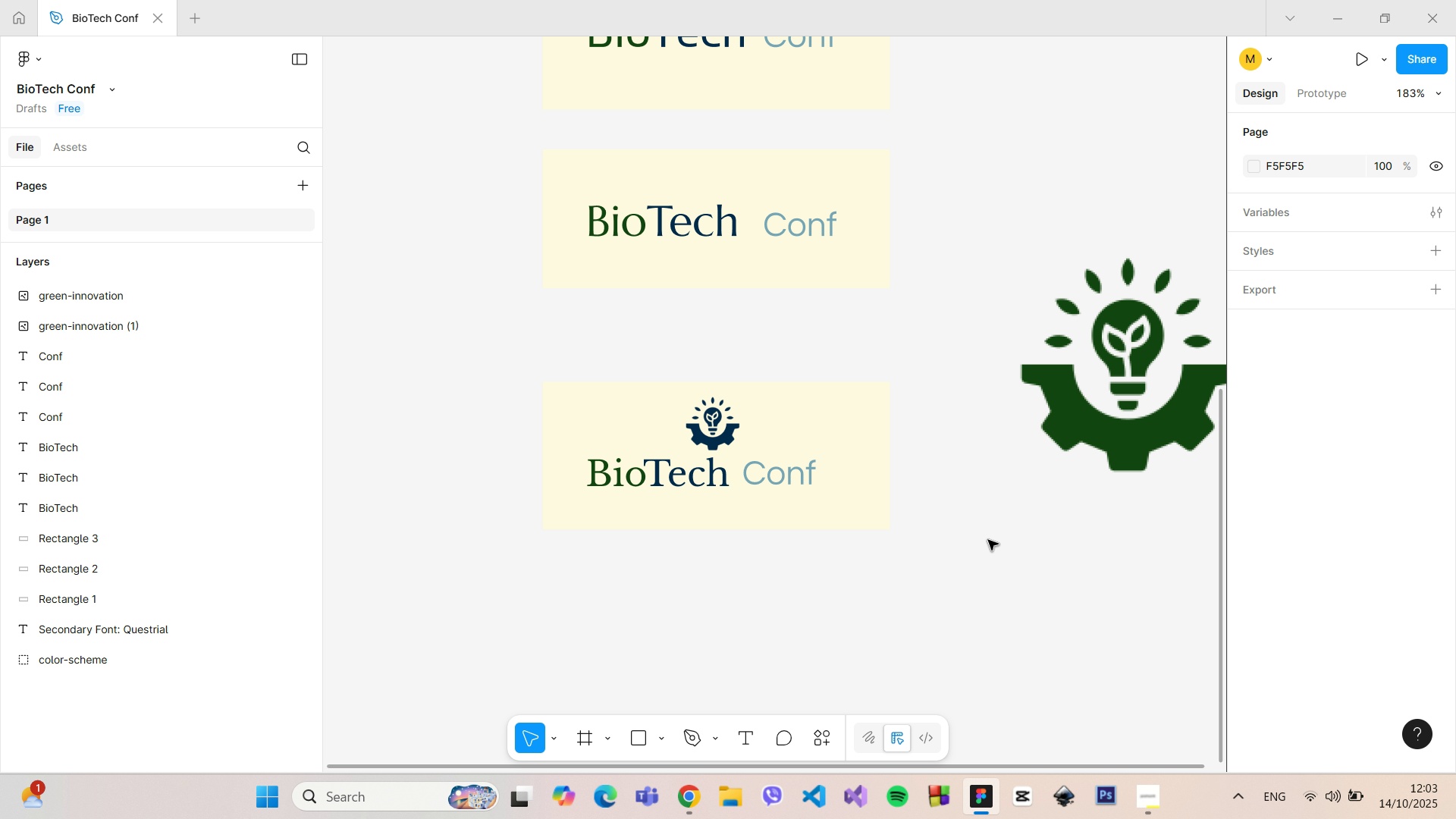 
left_click_drag(start_coordinate=[1100, 437], to_coordinate=[816, 418])
 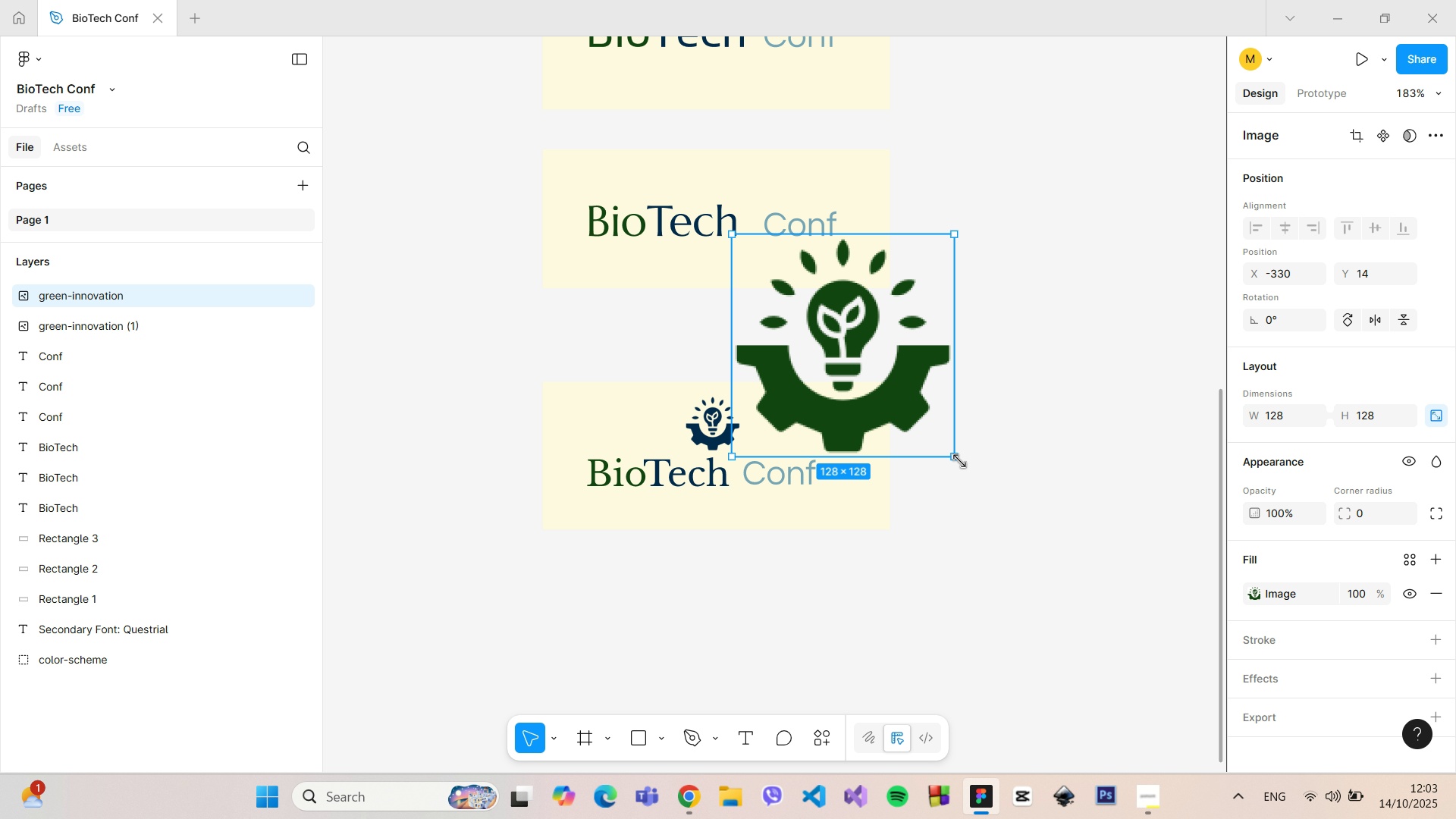 
left_click_drag(start_coordinate=[959, 461], to_coordinate=[762, 284])
 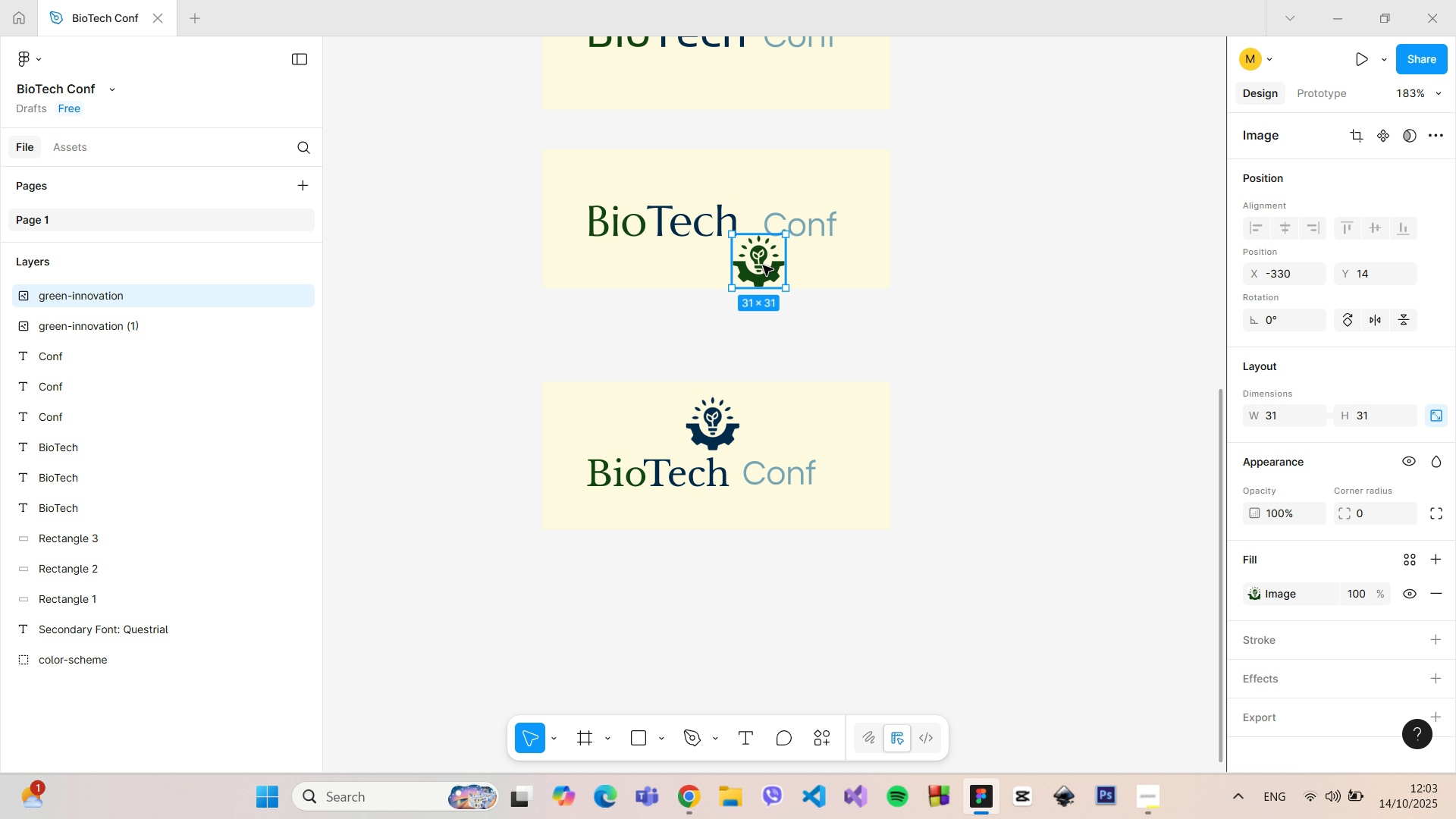 
left_click_drag(start_coordinate=[763, 265], to_coordinate=[714, 427])
 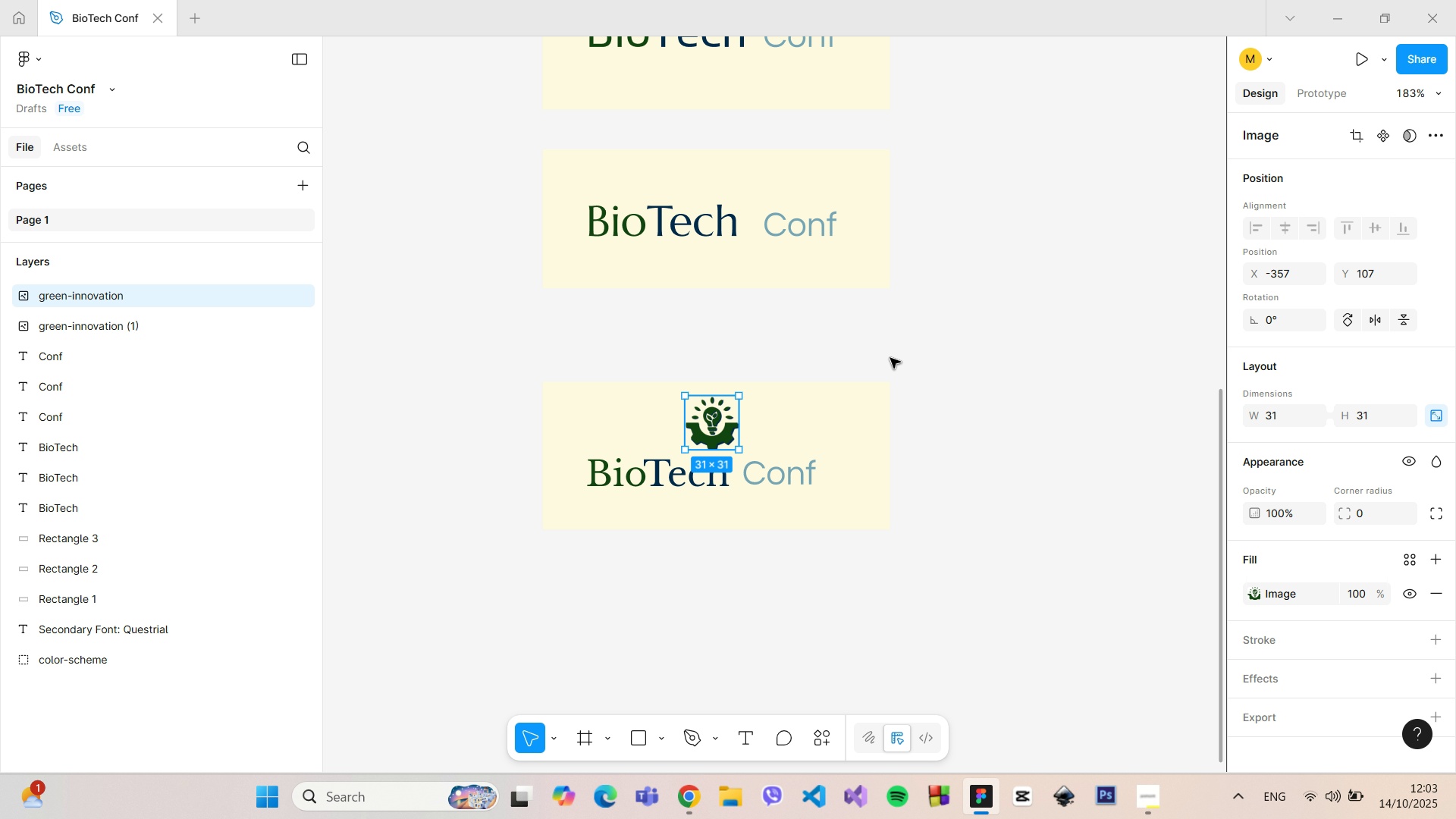 
left_click([890, 358])
 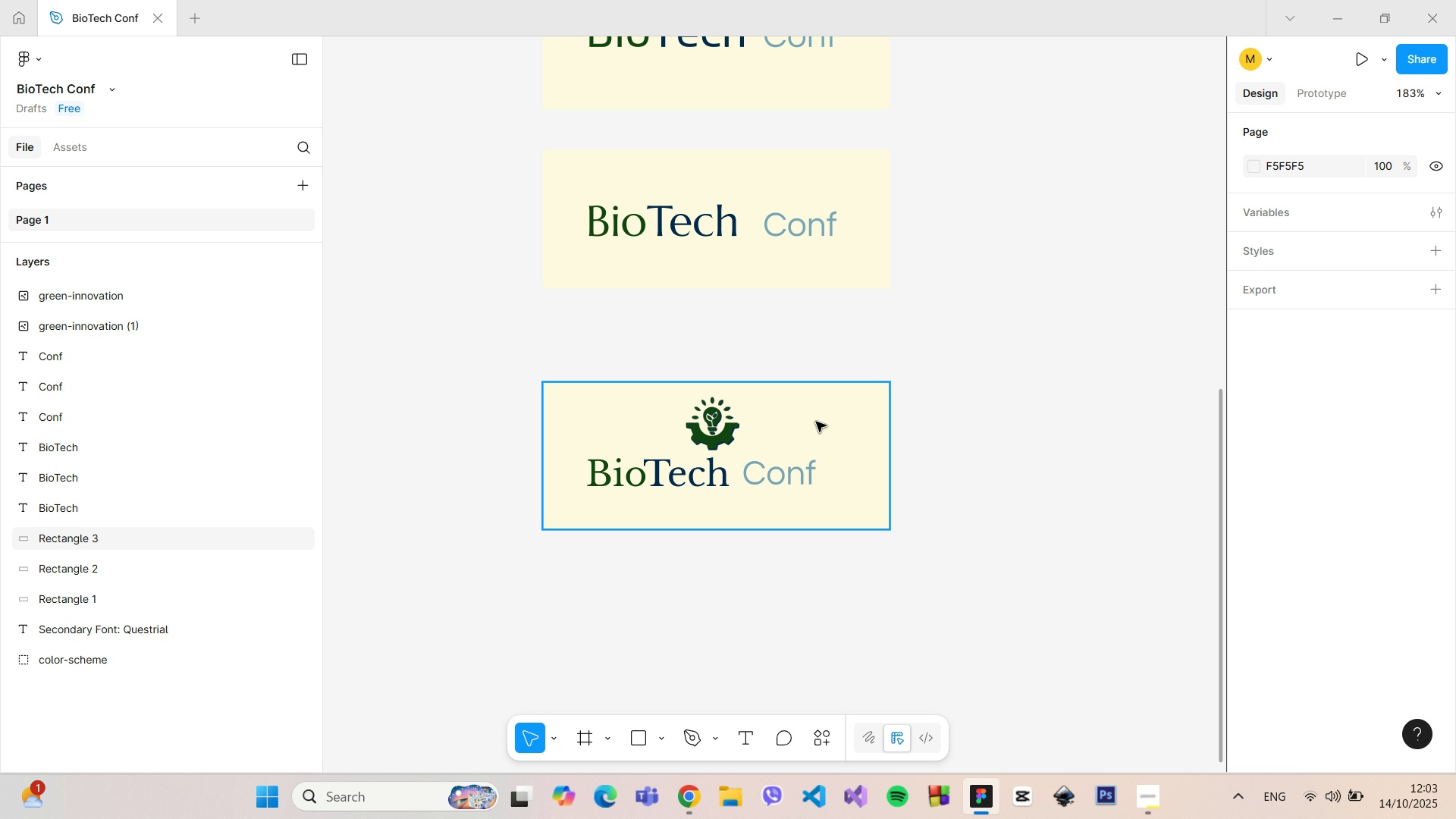 
left_click([720, 432])
 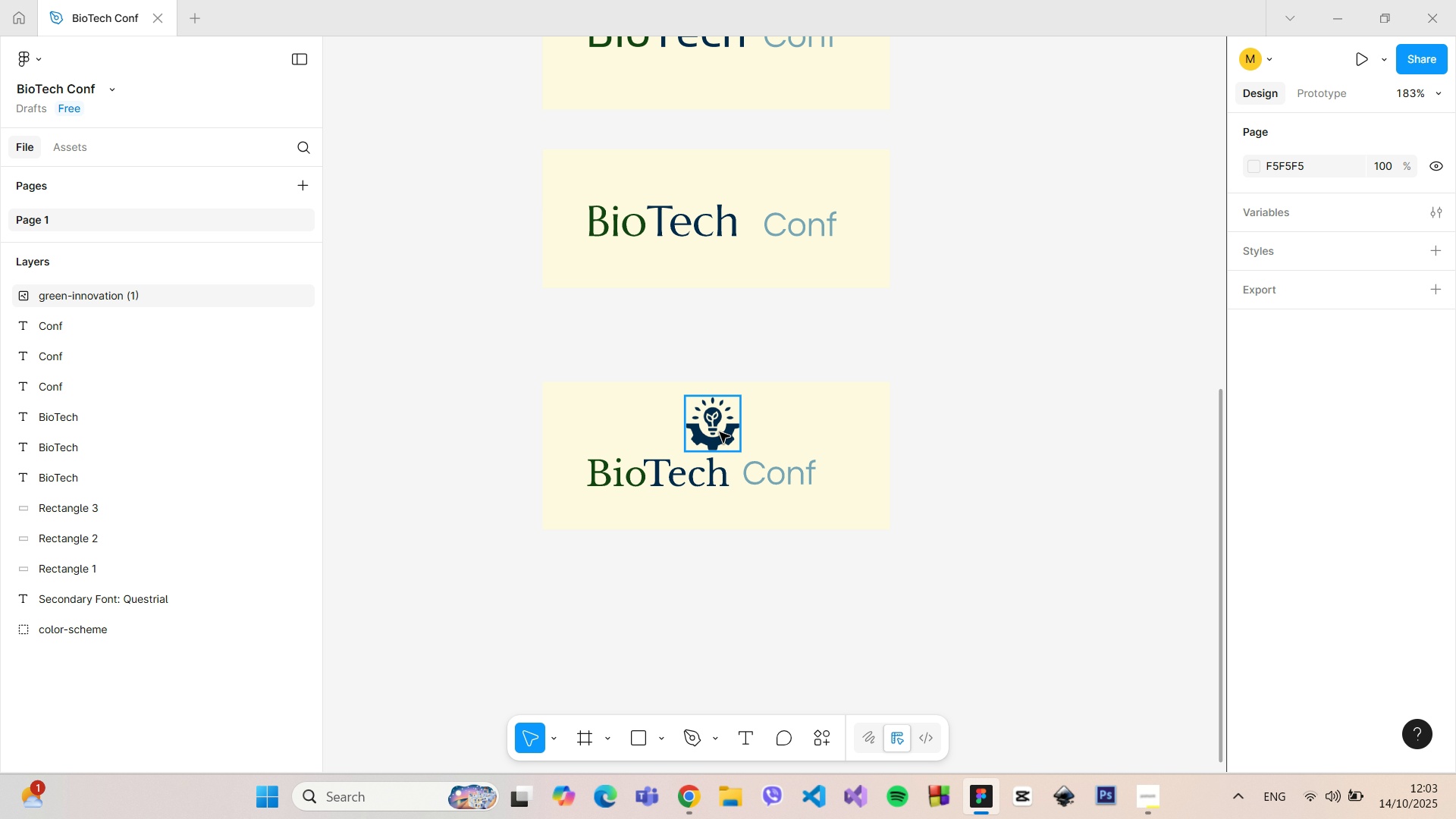 
key(Backspace)
 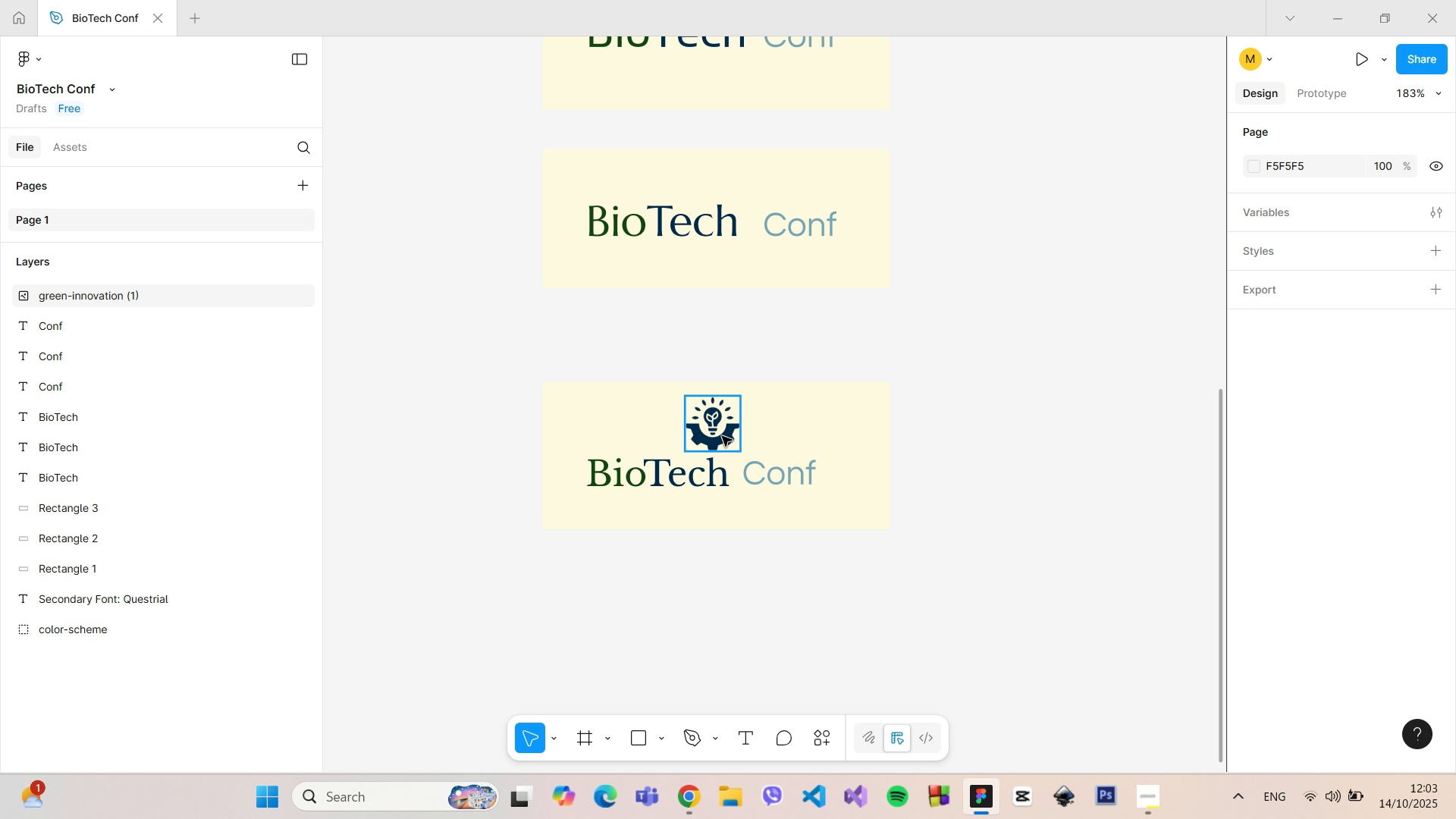 
left_click([722, 436])
 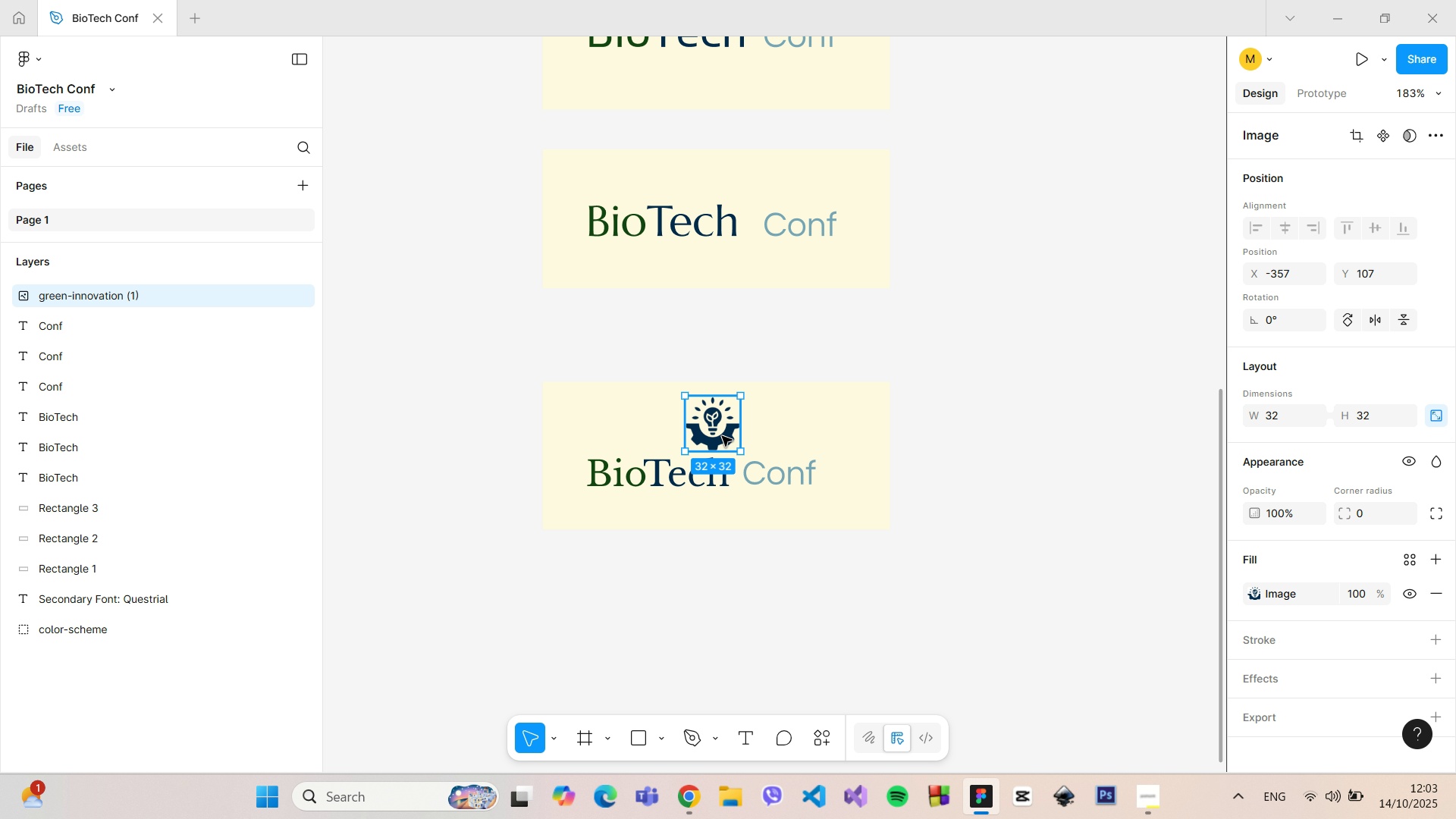 
key(Backspace)
 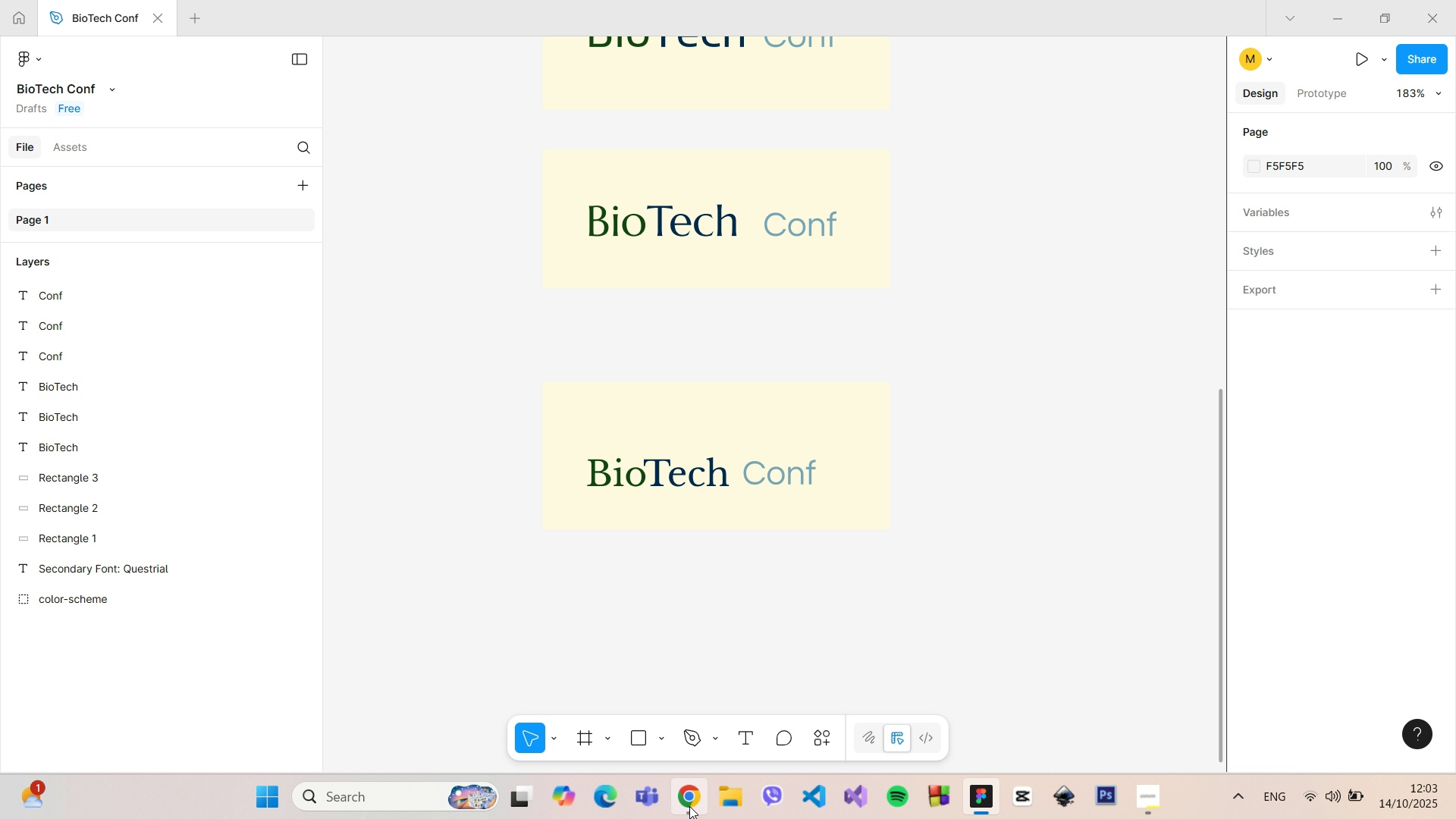 
left_click([689, 812])
 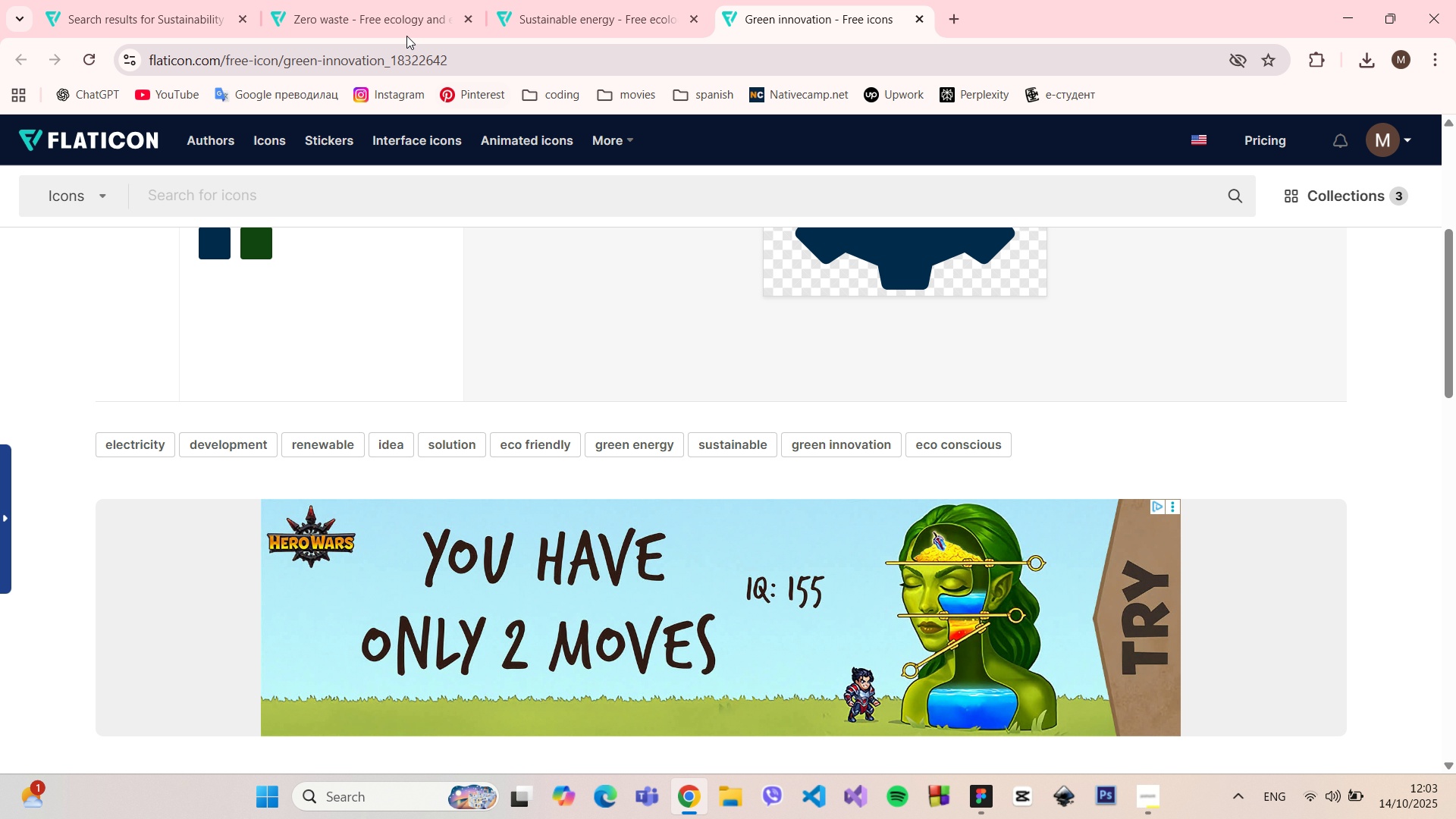 
left_click([394, 17])
 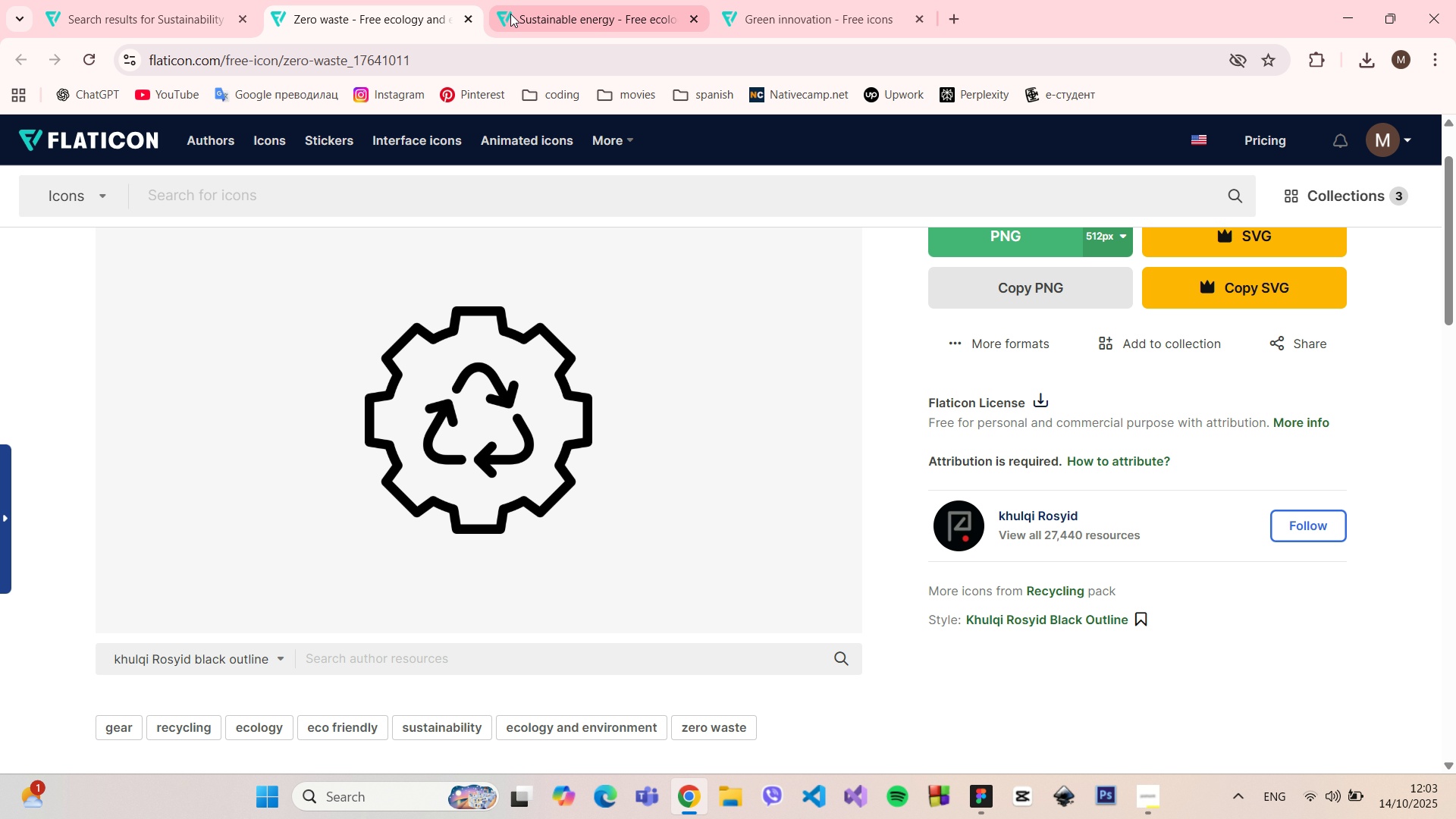 
left_click([514, 14])
 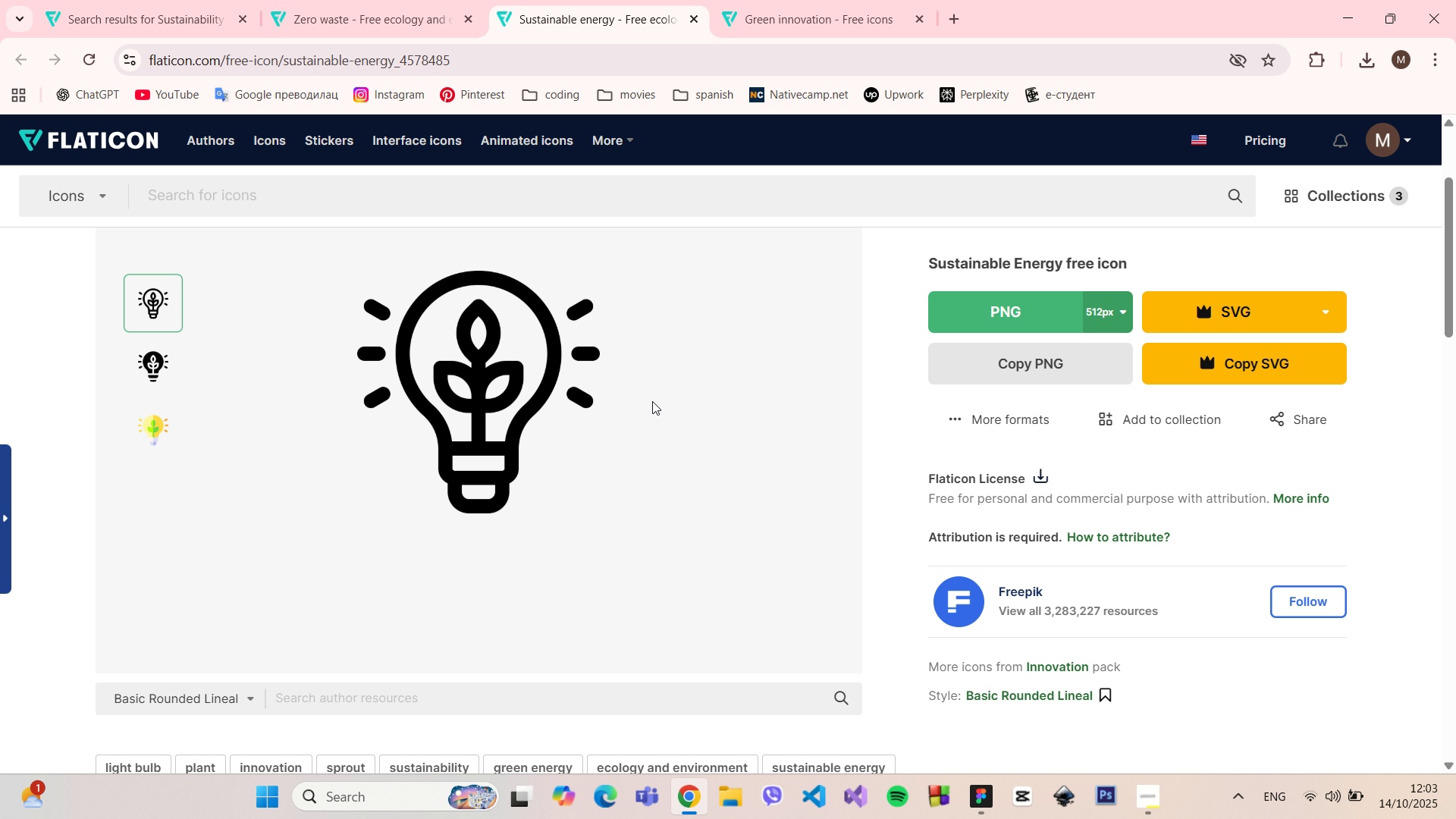 
scroll: coordinate [657, 406], scroll_direction: up, amount: 2.0
 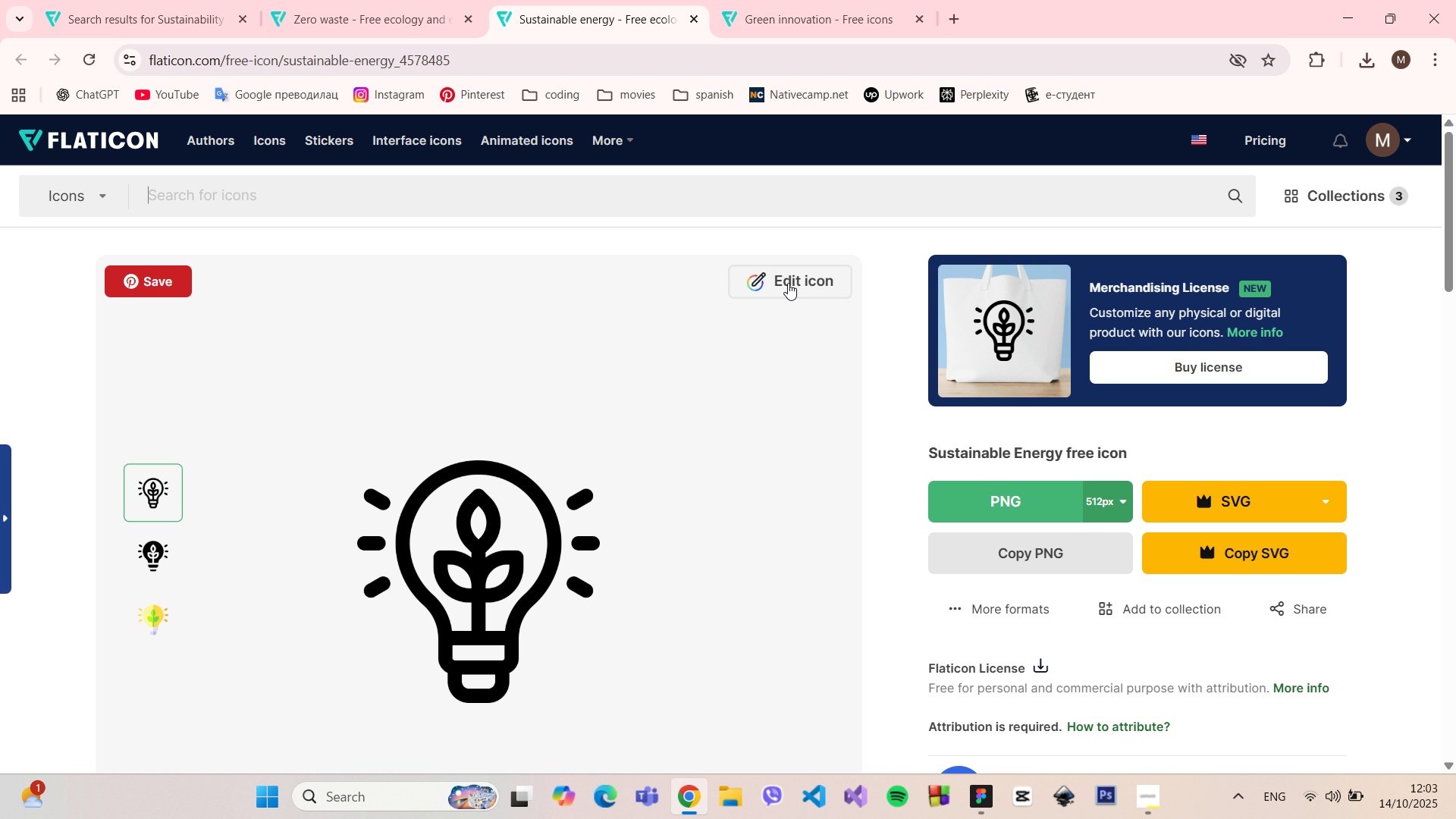 
left_click([786, 279])
 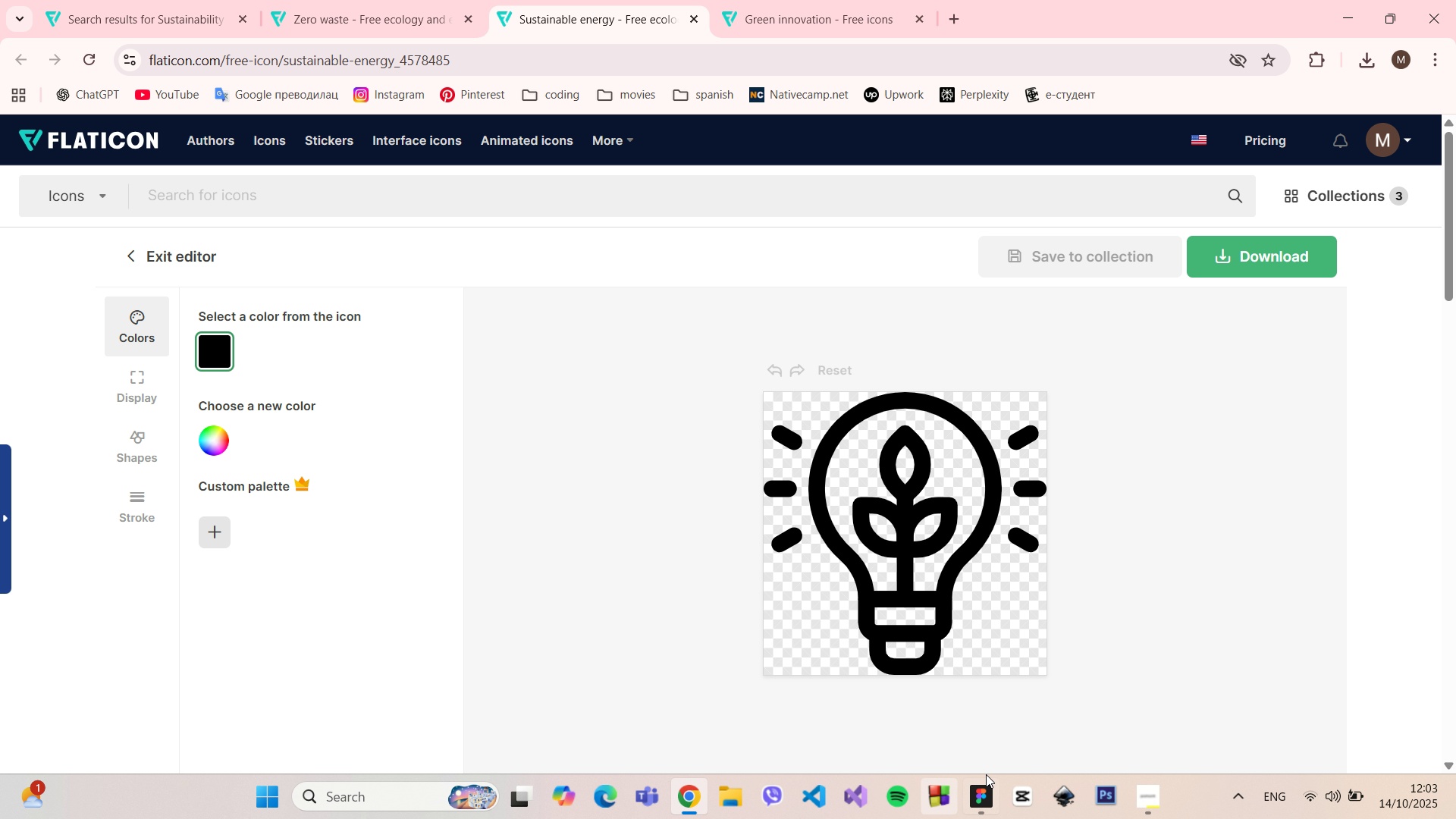 
left_click([989, 791])
 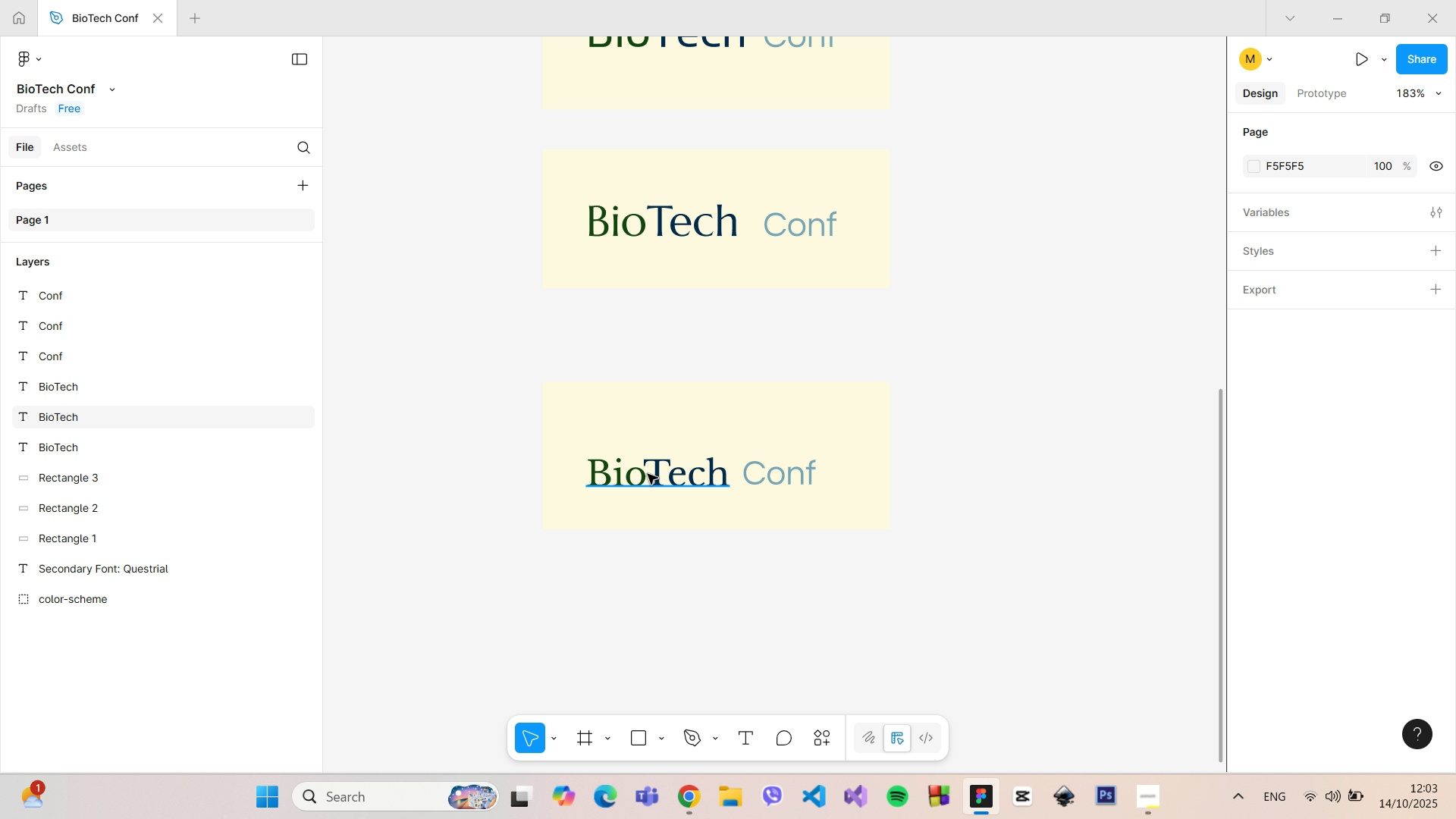 
left_click([644, 475])
 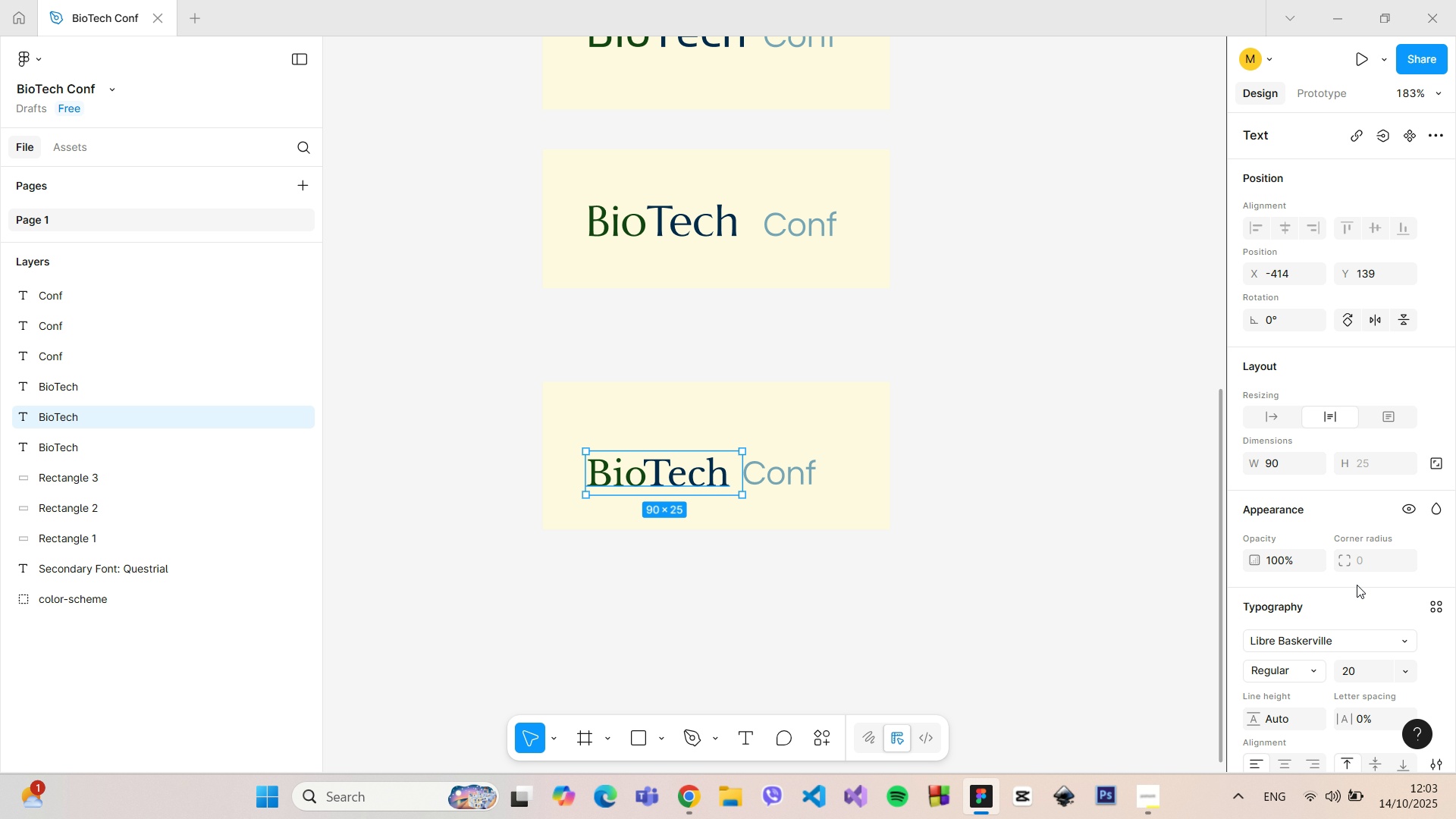 
scroll: coordinate [1376, 590], scroll_direction: down, amount: 5.0
 